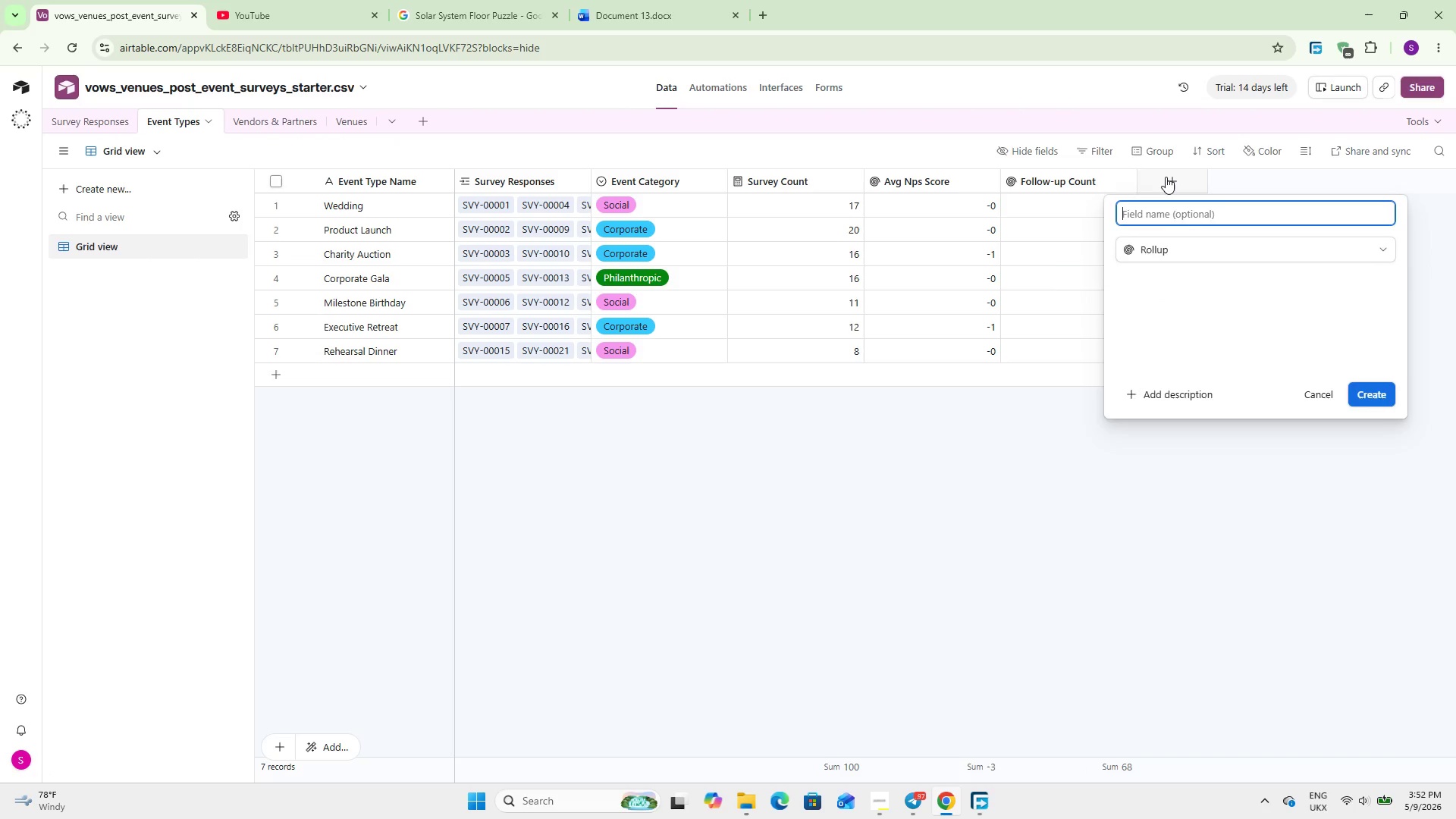 
key(Enter)
 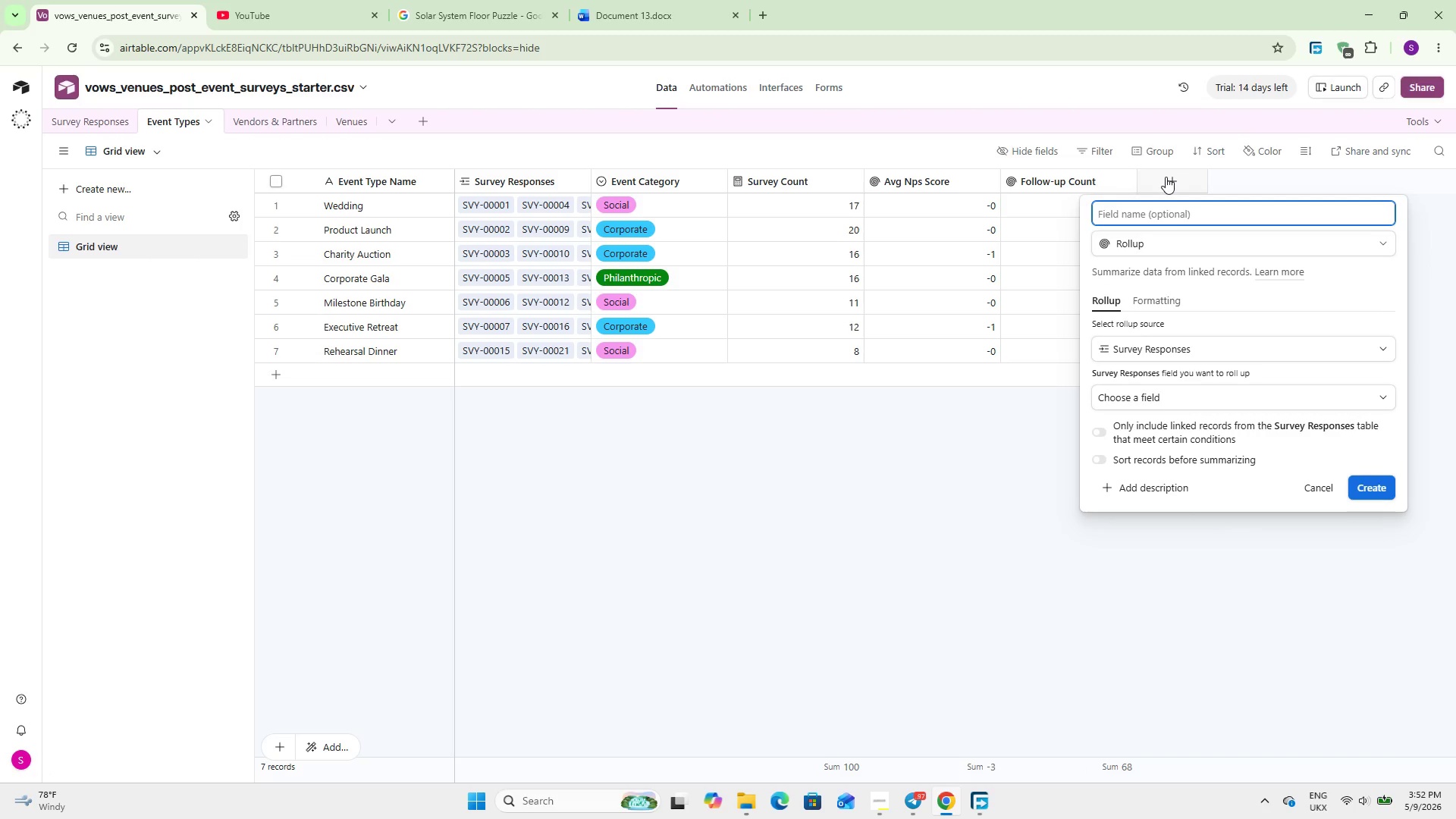 
type(Avg Category)
 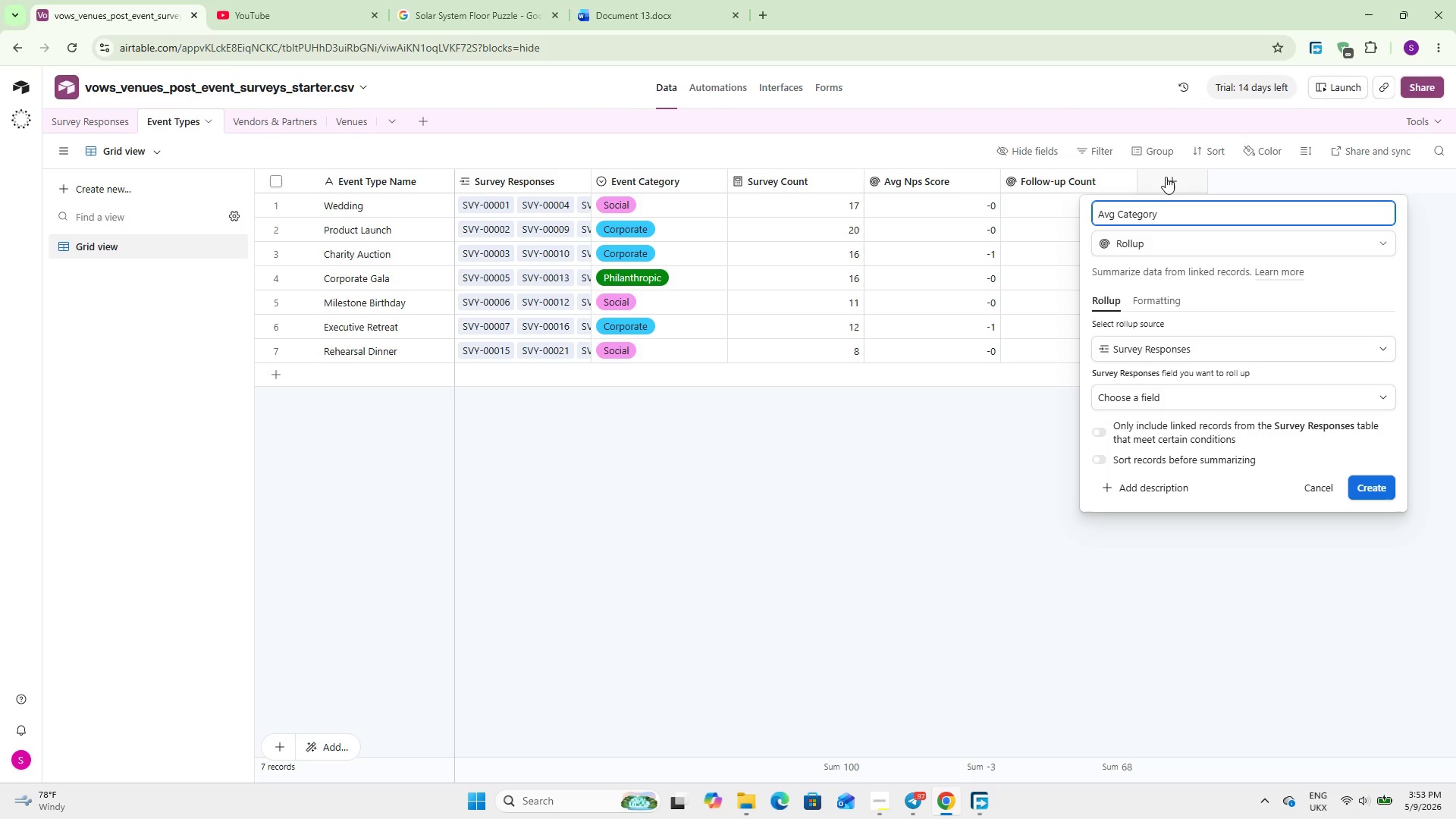 
wait(15.47)
 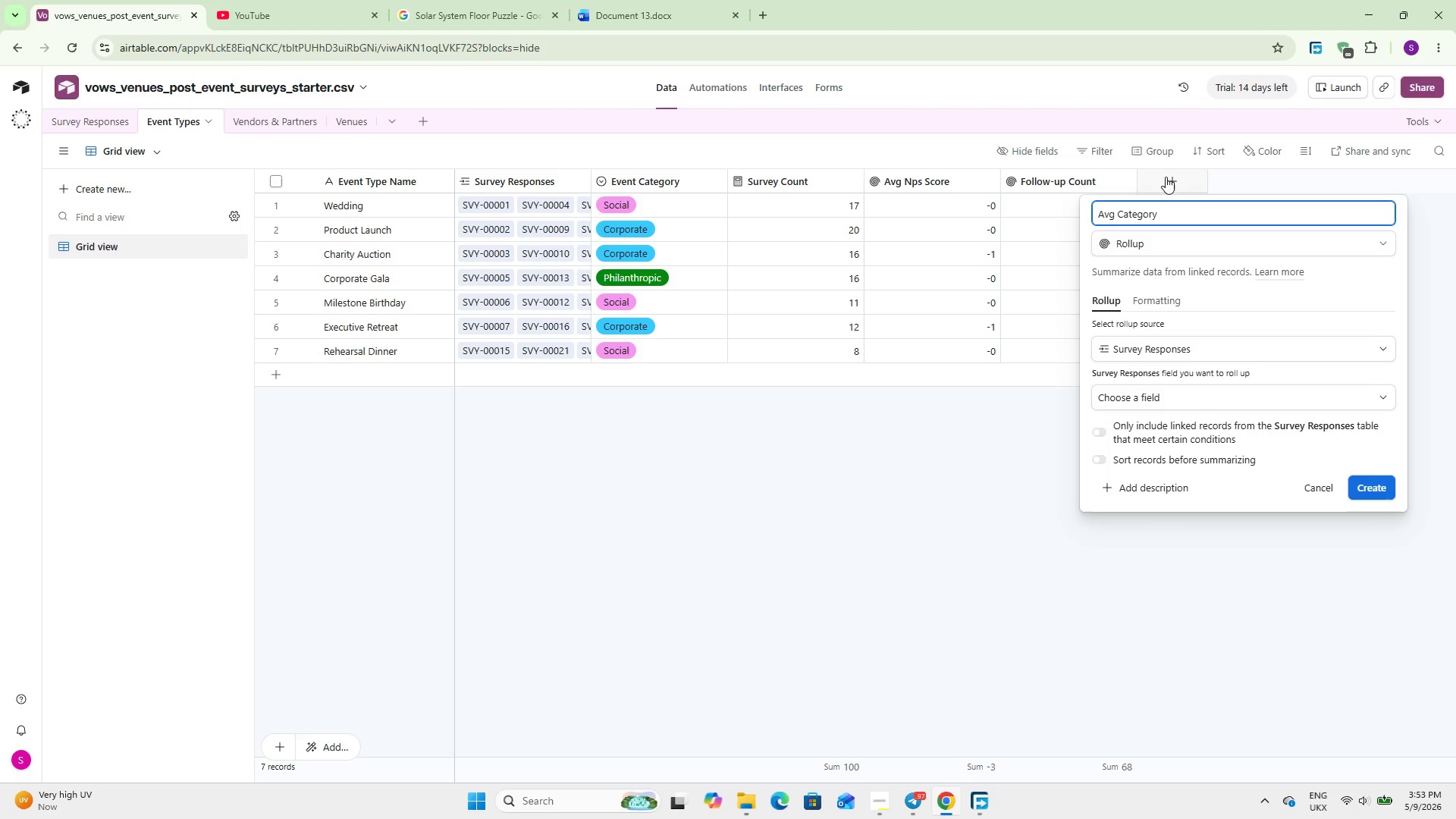 
type( Scoe)
key(Backspace)
type(re)
 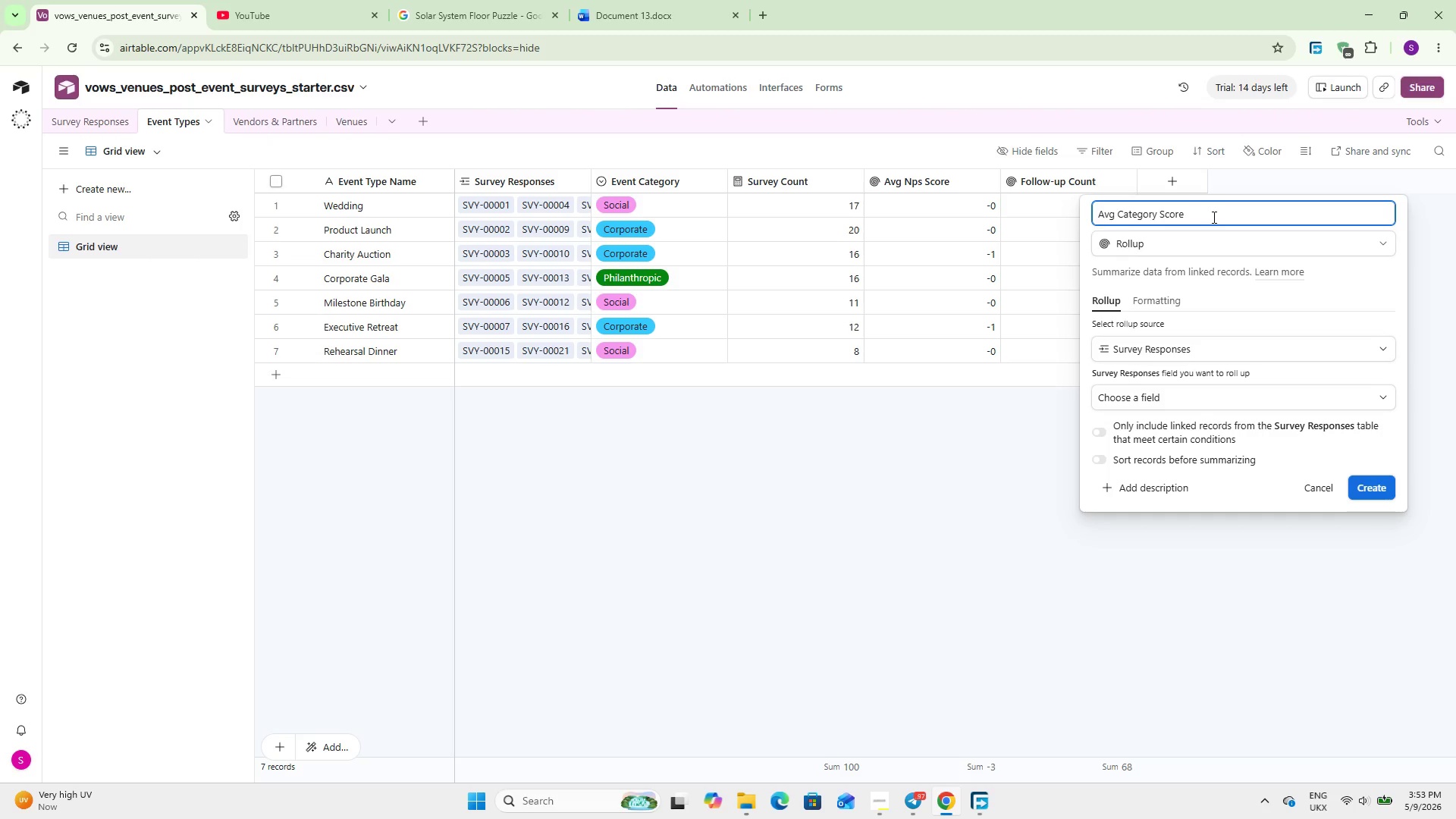 
wait(13.39)
 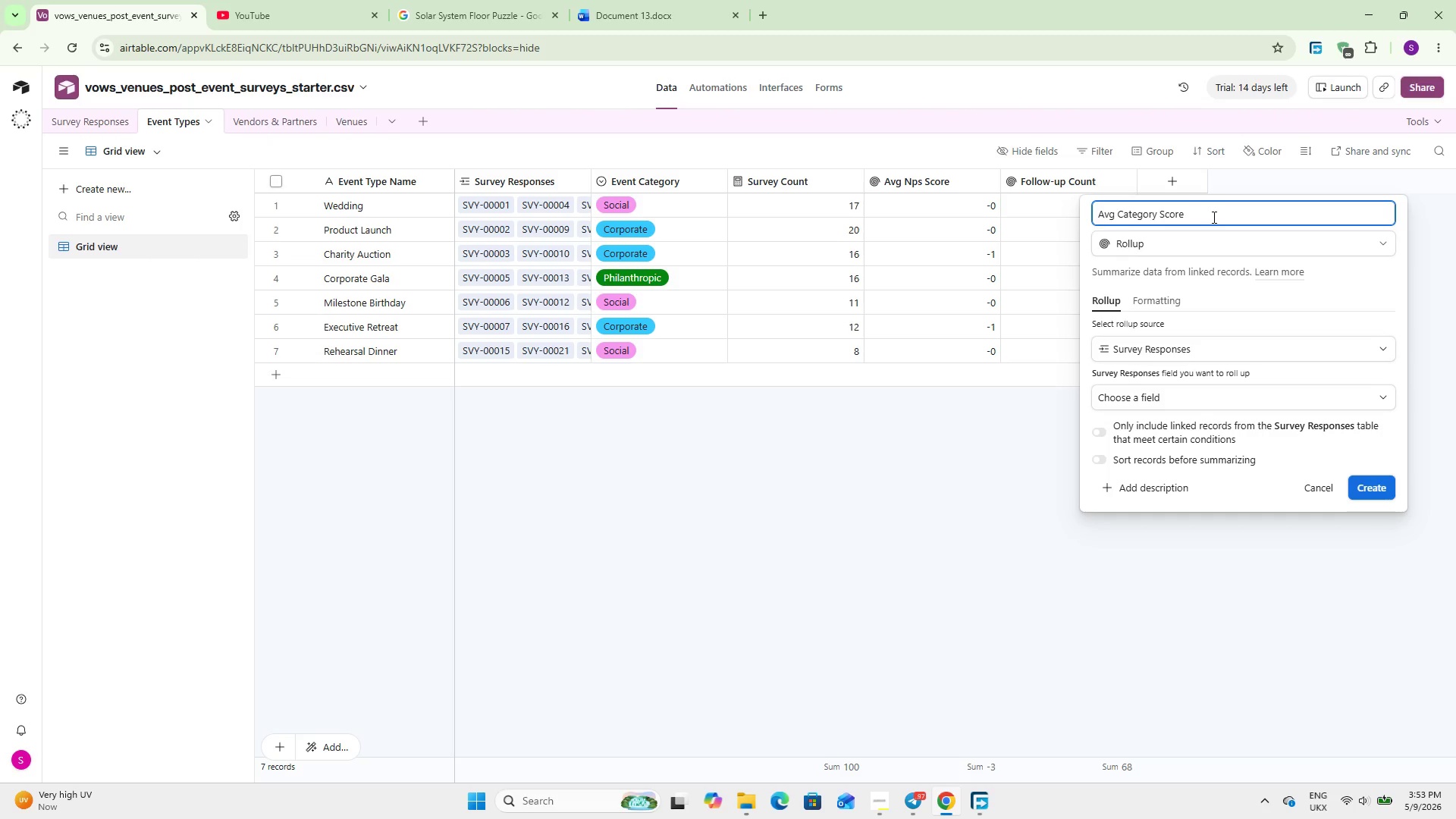 
left_click([1184, 397])
 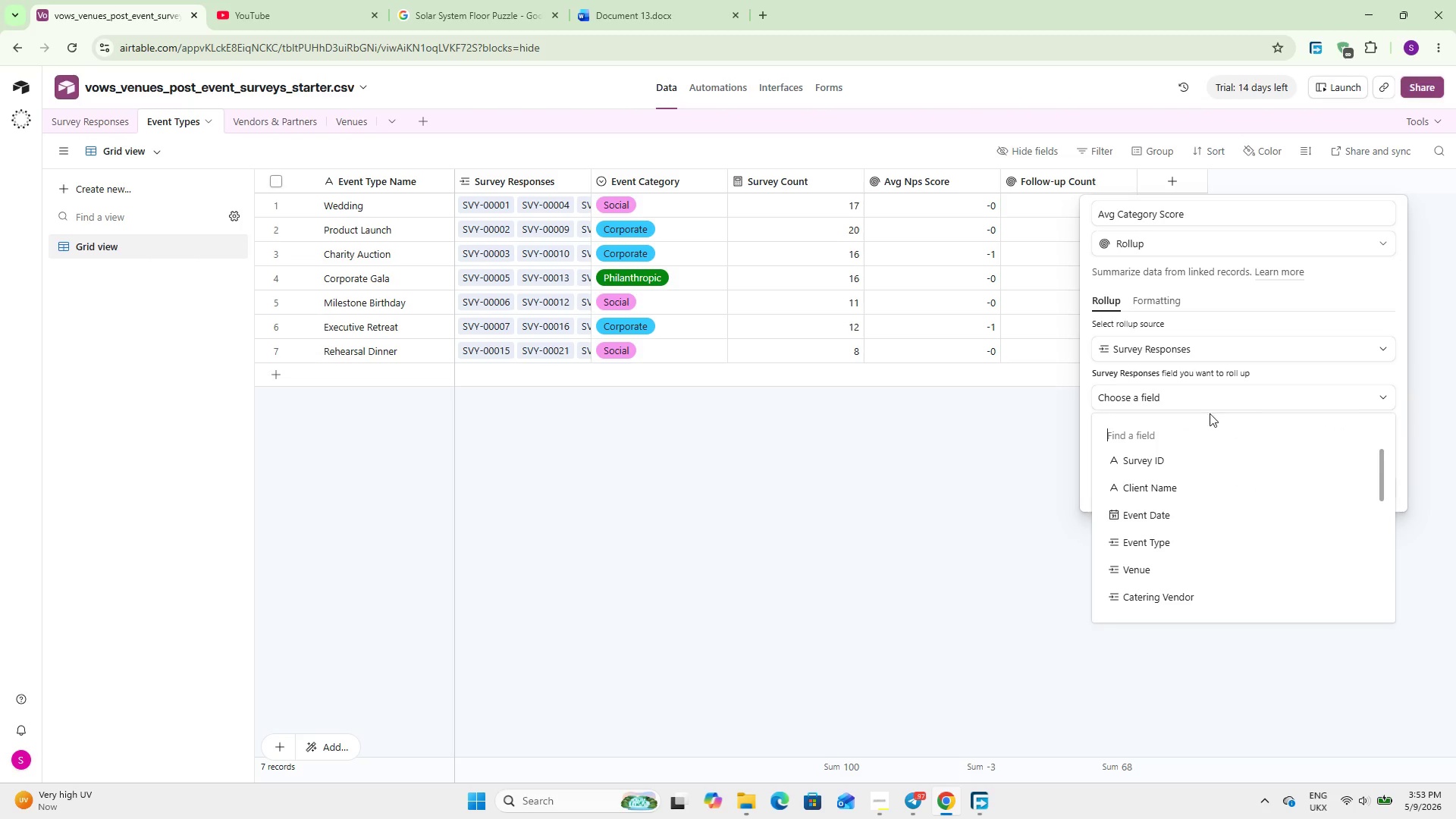 
scroll: coordinate [1268, 481], scroll_direction: down, amount: 8.0
 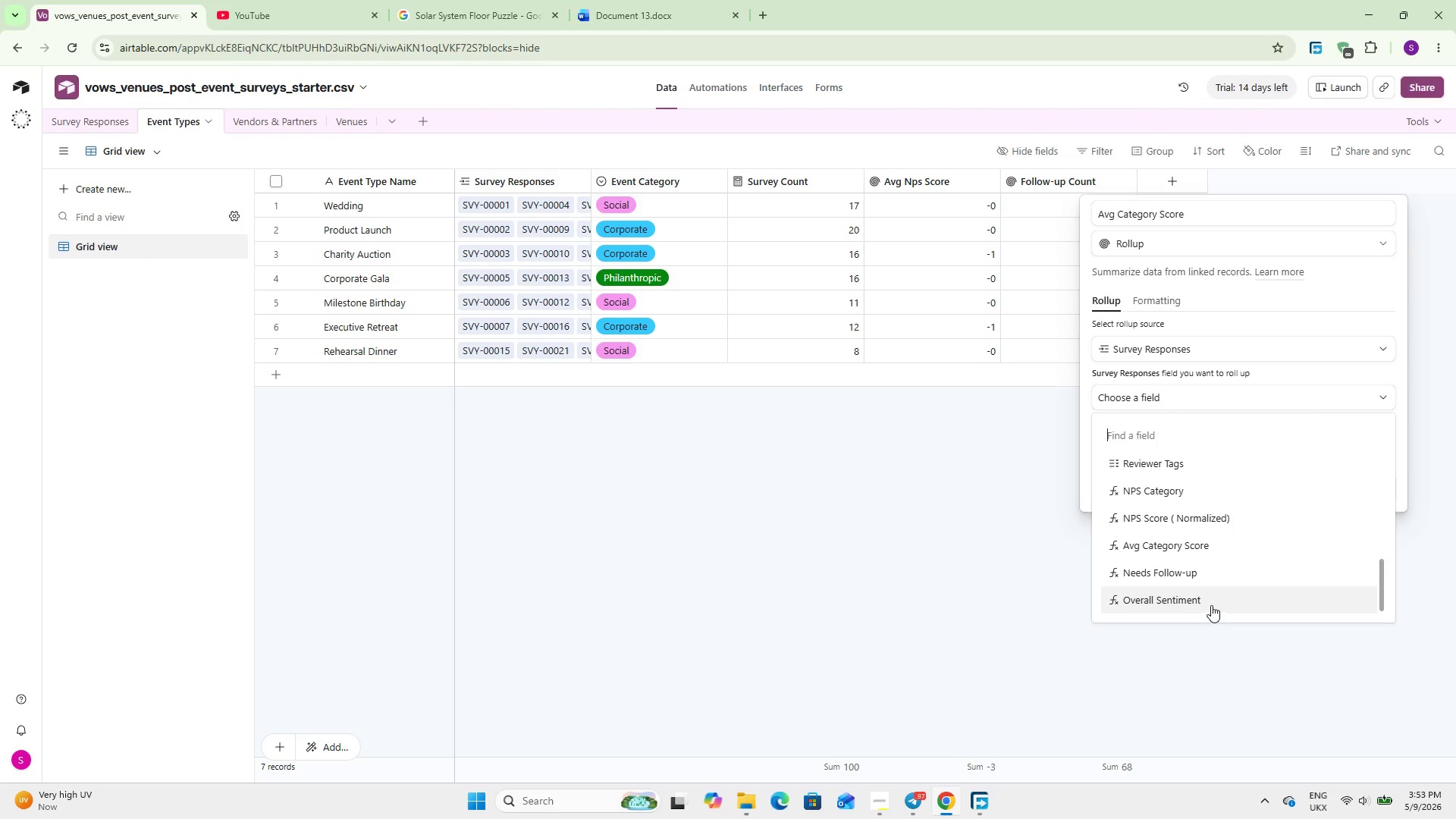 
left_click([1222, 544])
 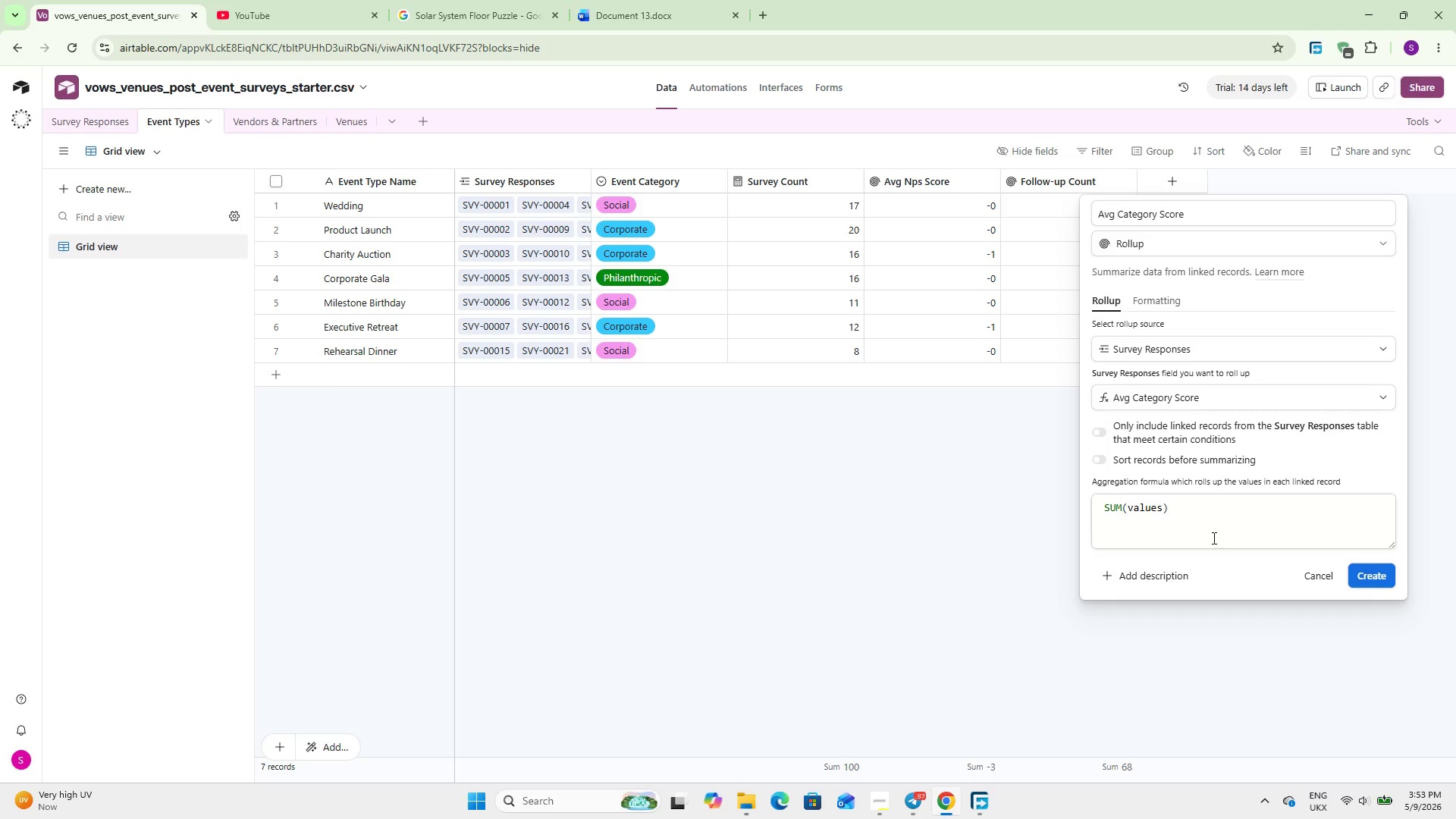 
double_click([1209, 522])
 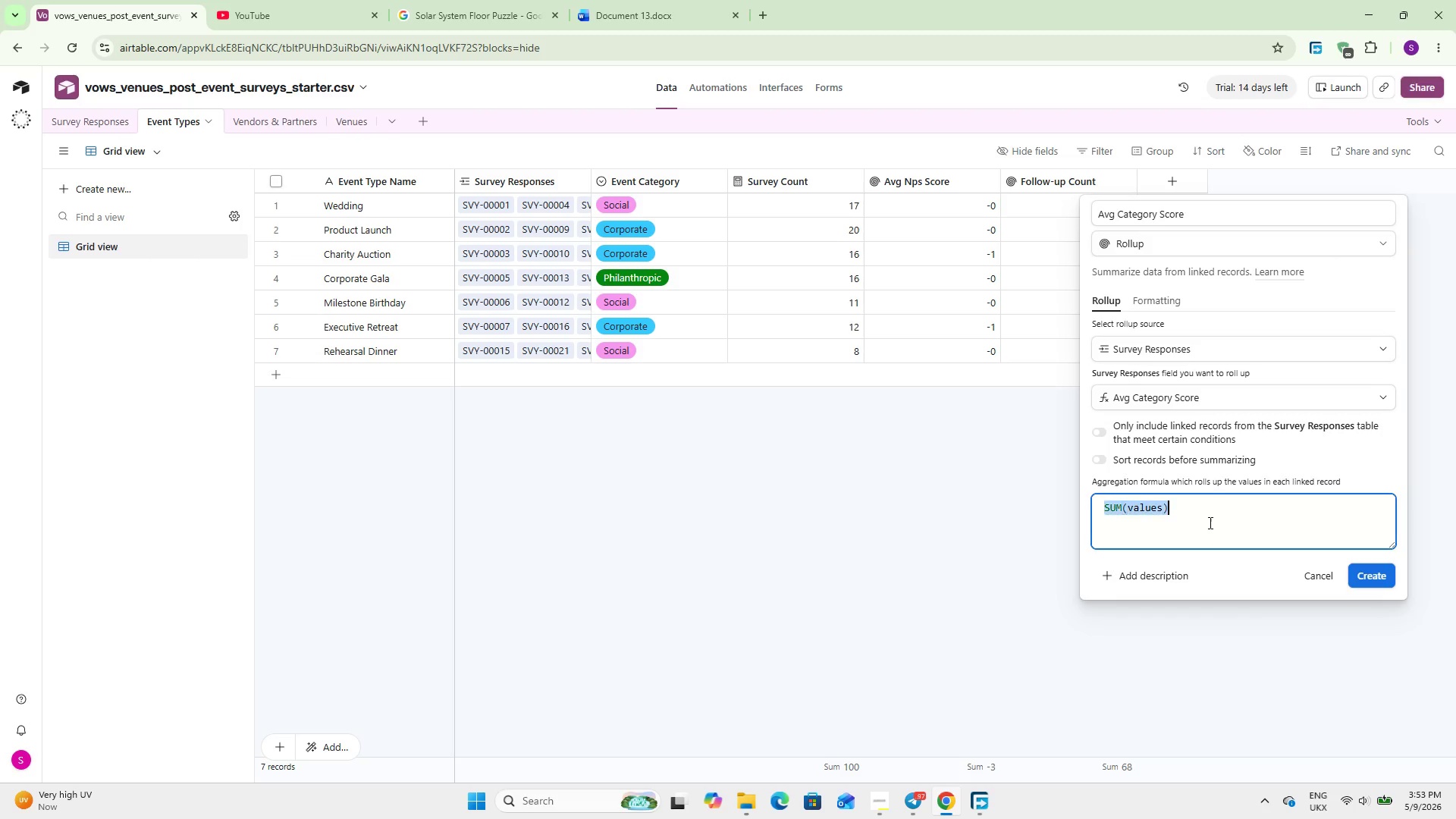 
triple_click([1209, 522])
 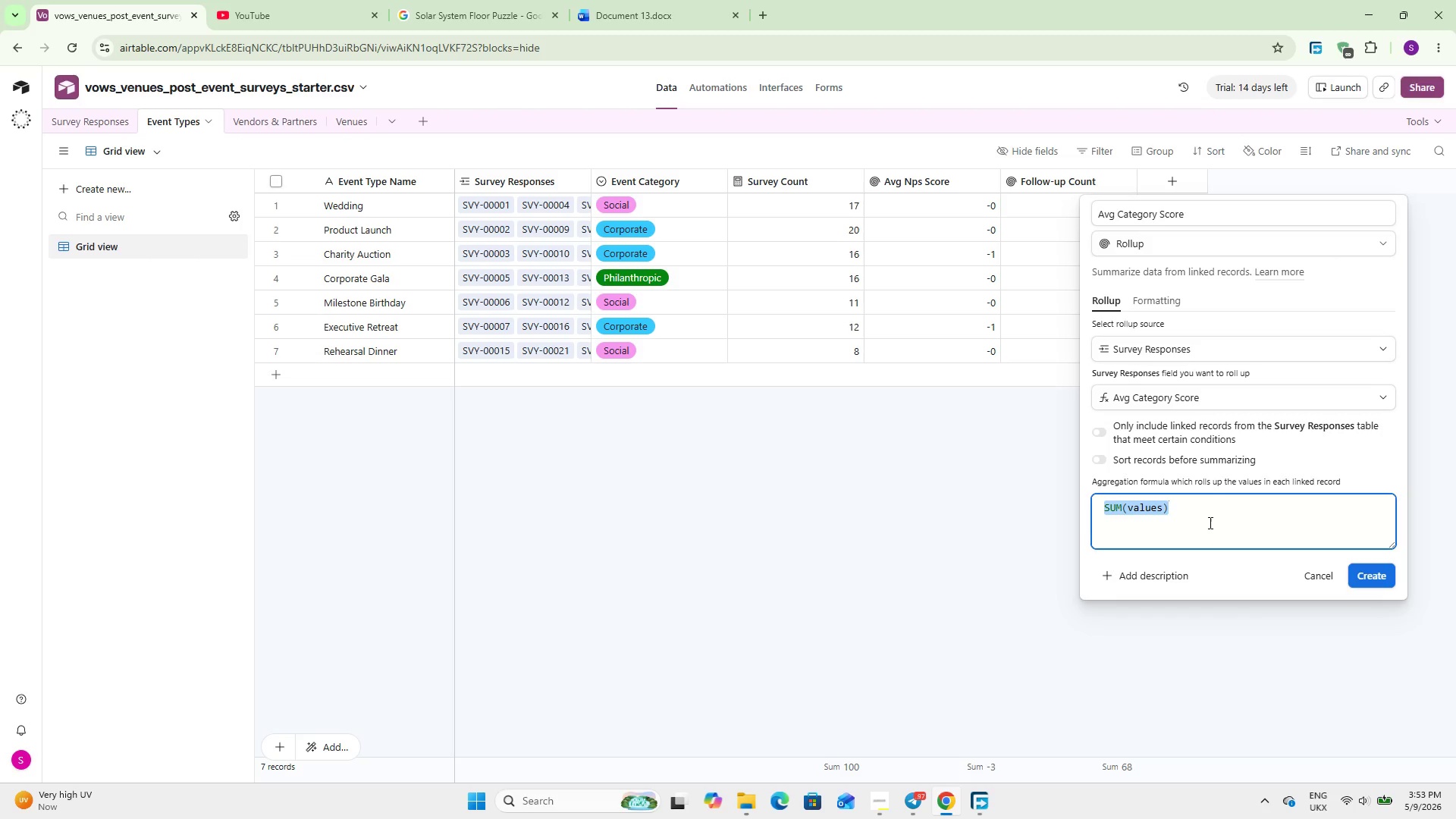 
type(AVE)
 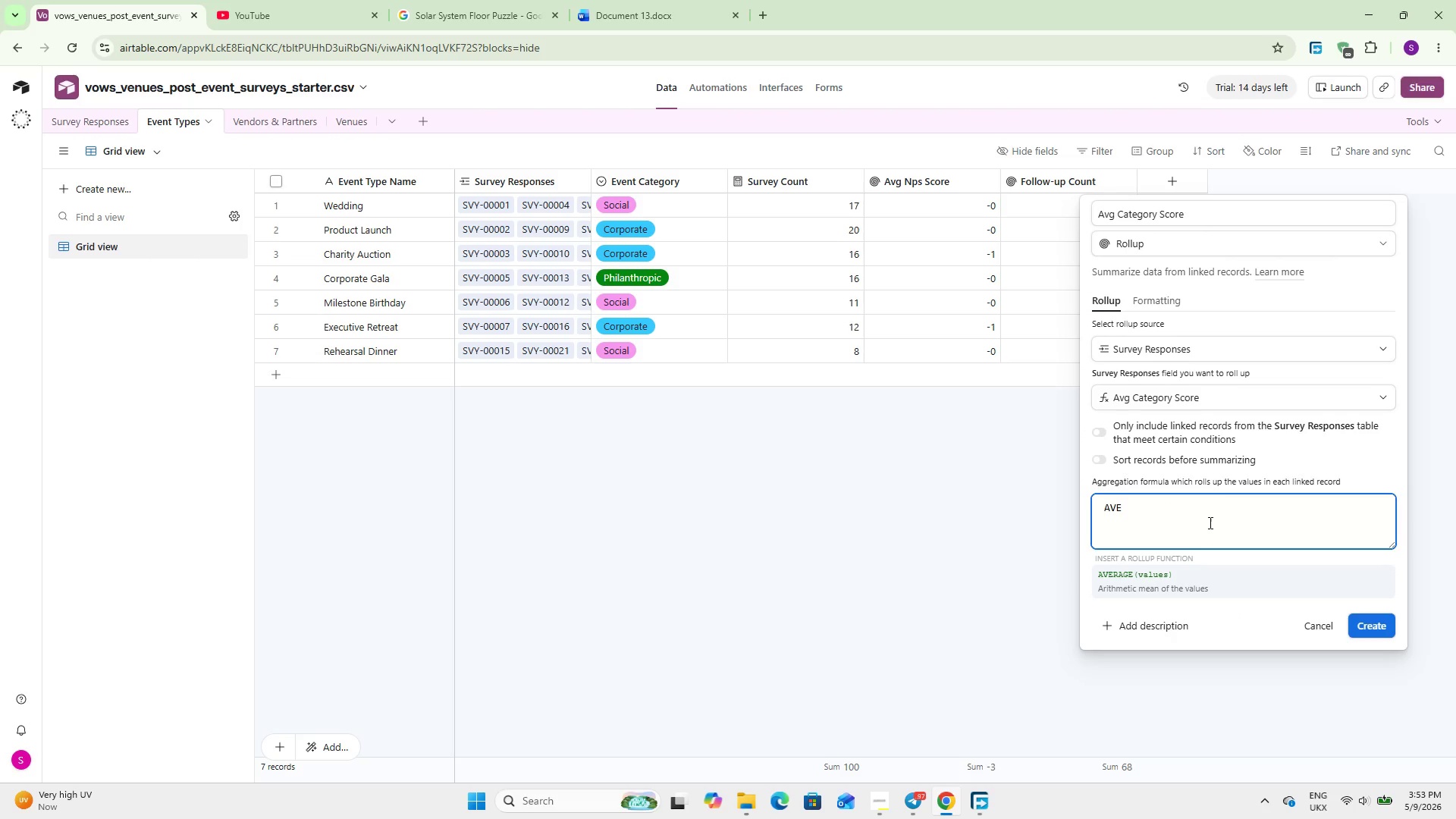 
key(Enter)
 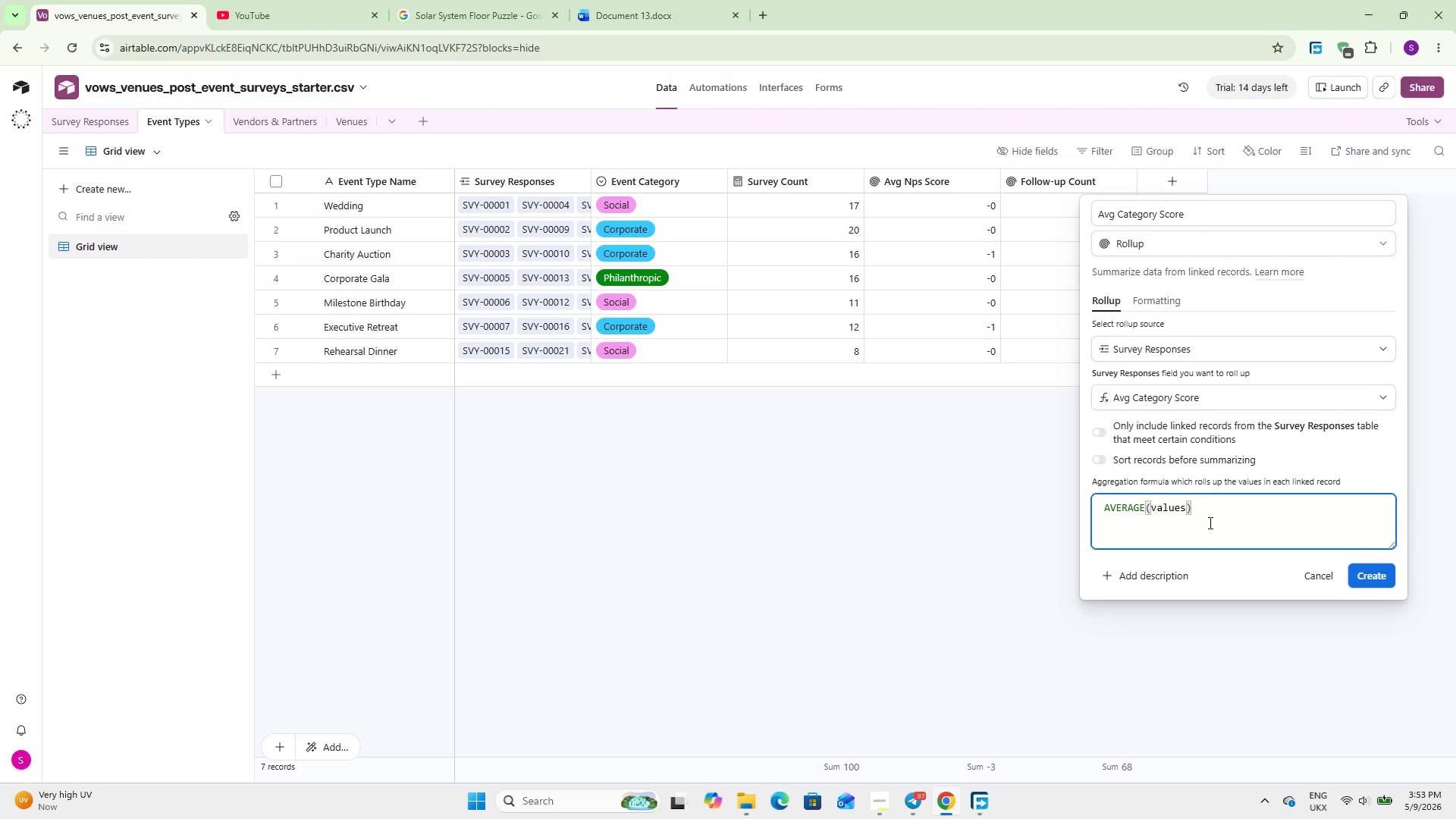 
key(Enter)
 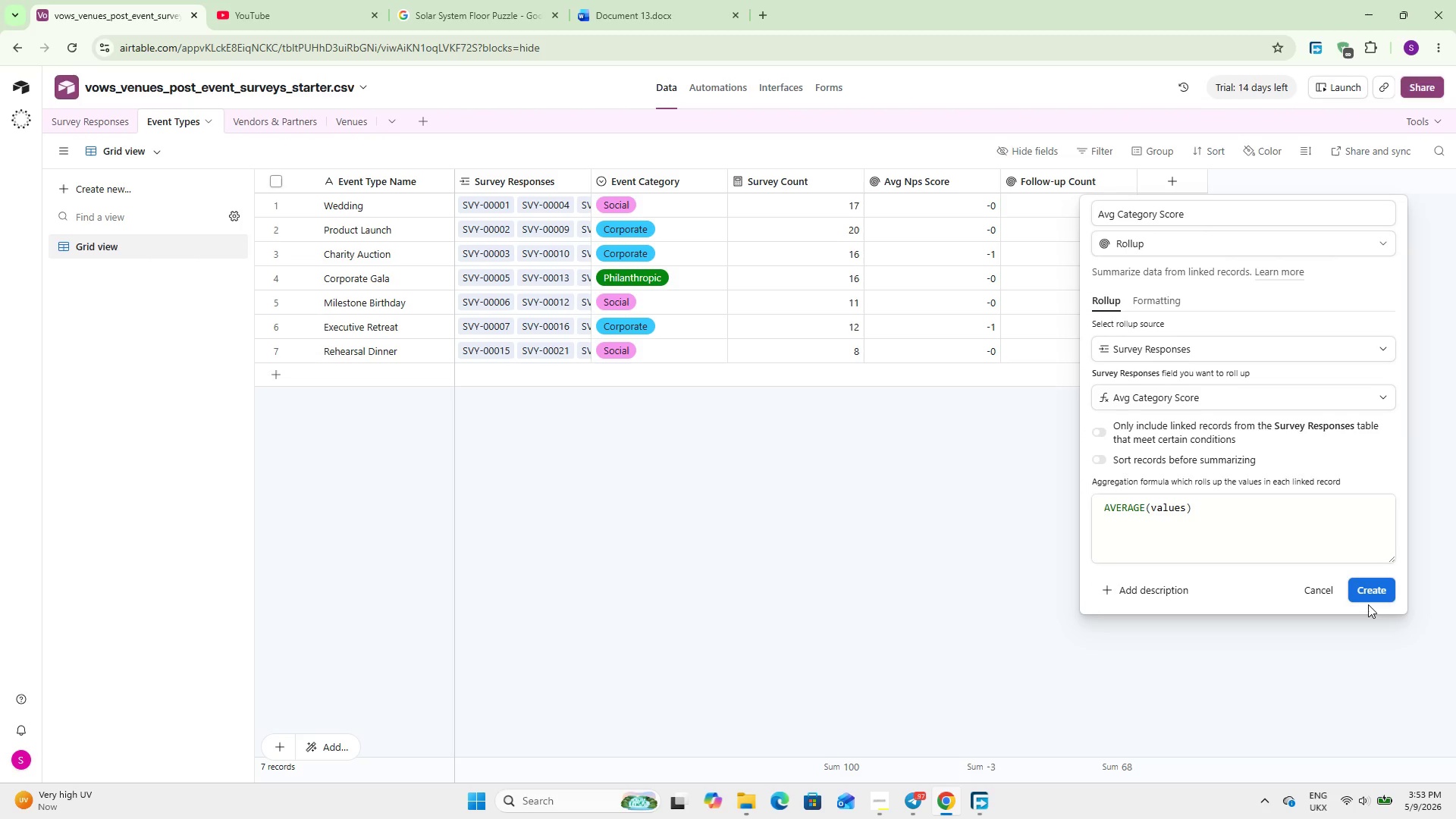 
double_click([1368, 597])
 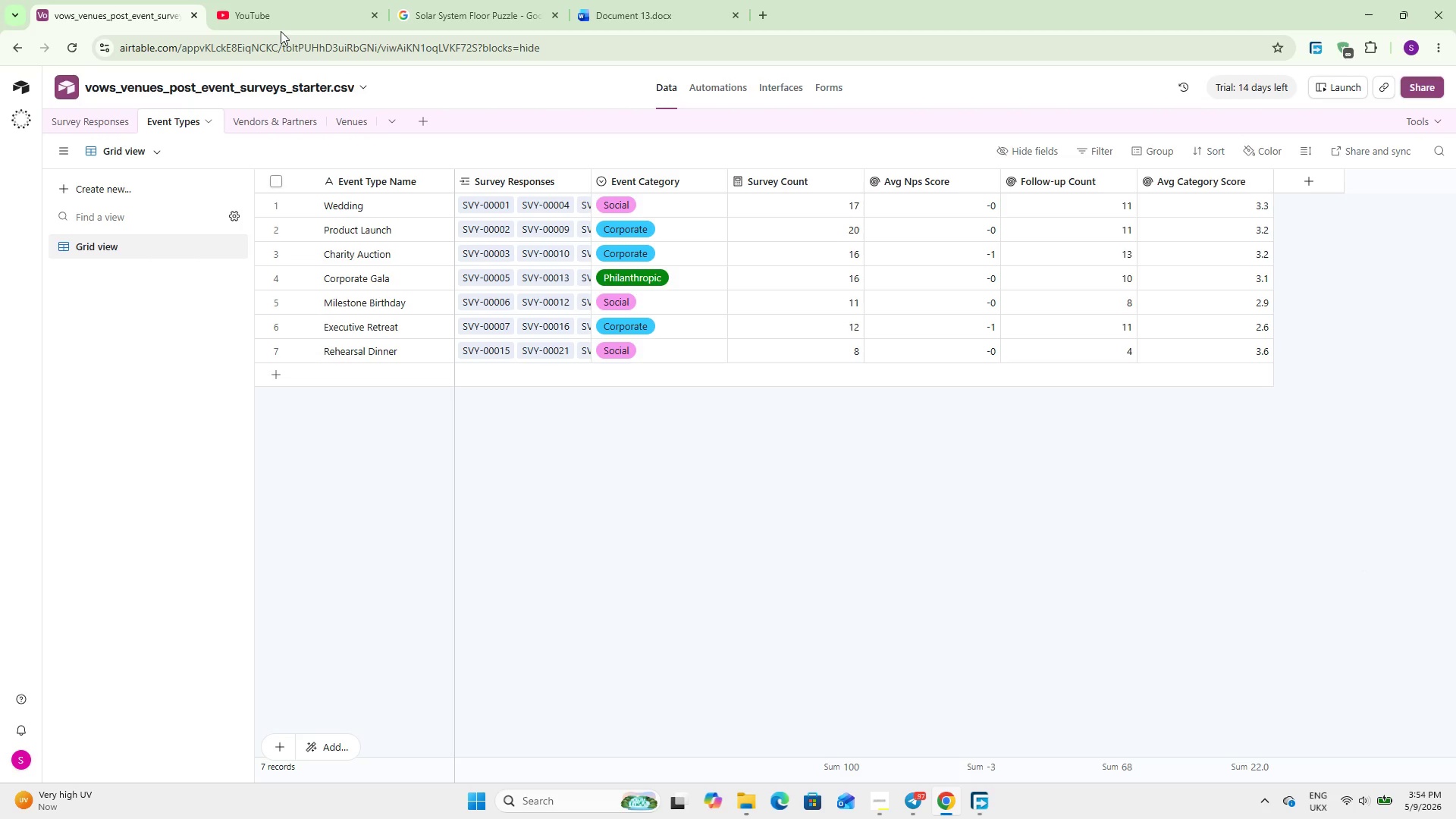 
wait(41.58)
 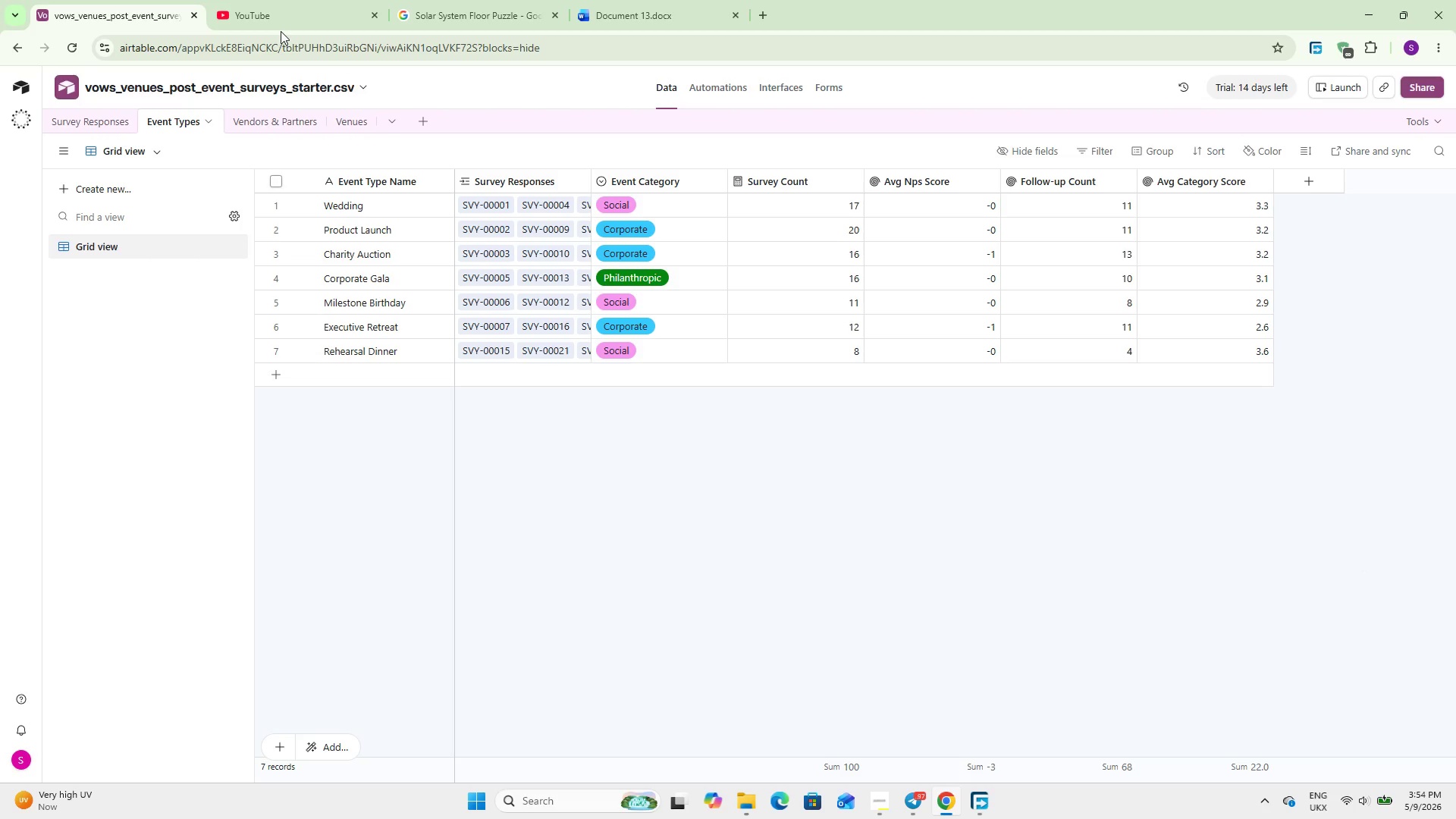 
left_click([83, 121])
 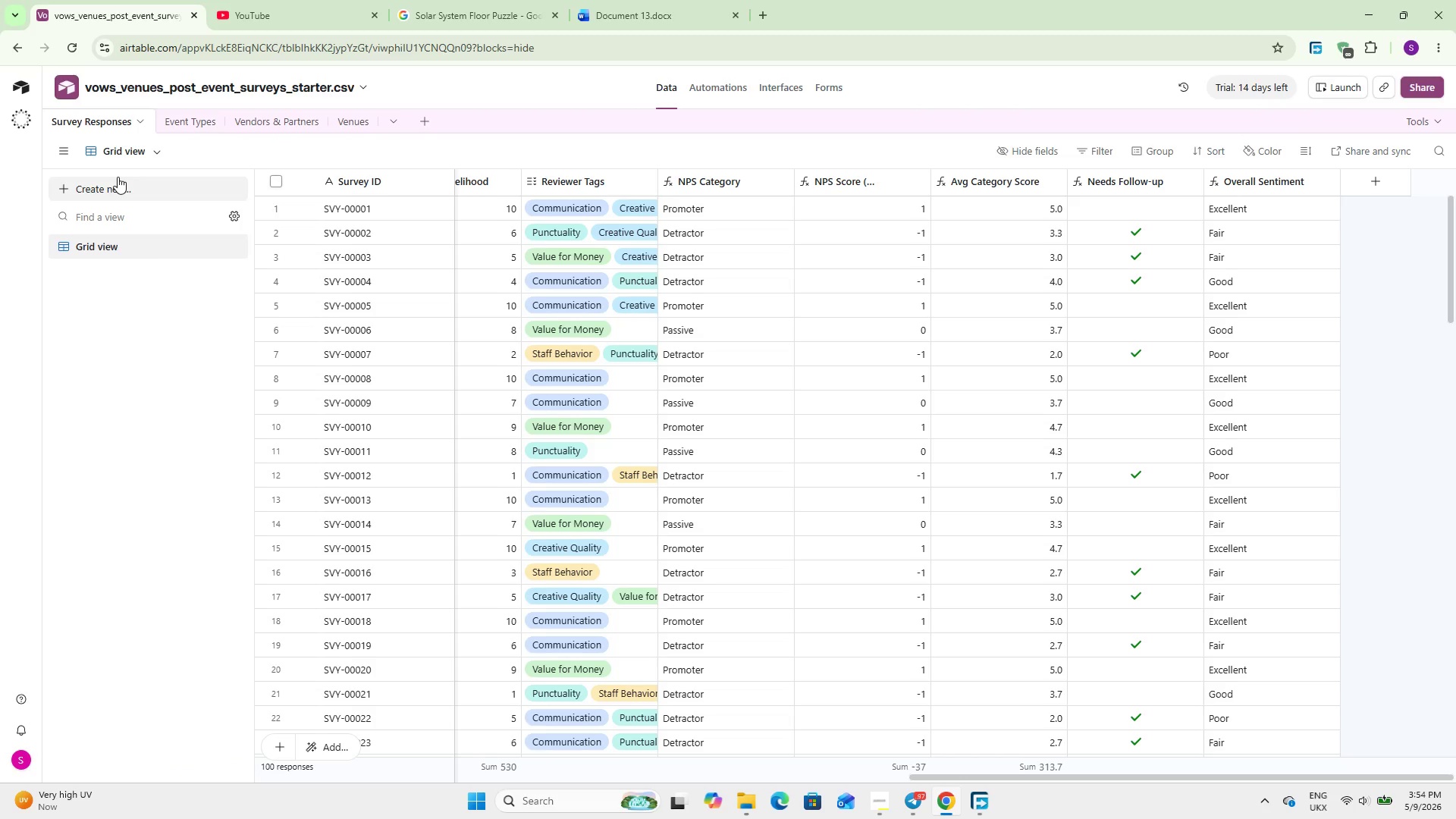 
wait(26.97)
 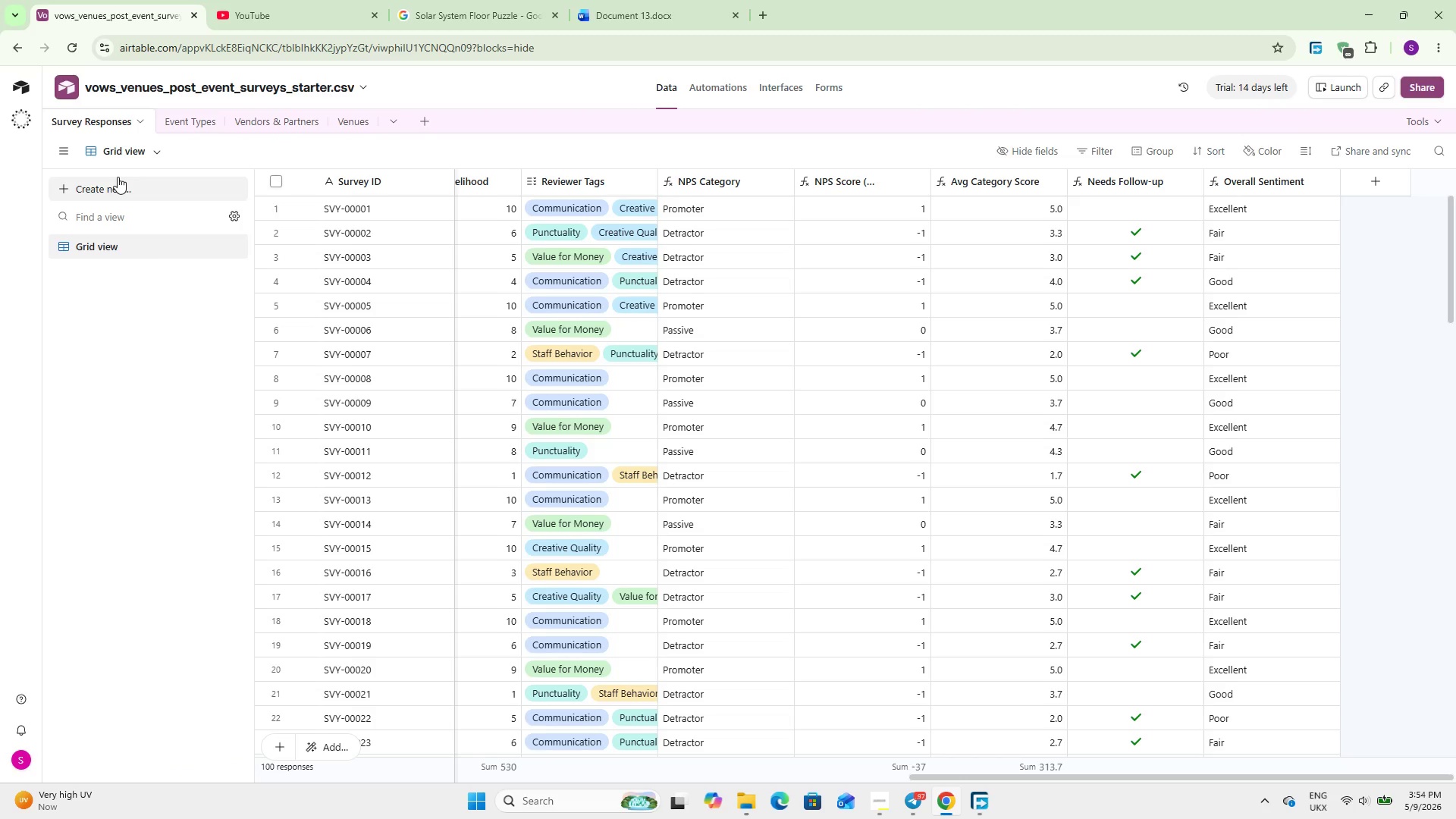 
double_click([151, 246])
 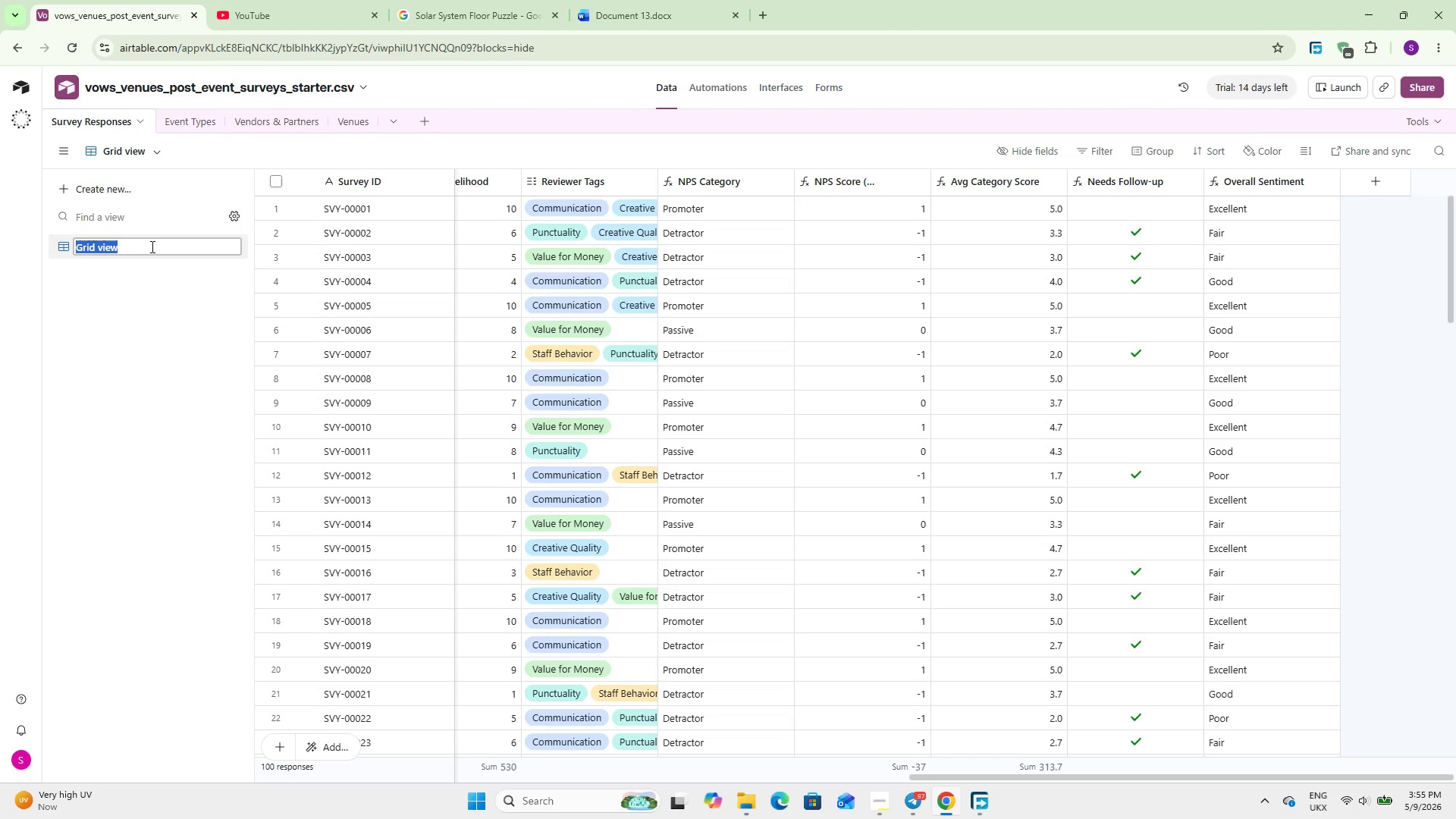 
type(All Surveys )
 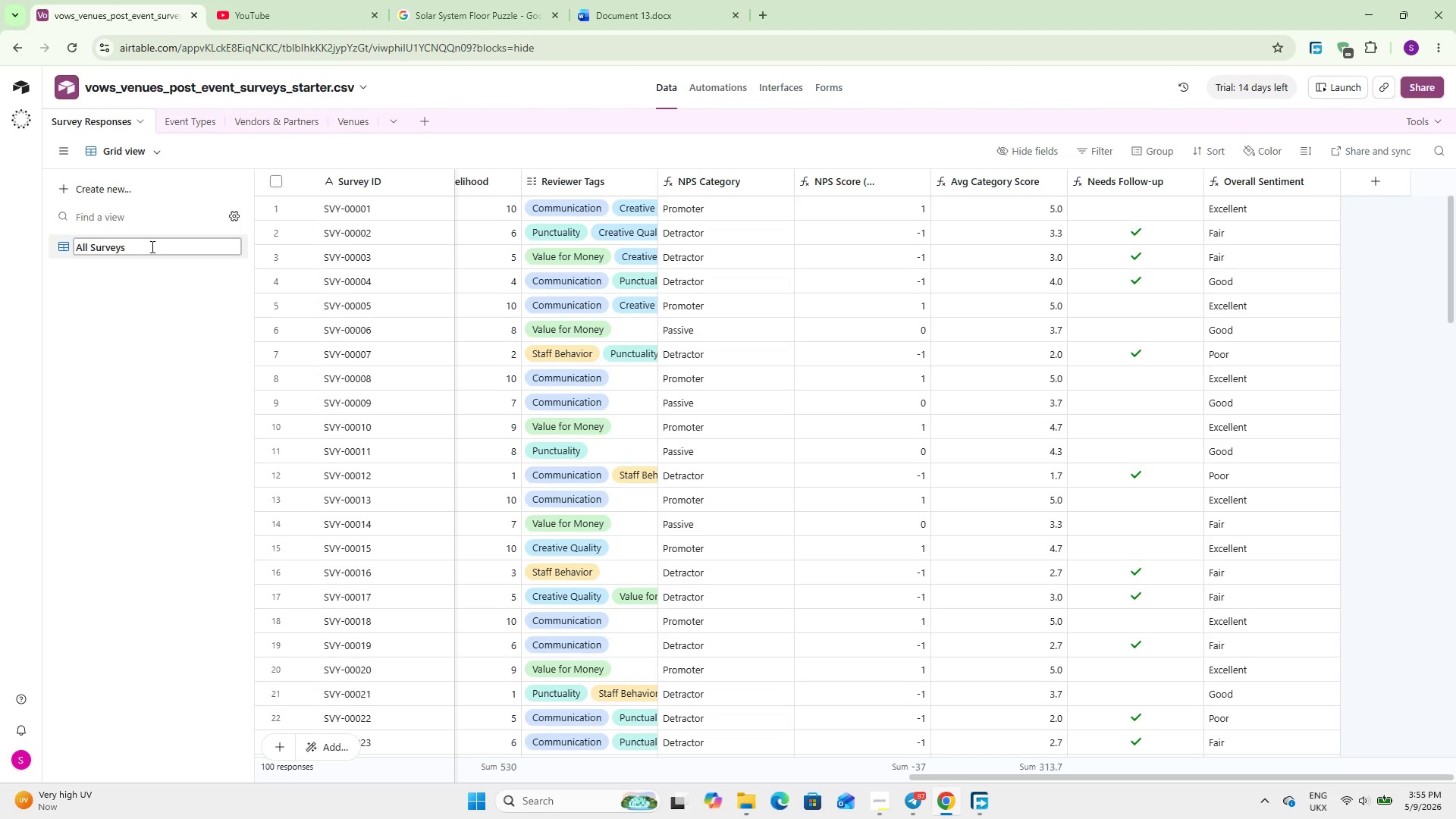 
 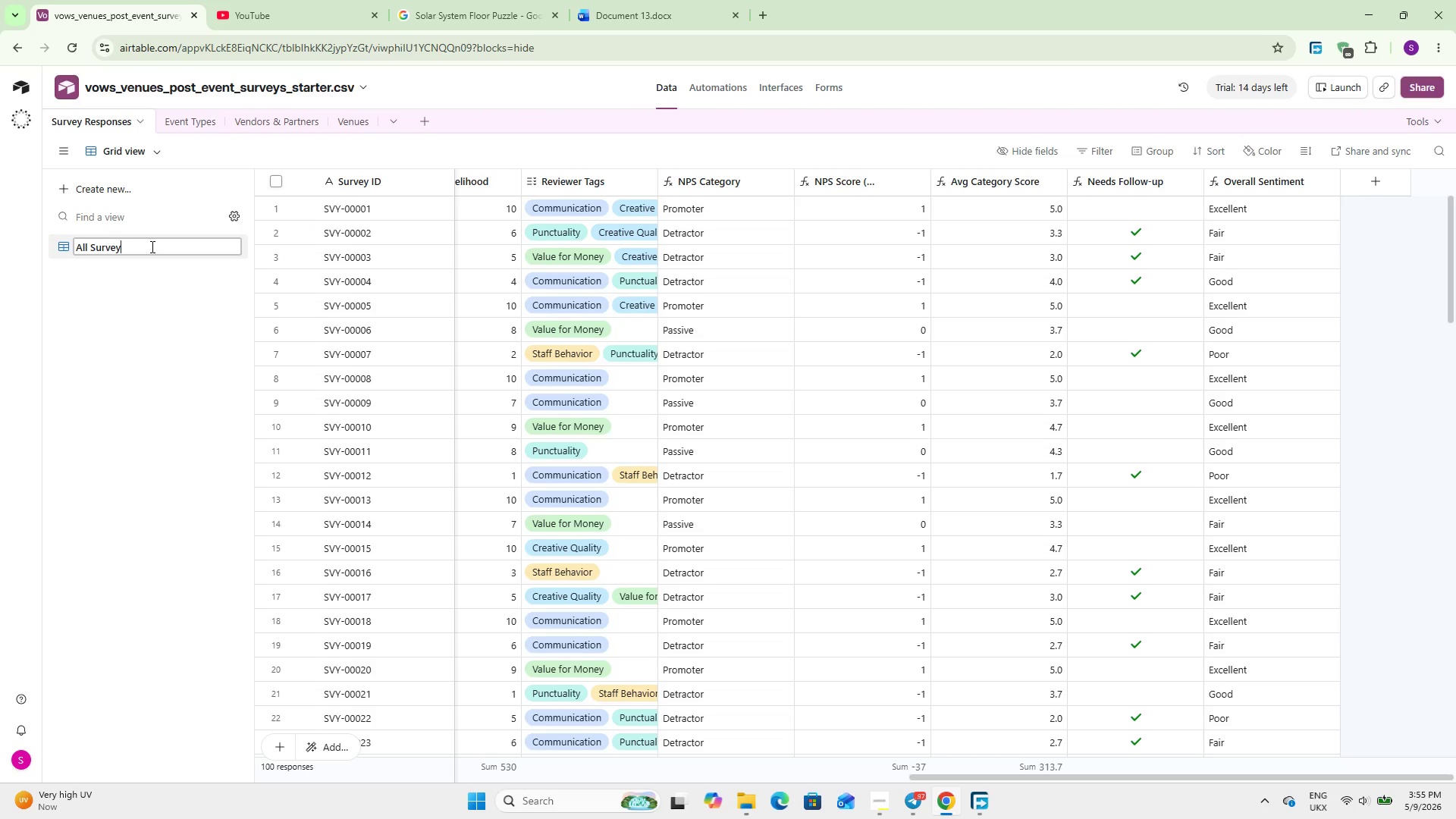 
hold_key(key=ShiftLeft, duration=1.19)
 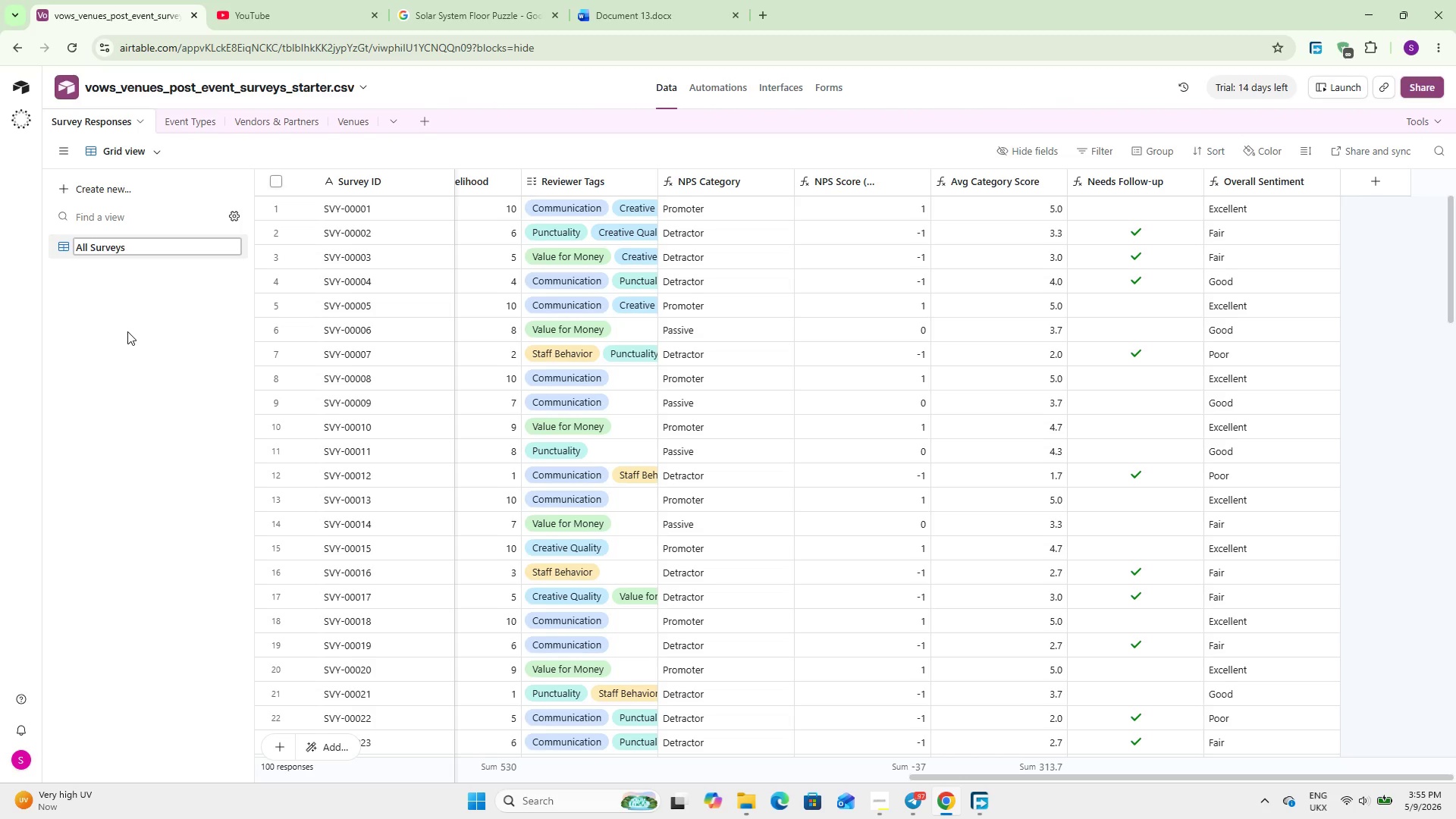 
left_click([127, 331])
 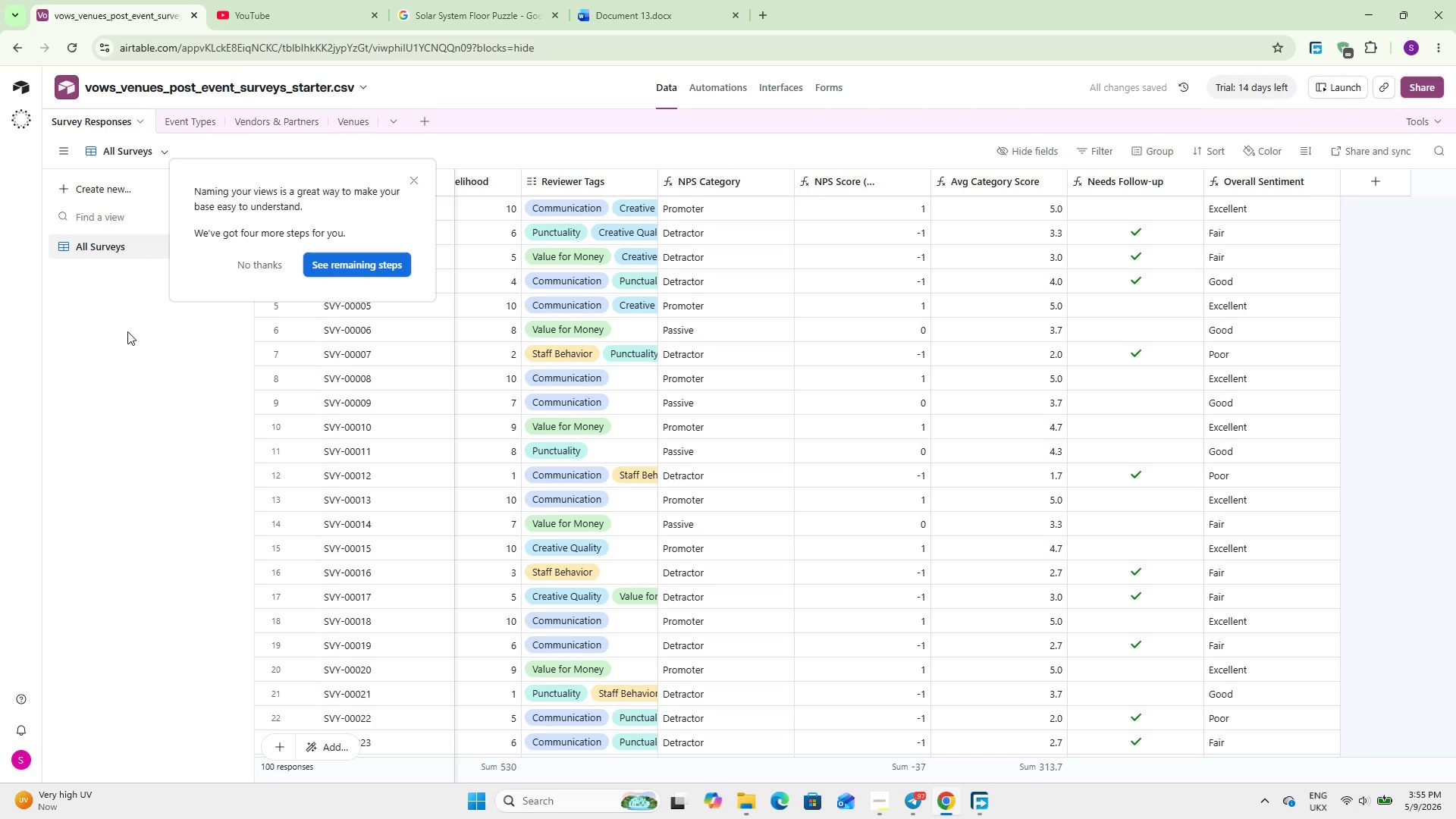 
left_click([127, 331])
 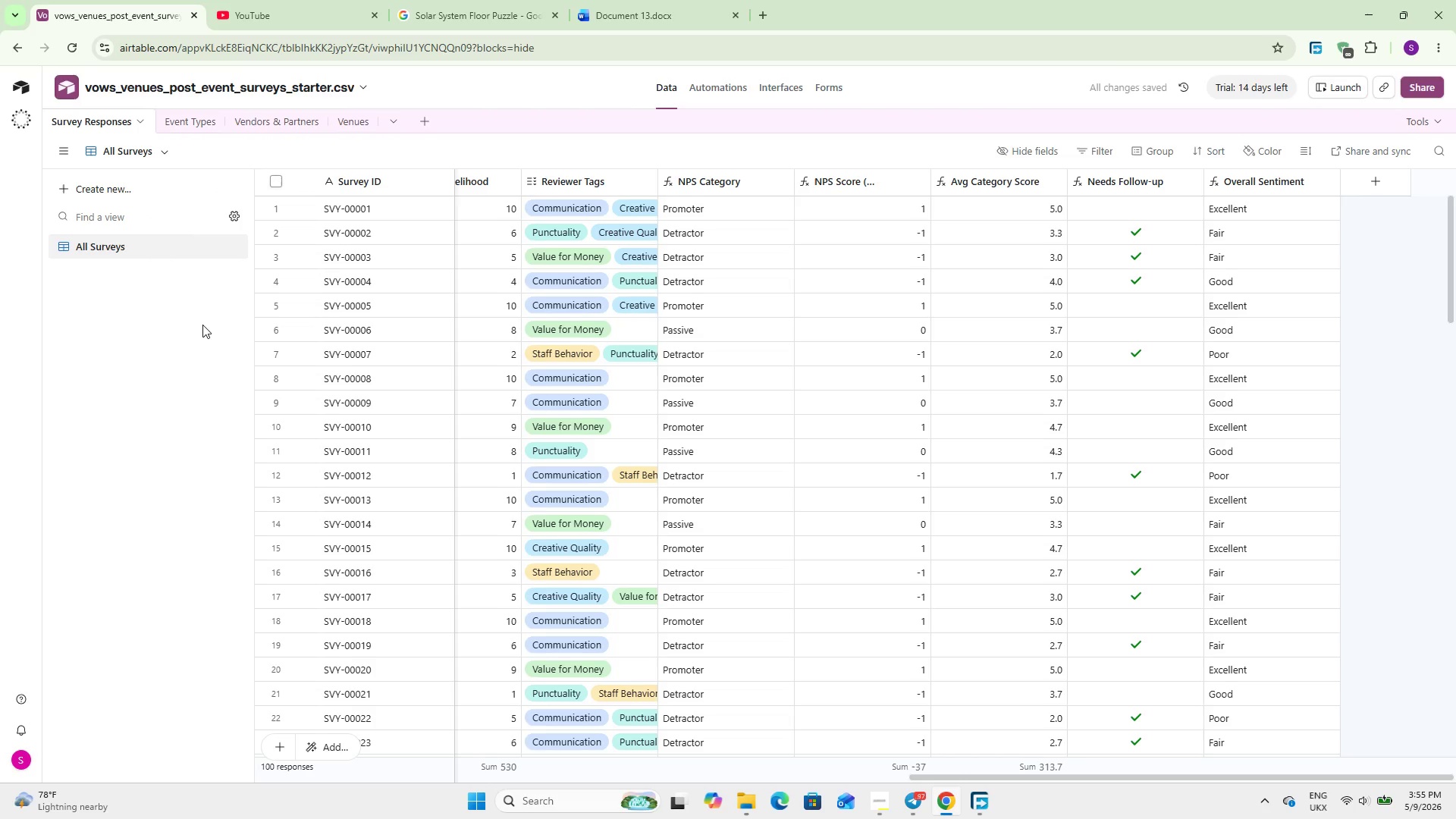 
wait(5.78)
 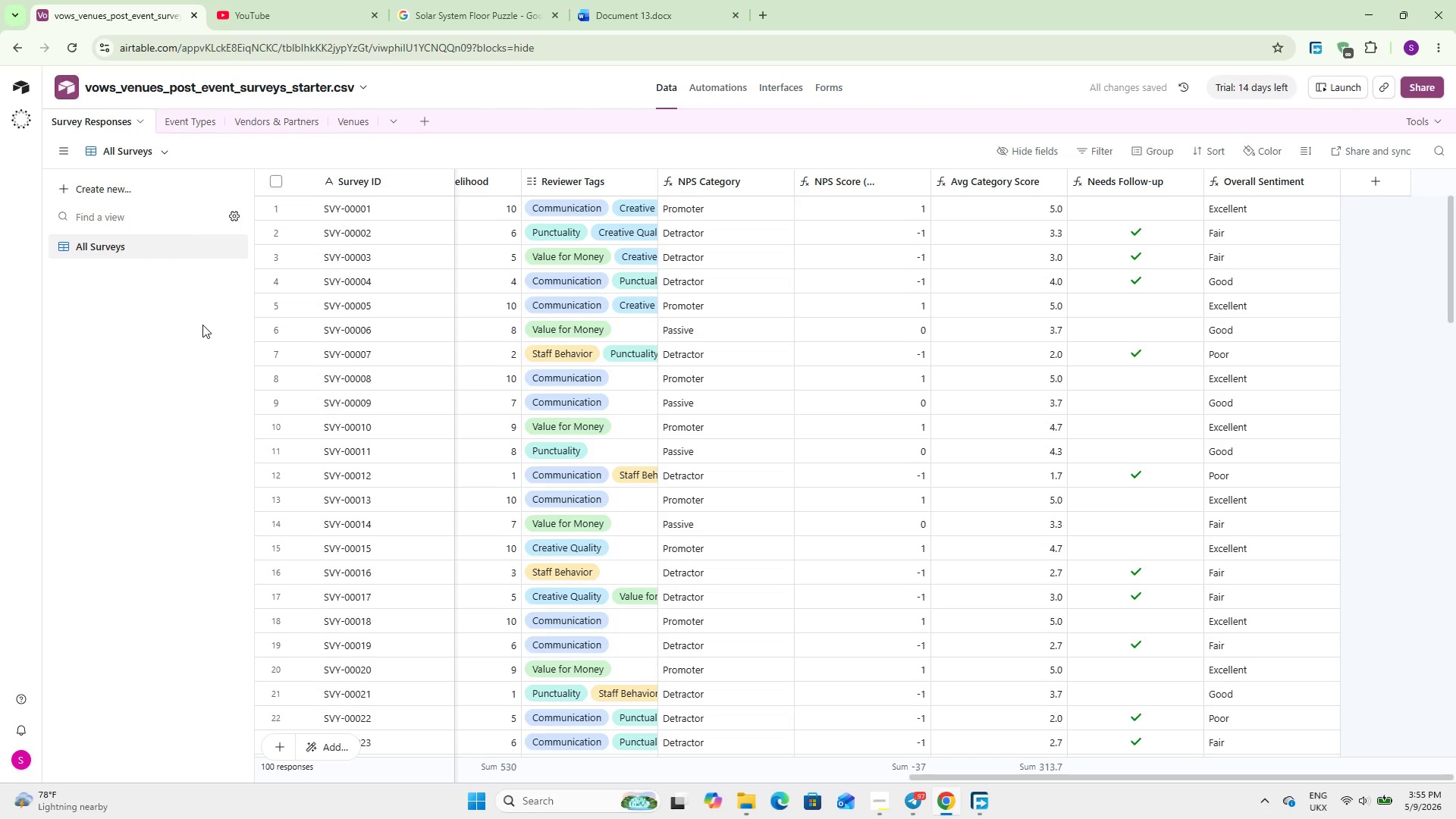 
left_click([155, 177])
 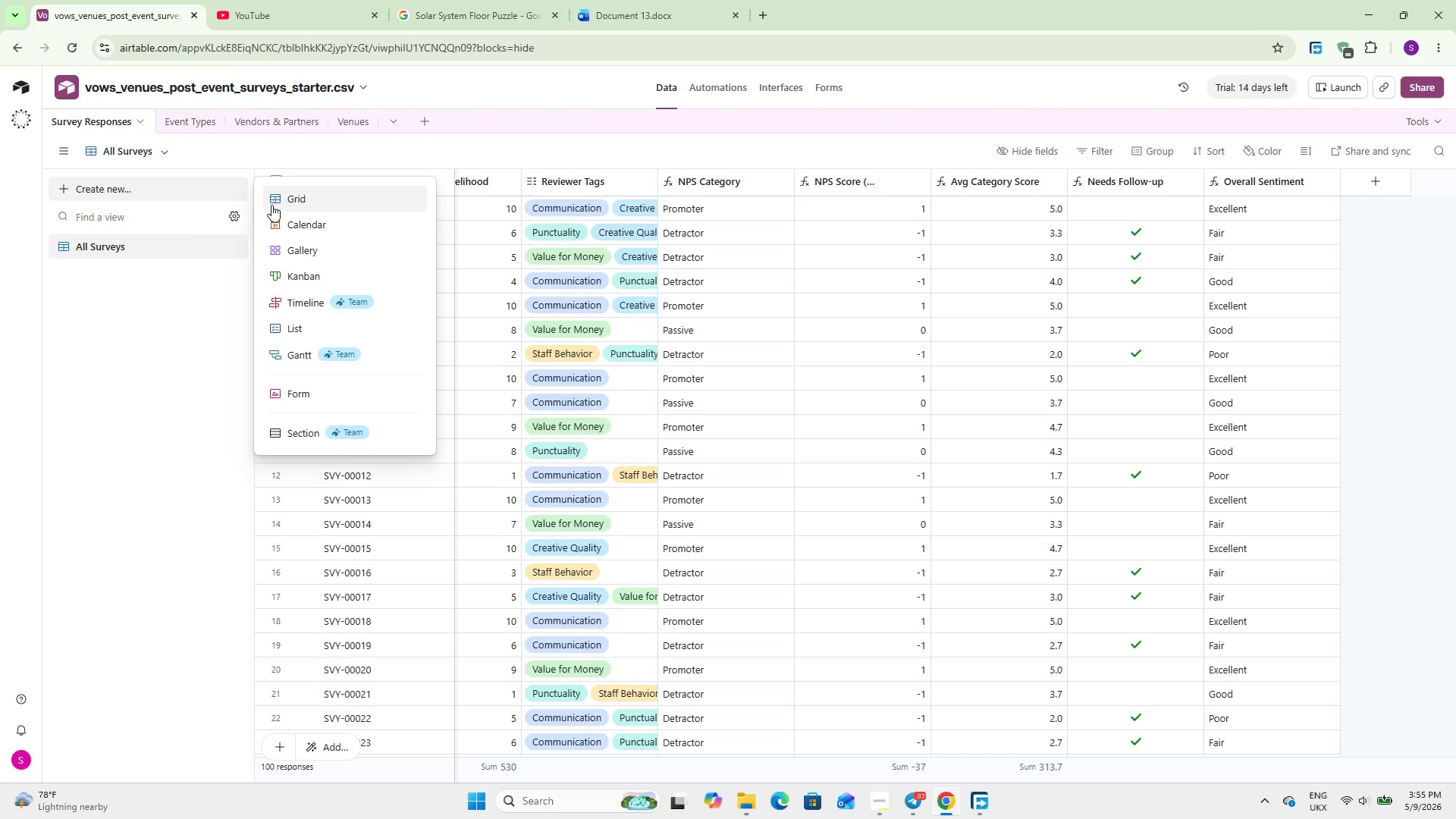 
left_click([279, 200])
 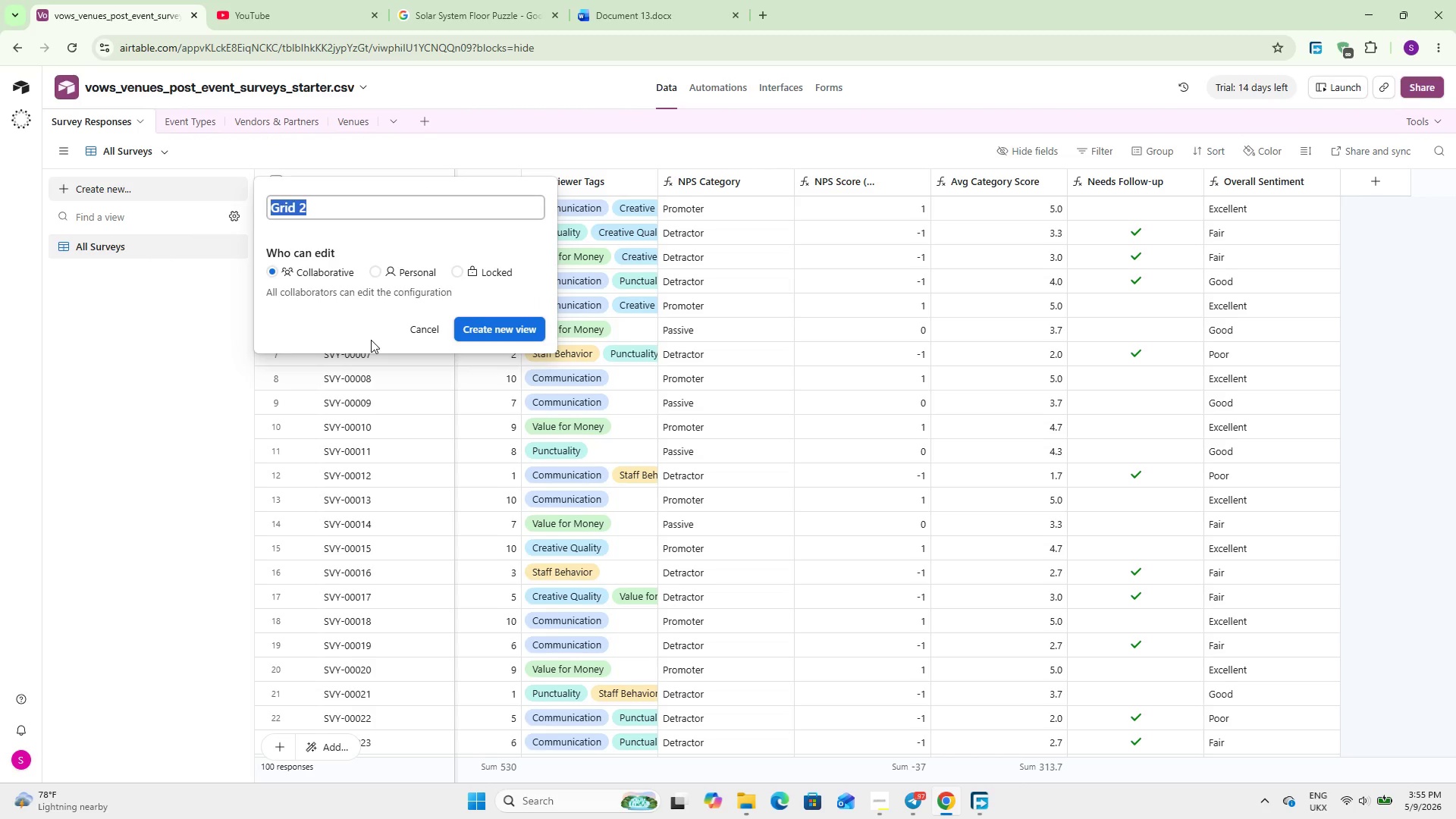 
type(Critical Issues - Detractors)
 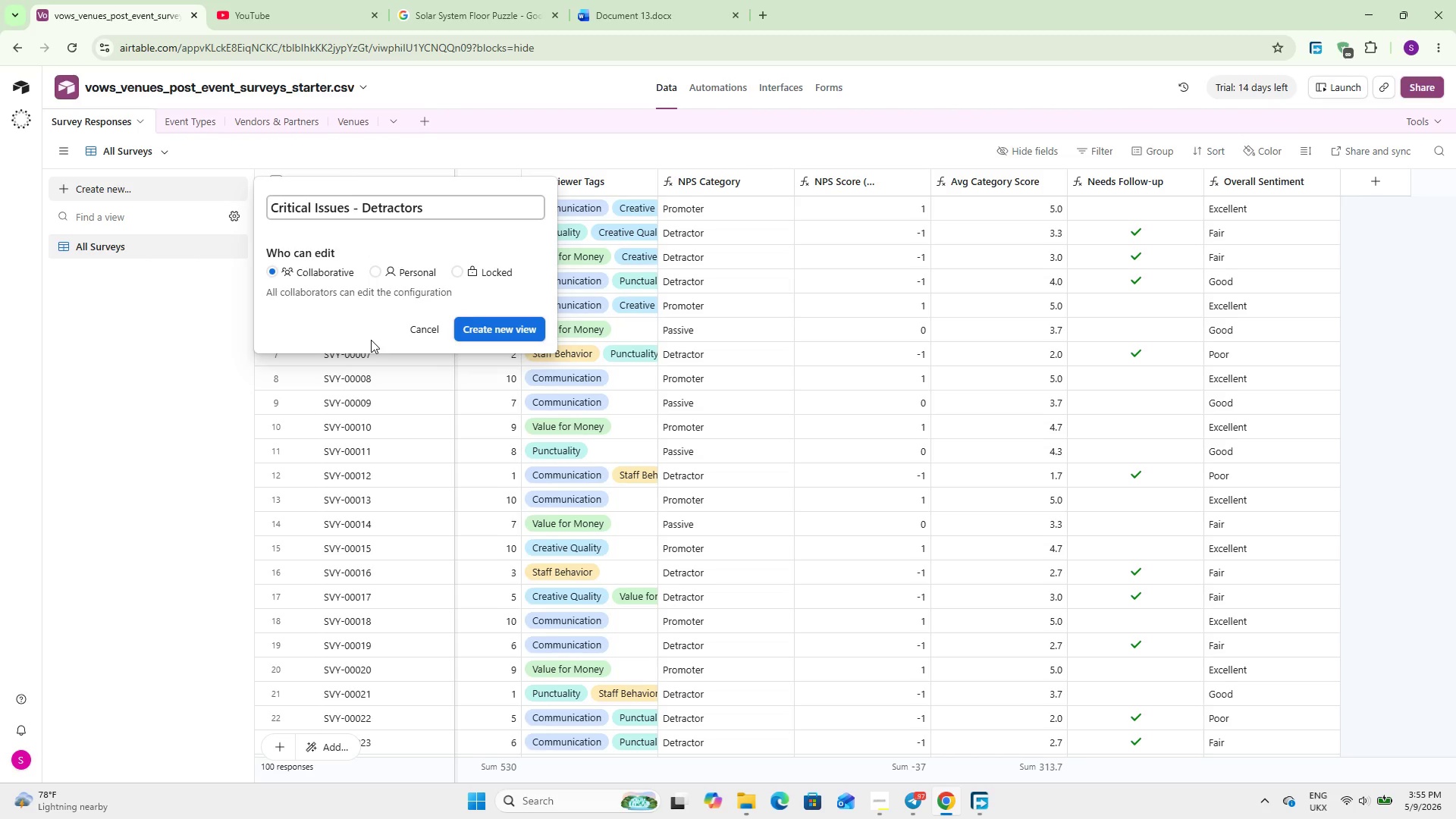 
left_click([507, 327])
 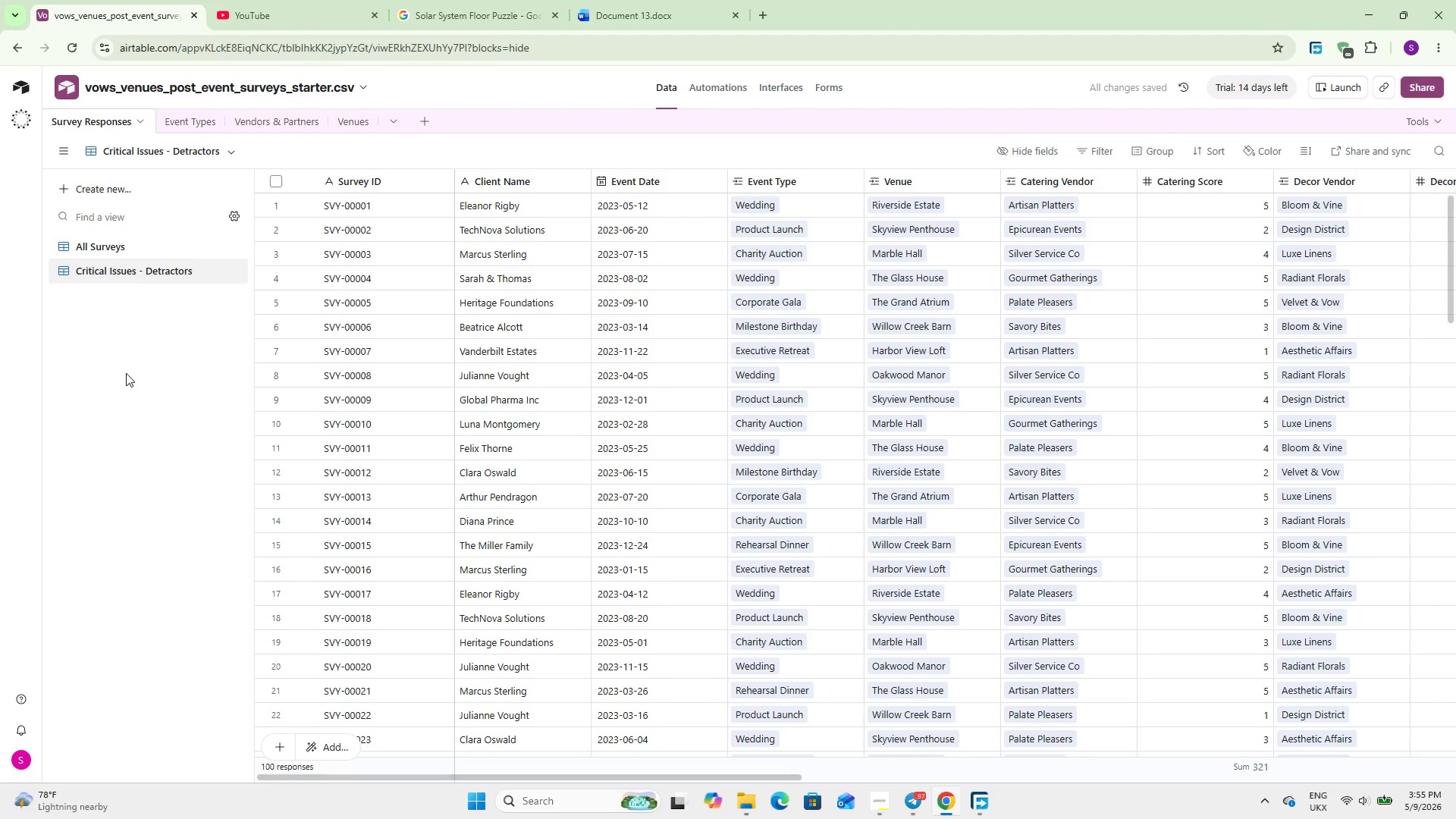 
wait(7.34)
 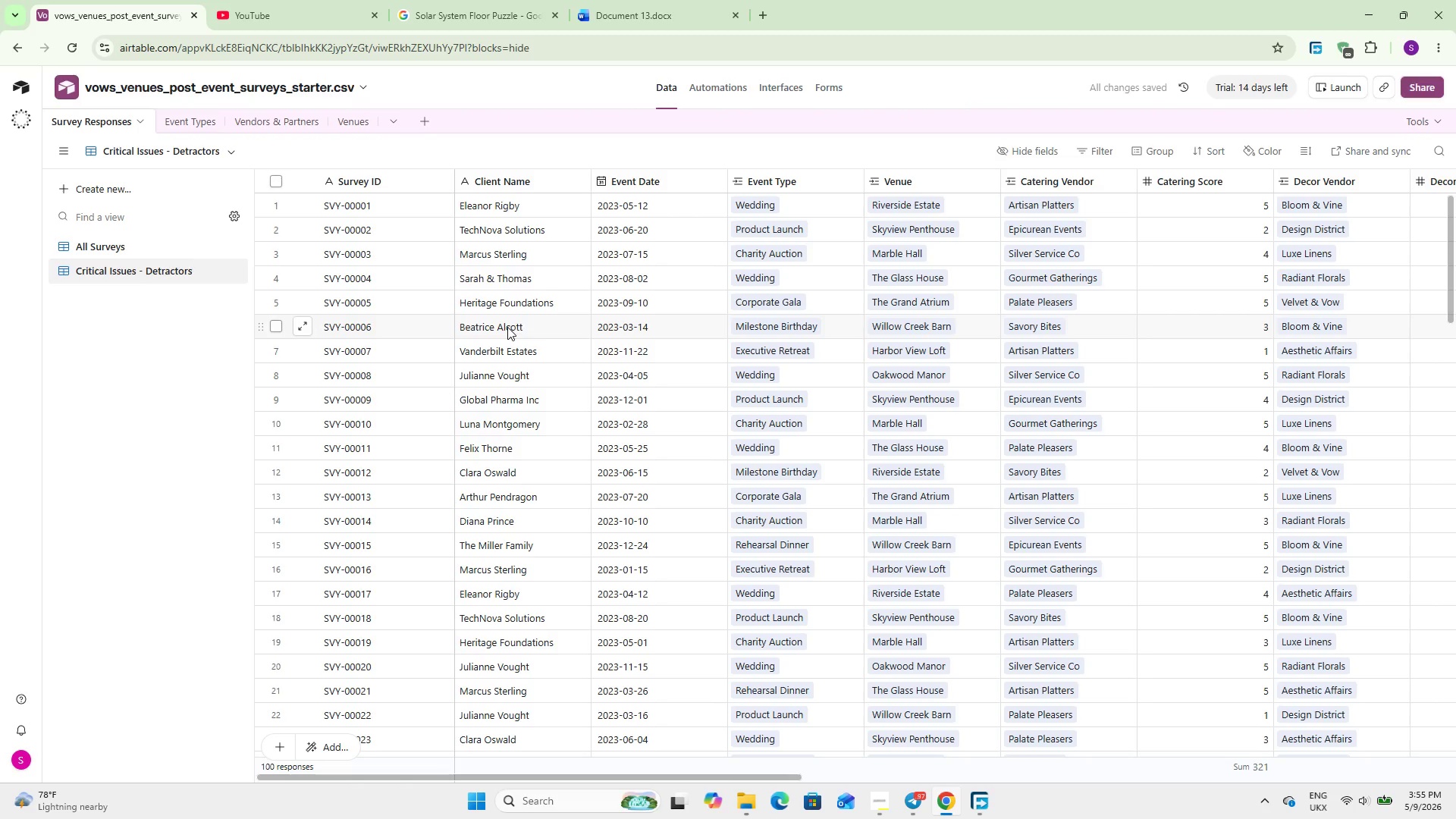 
double_click([1099, 146])
 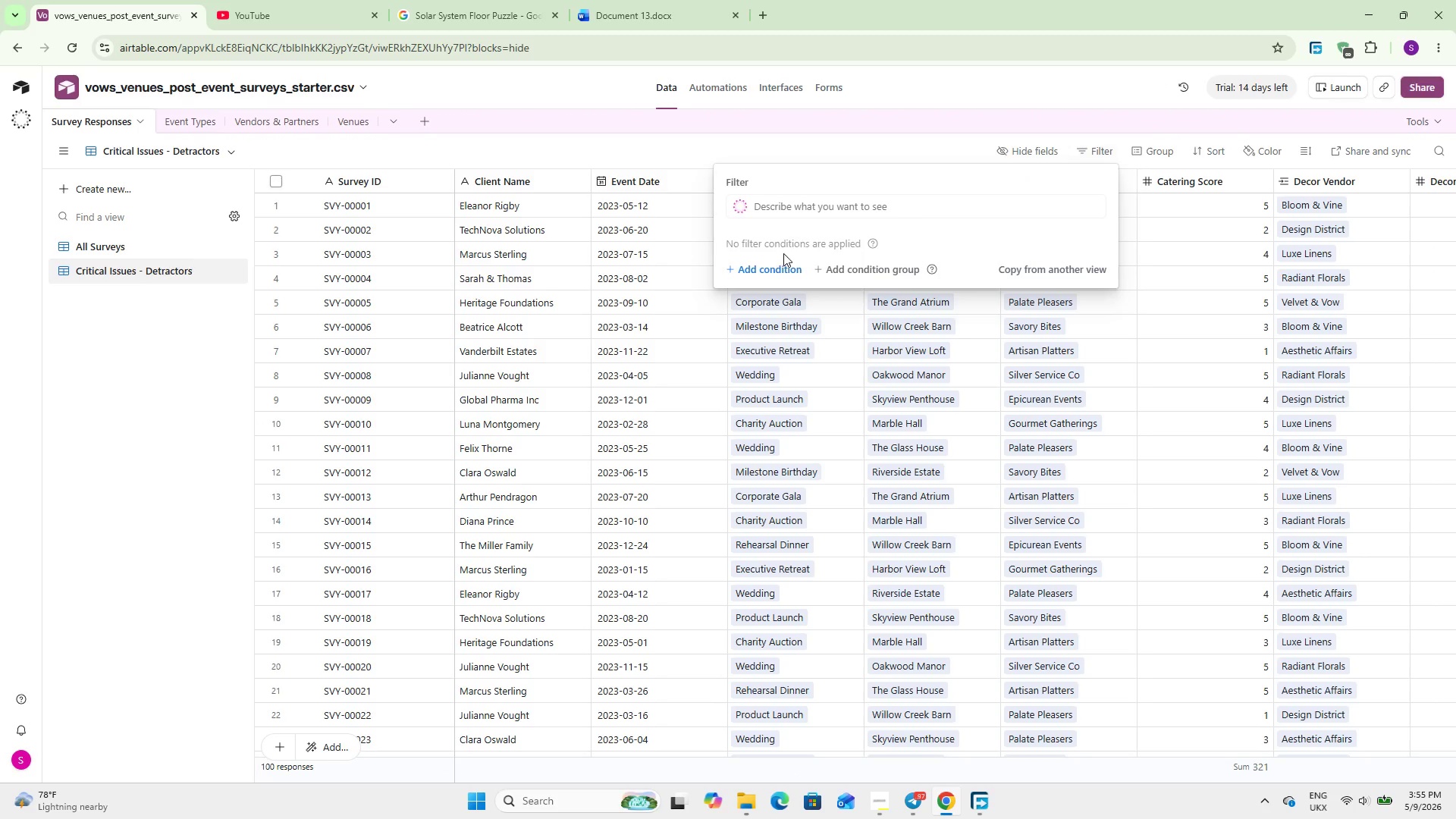 
left_click([778, 268])
 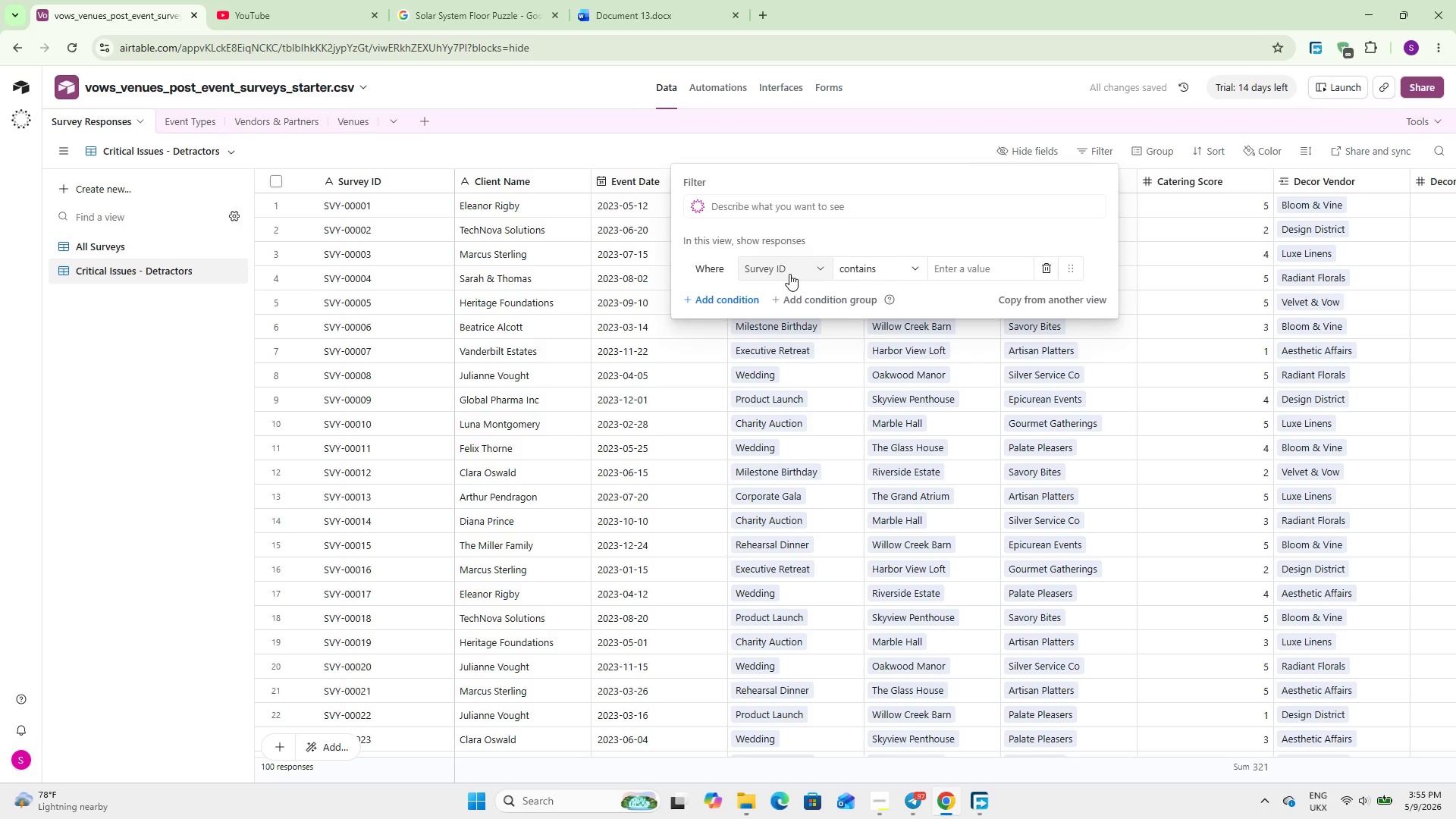 
left_click([789, 274])
 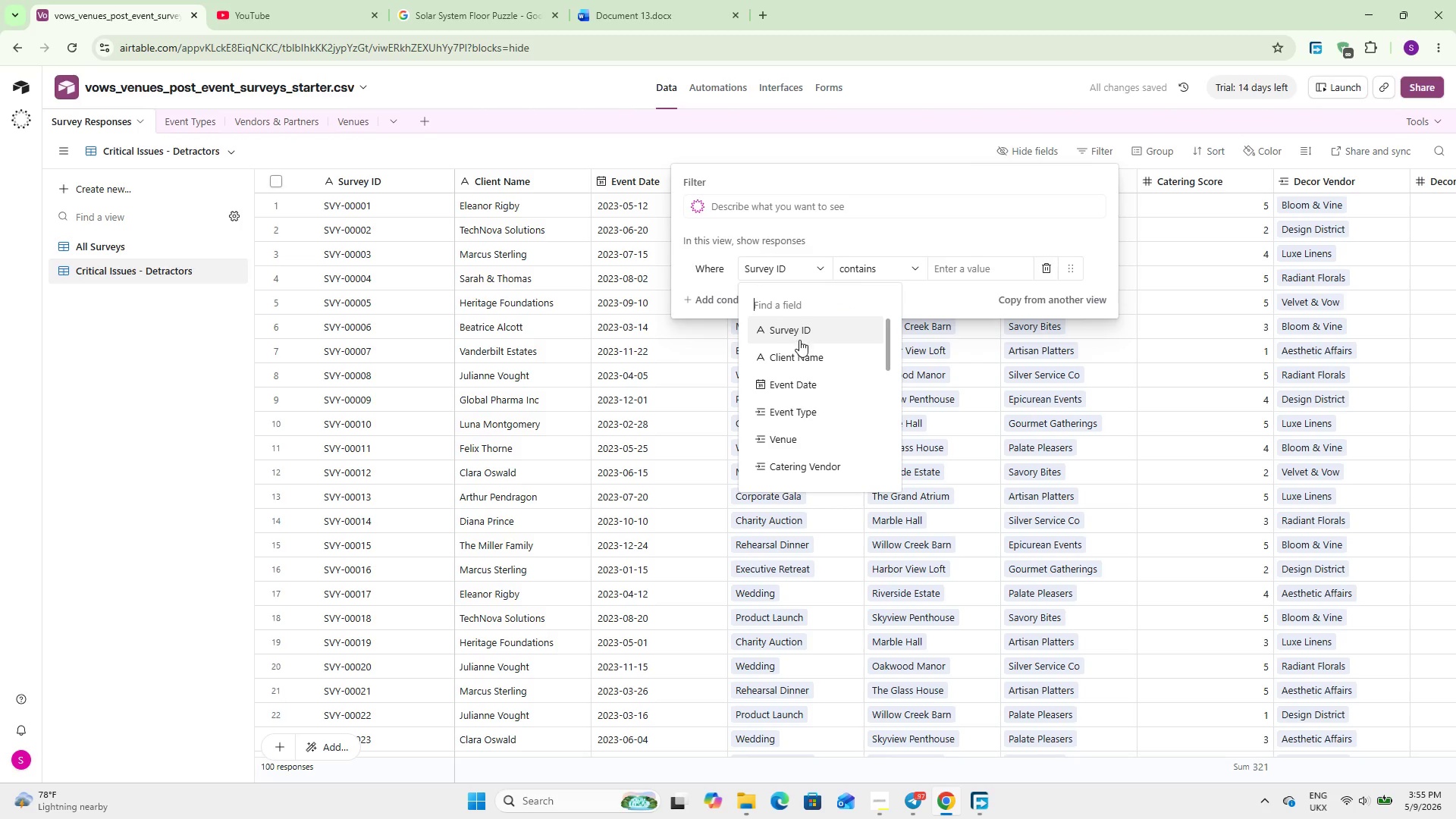 
scroll: coordinate [800, 342], scroll_direction: down, amount: 1.0
 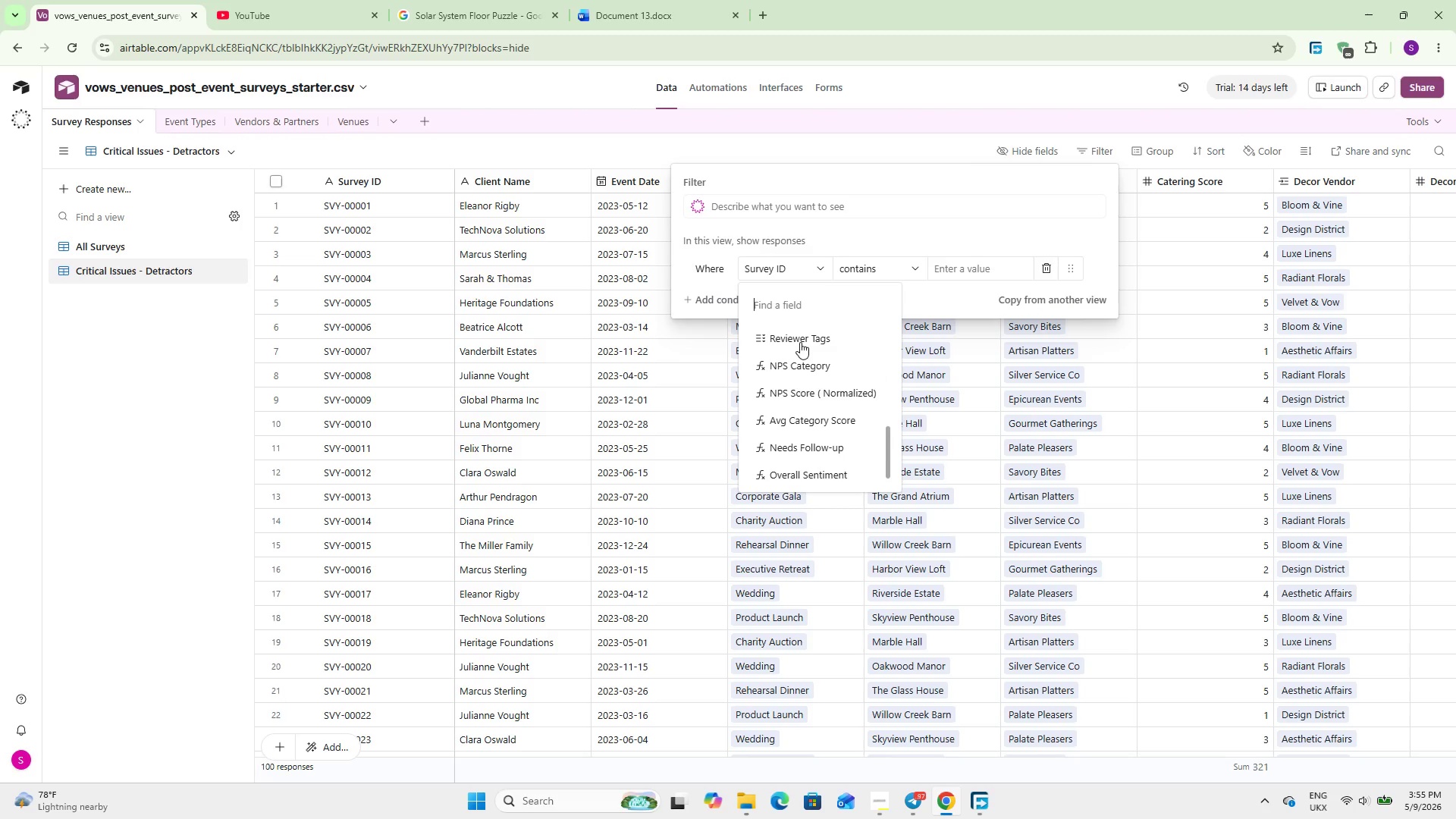 
left_click([809, 356])
 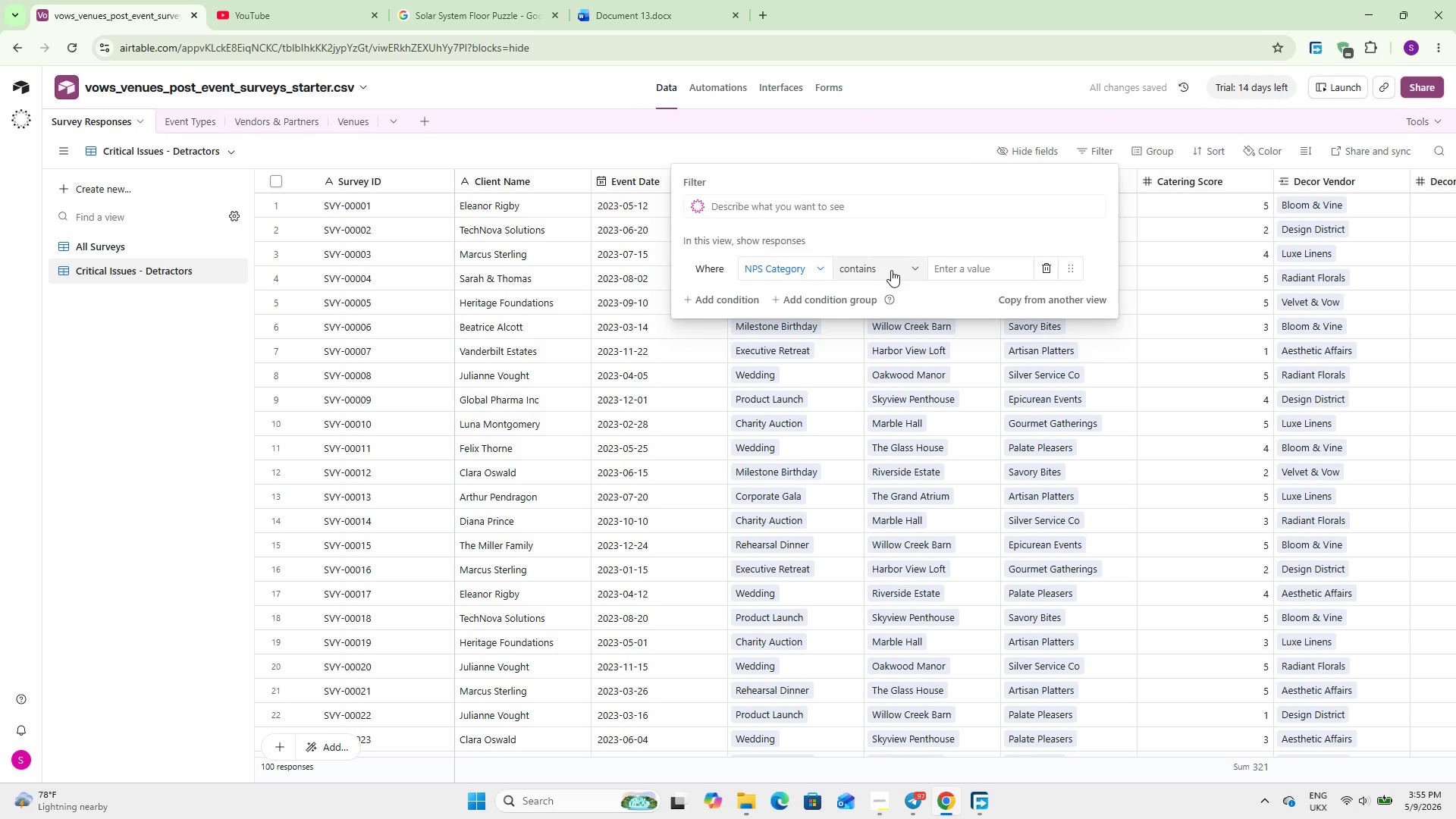 
left_click([949, 271])
 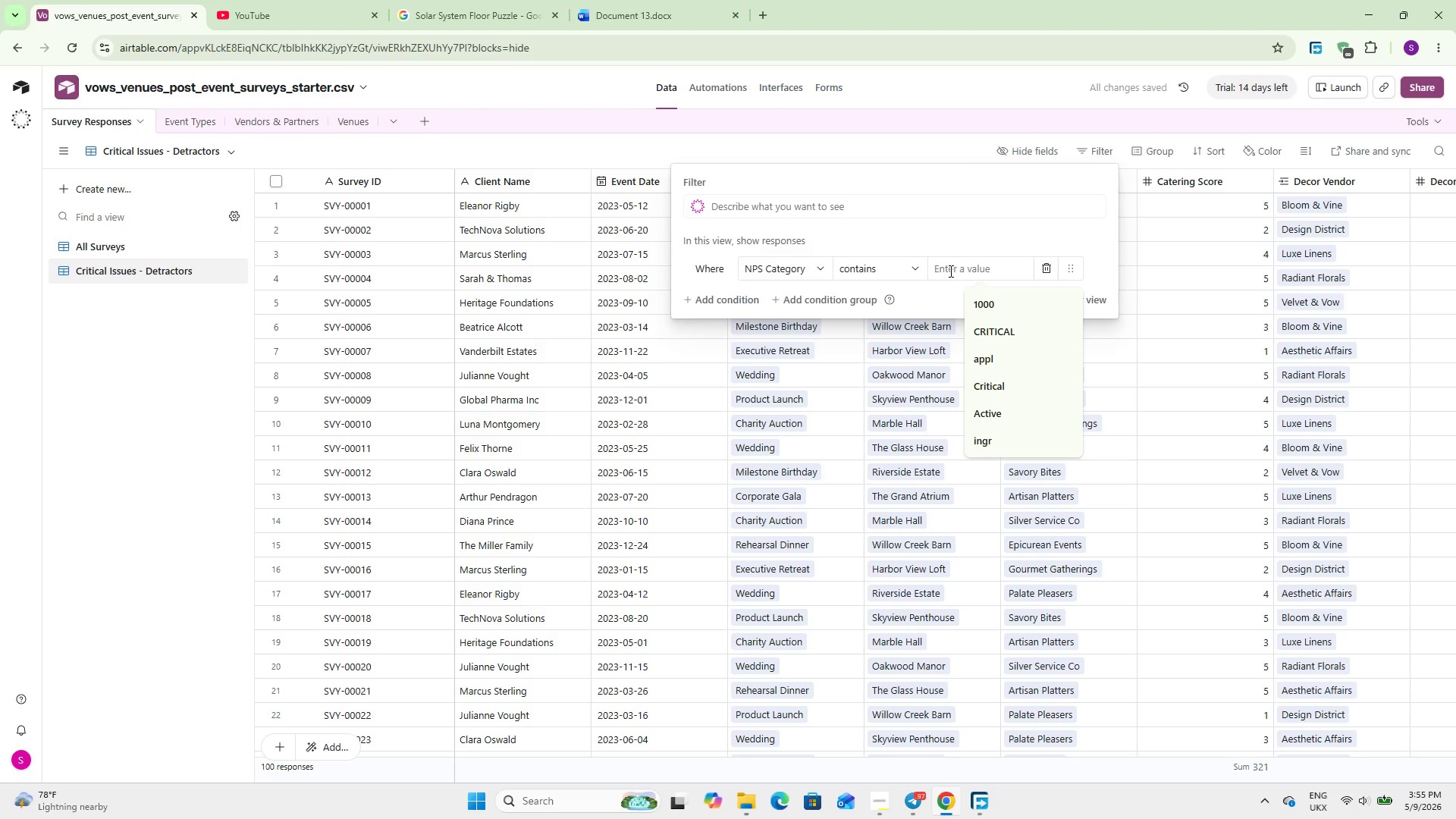 
type(Detractor)
 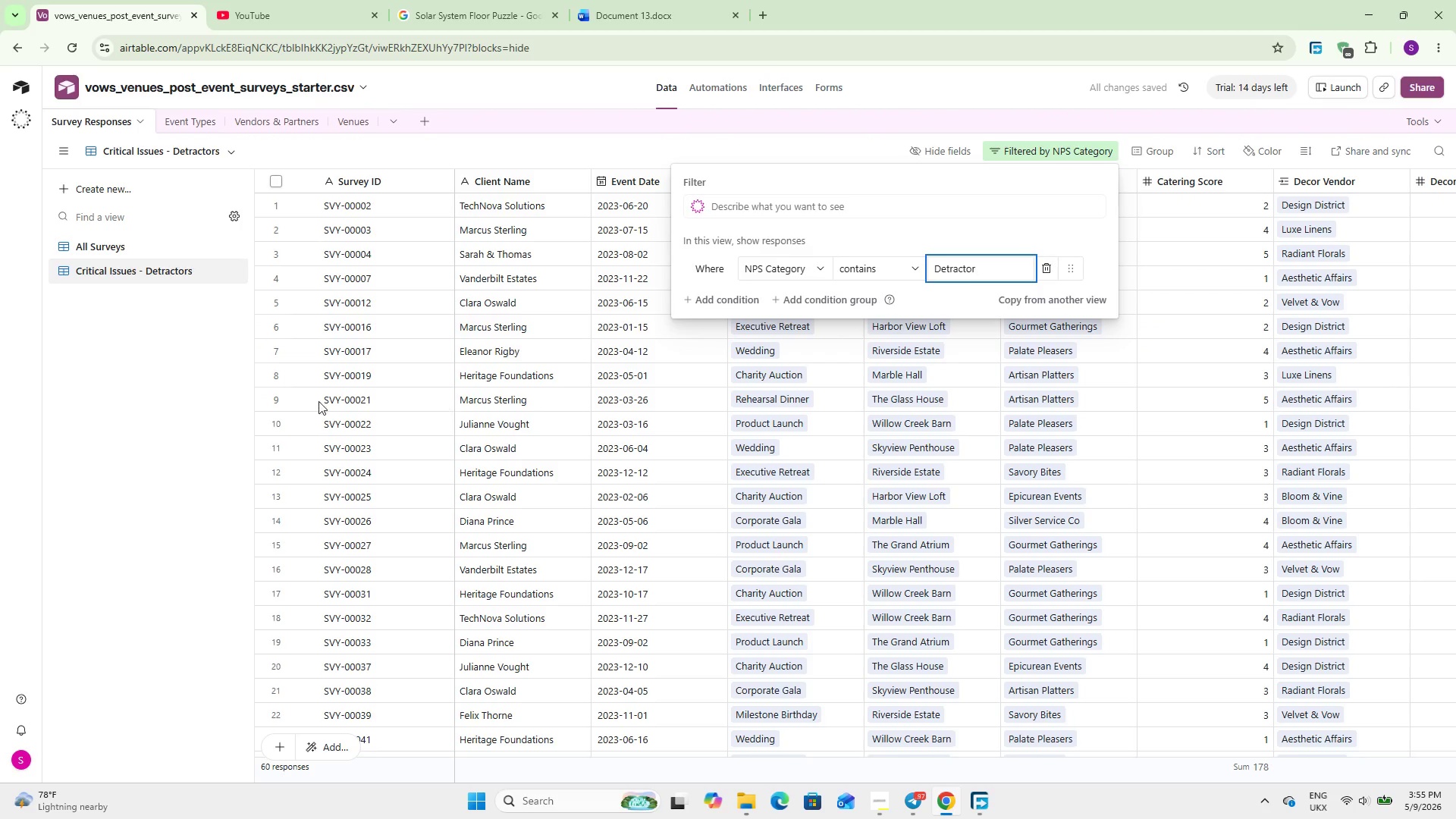 
left_click([208, 433])
 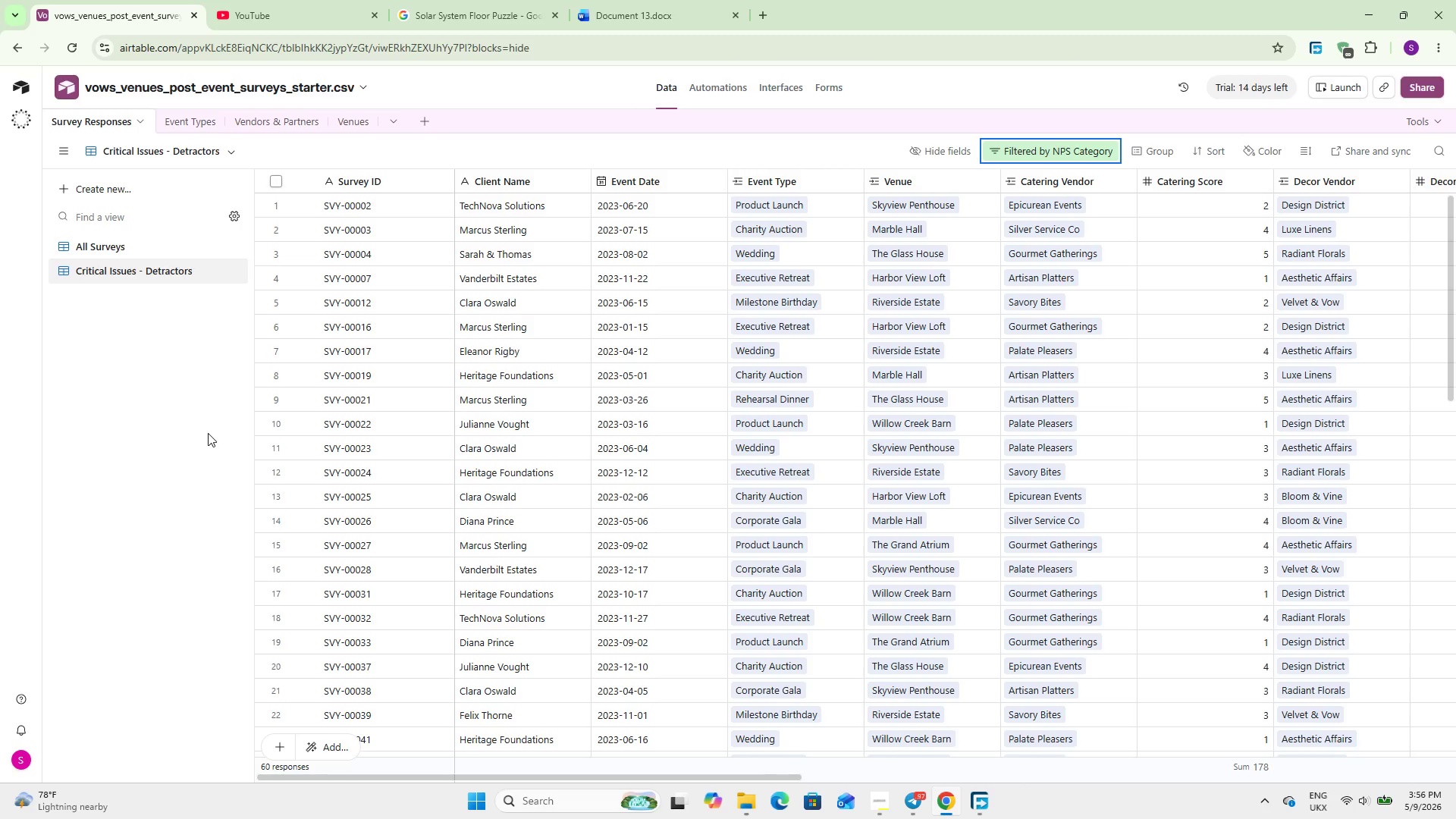 
wait(14.69)
 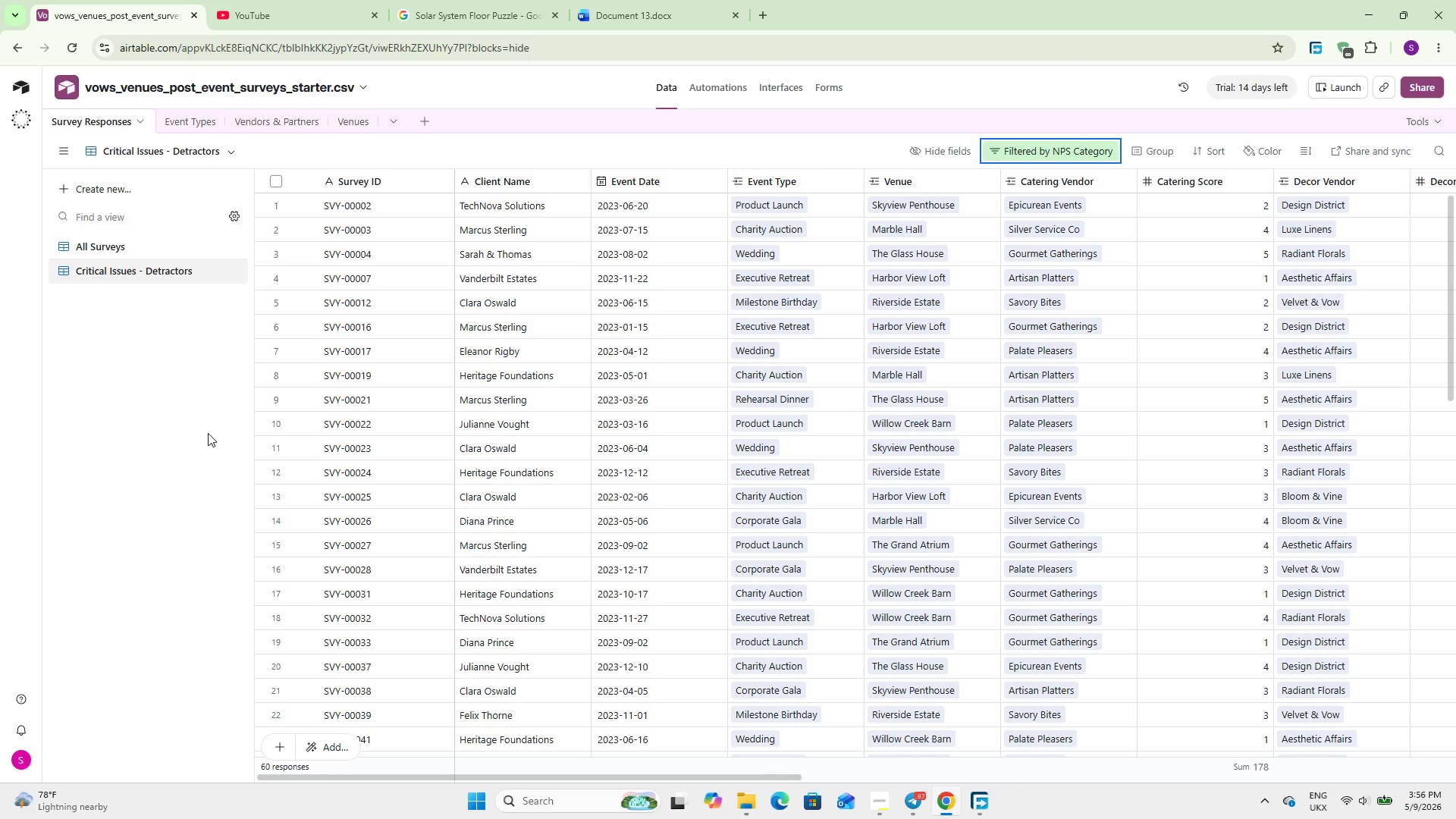 
left_click([999, 156])
 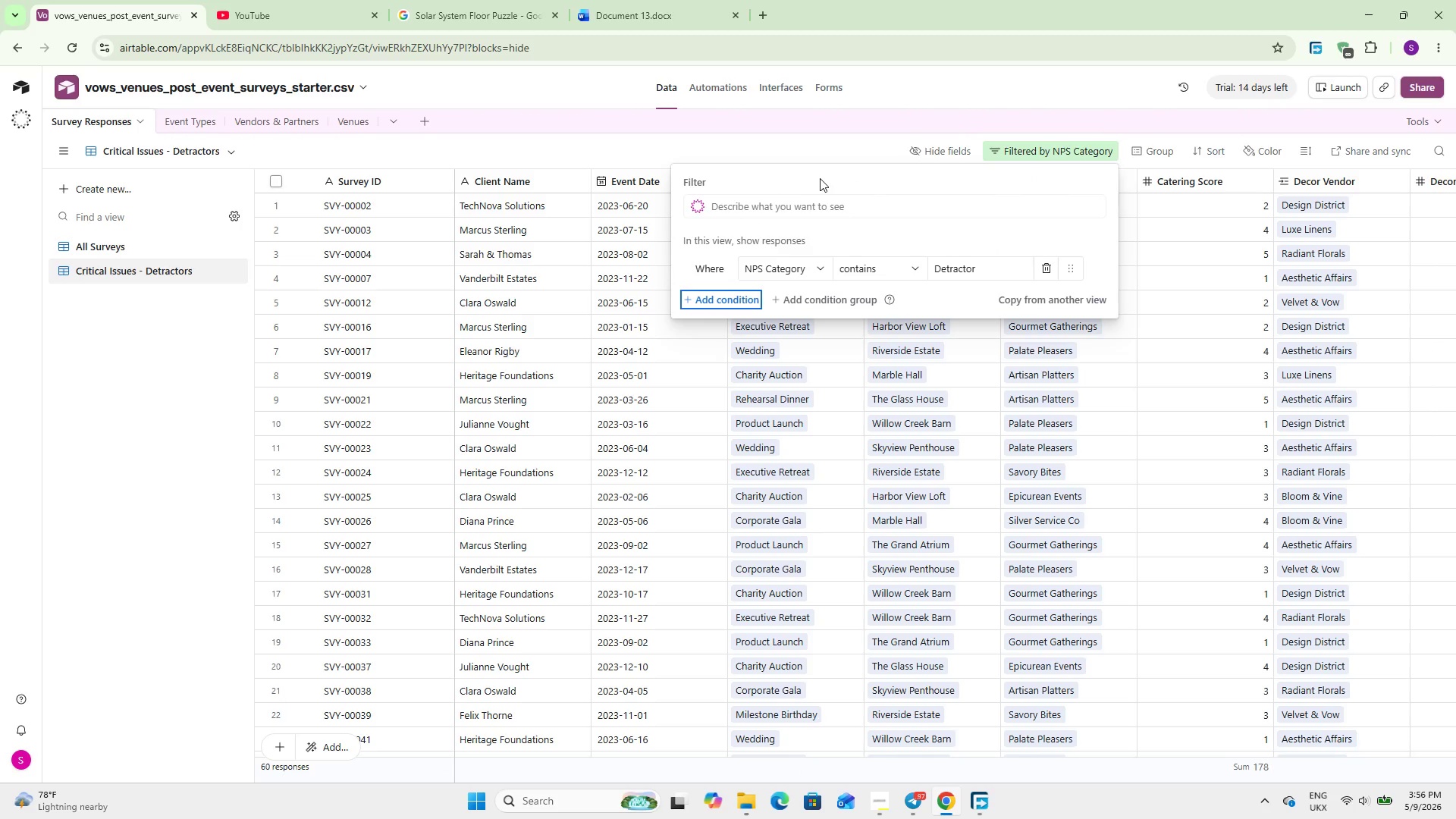 
wait(6.52)
 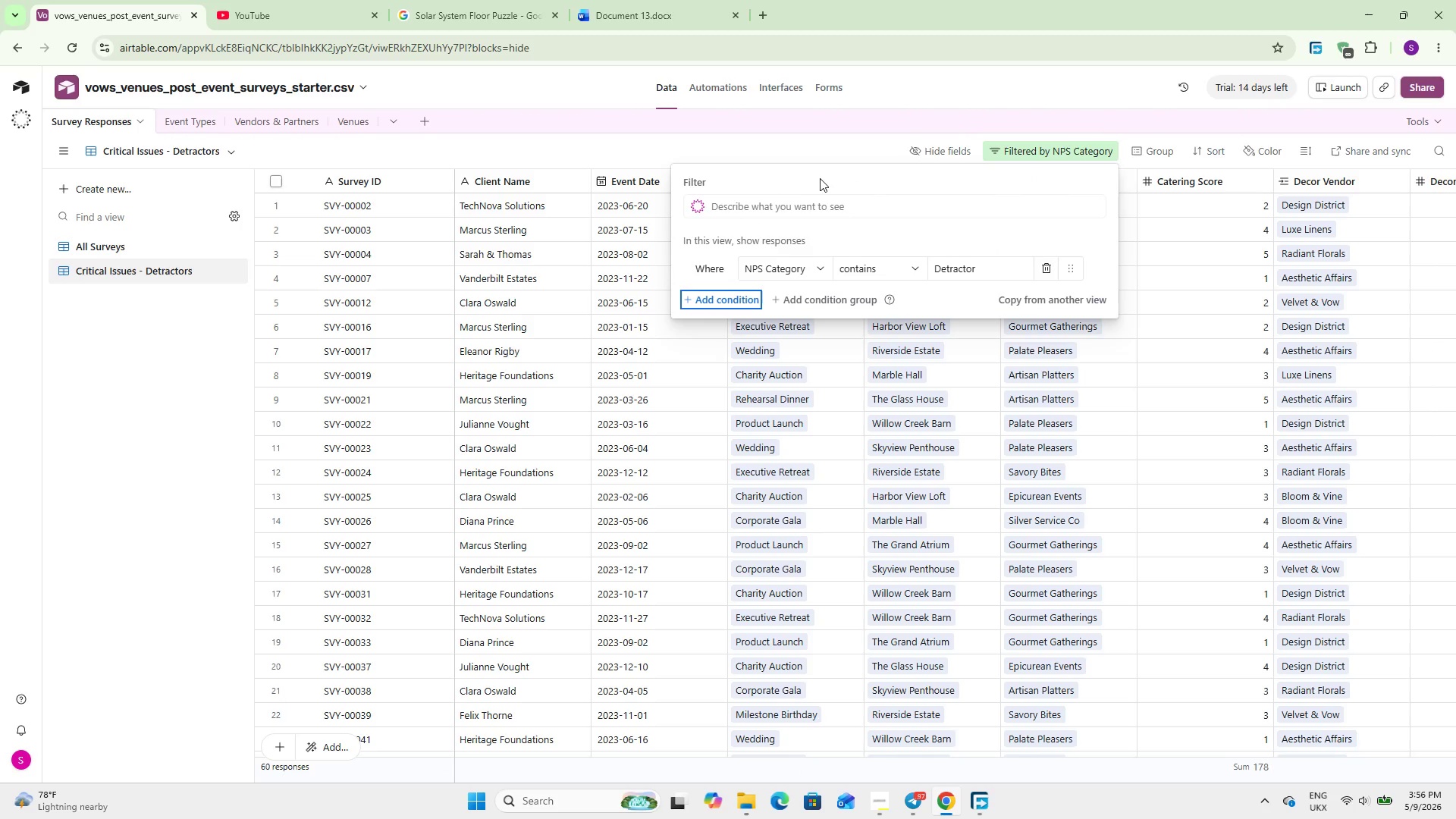 
double_click([710, 304])
 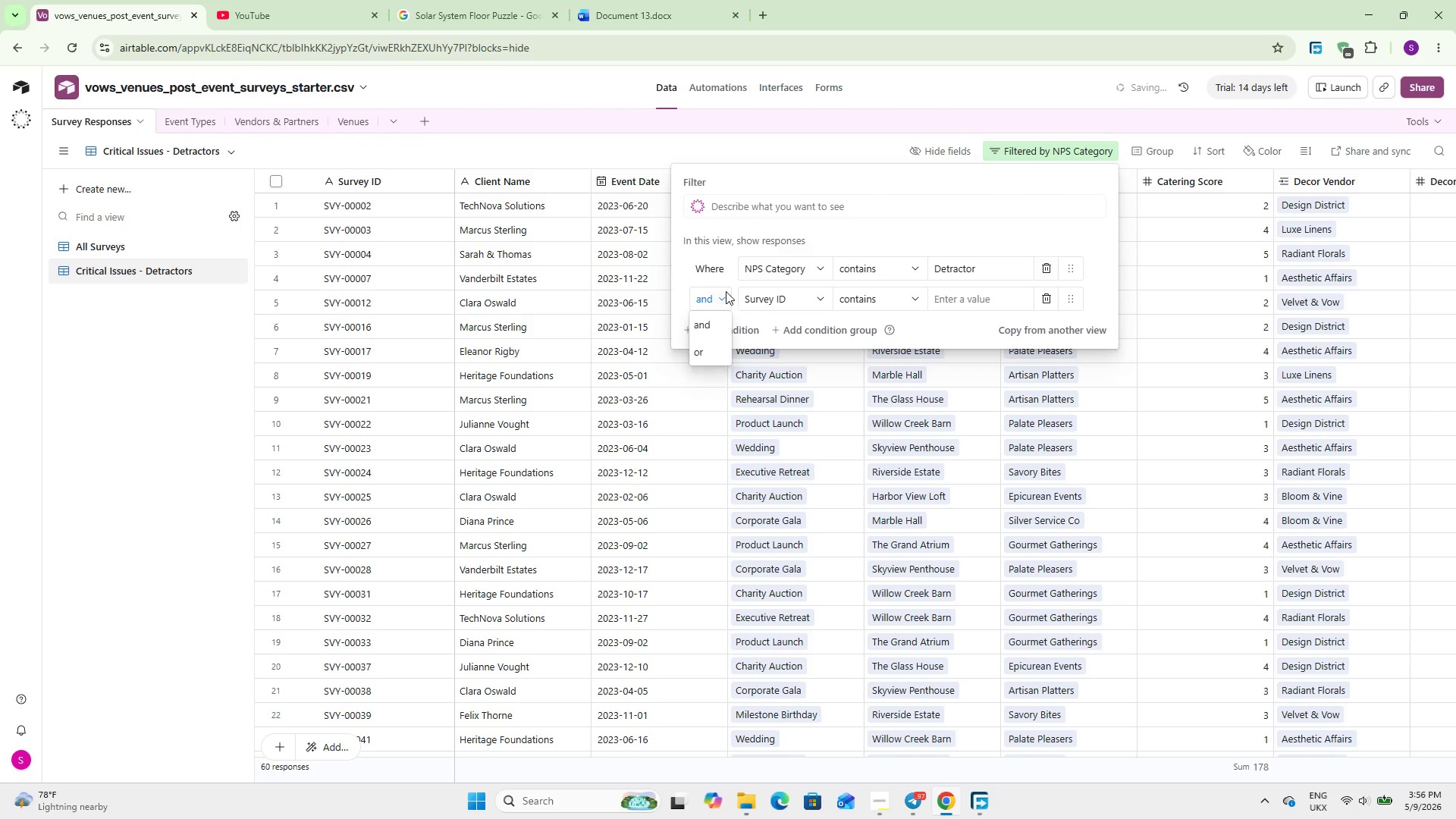 
double_click([726, 291])
 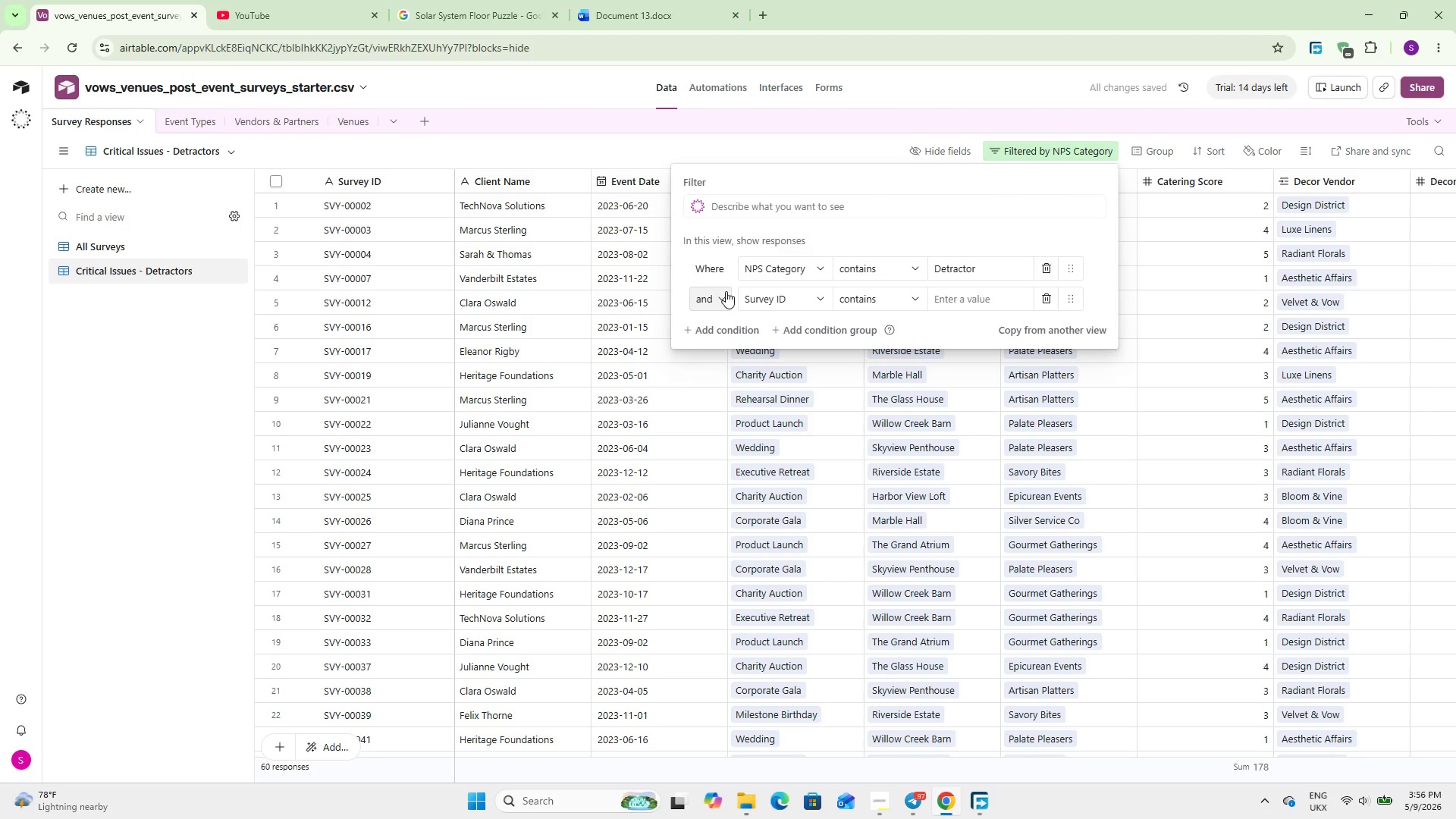 
left_click([801, 302])
 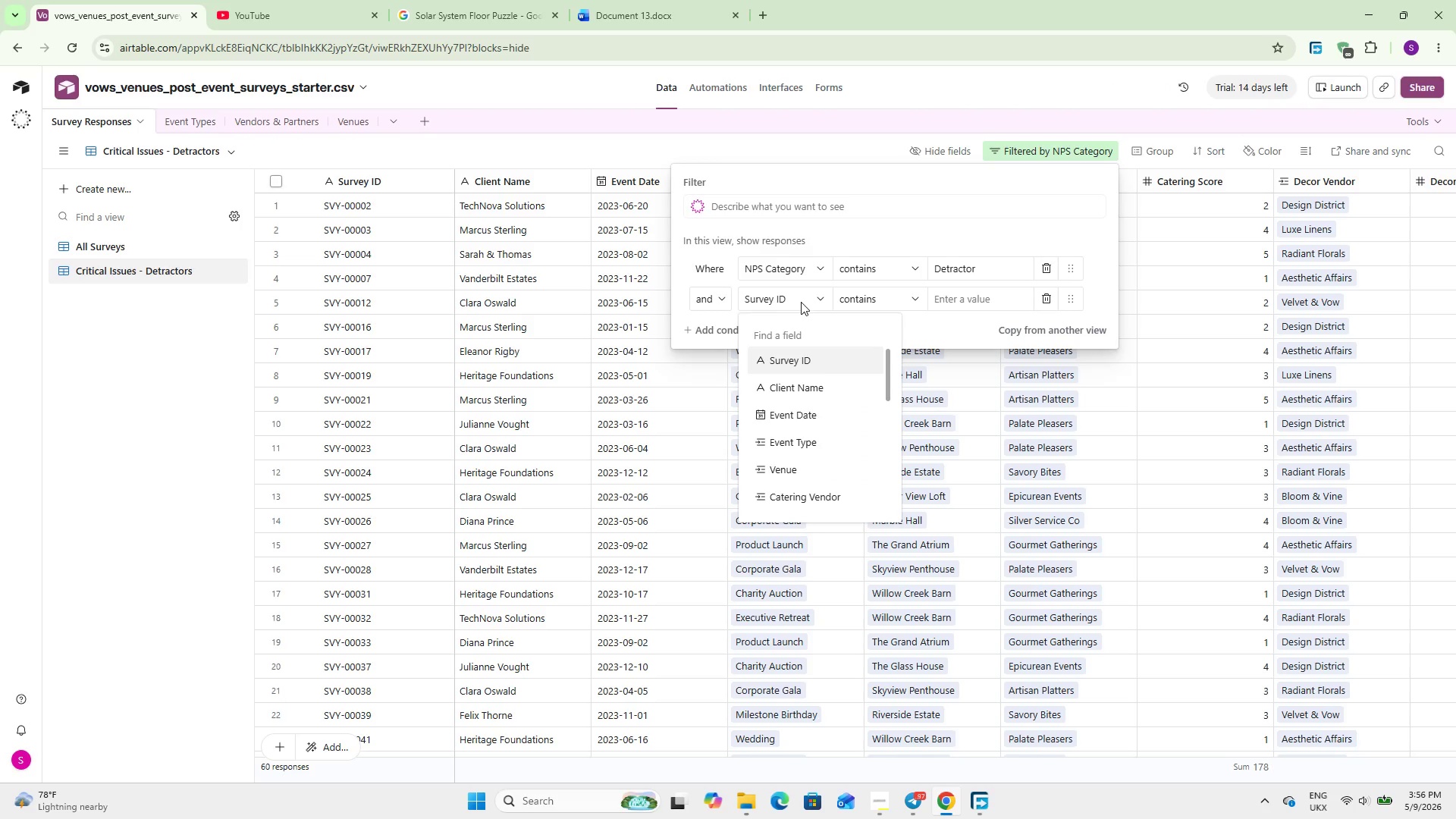 
type(need)
 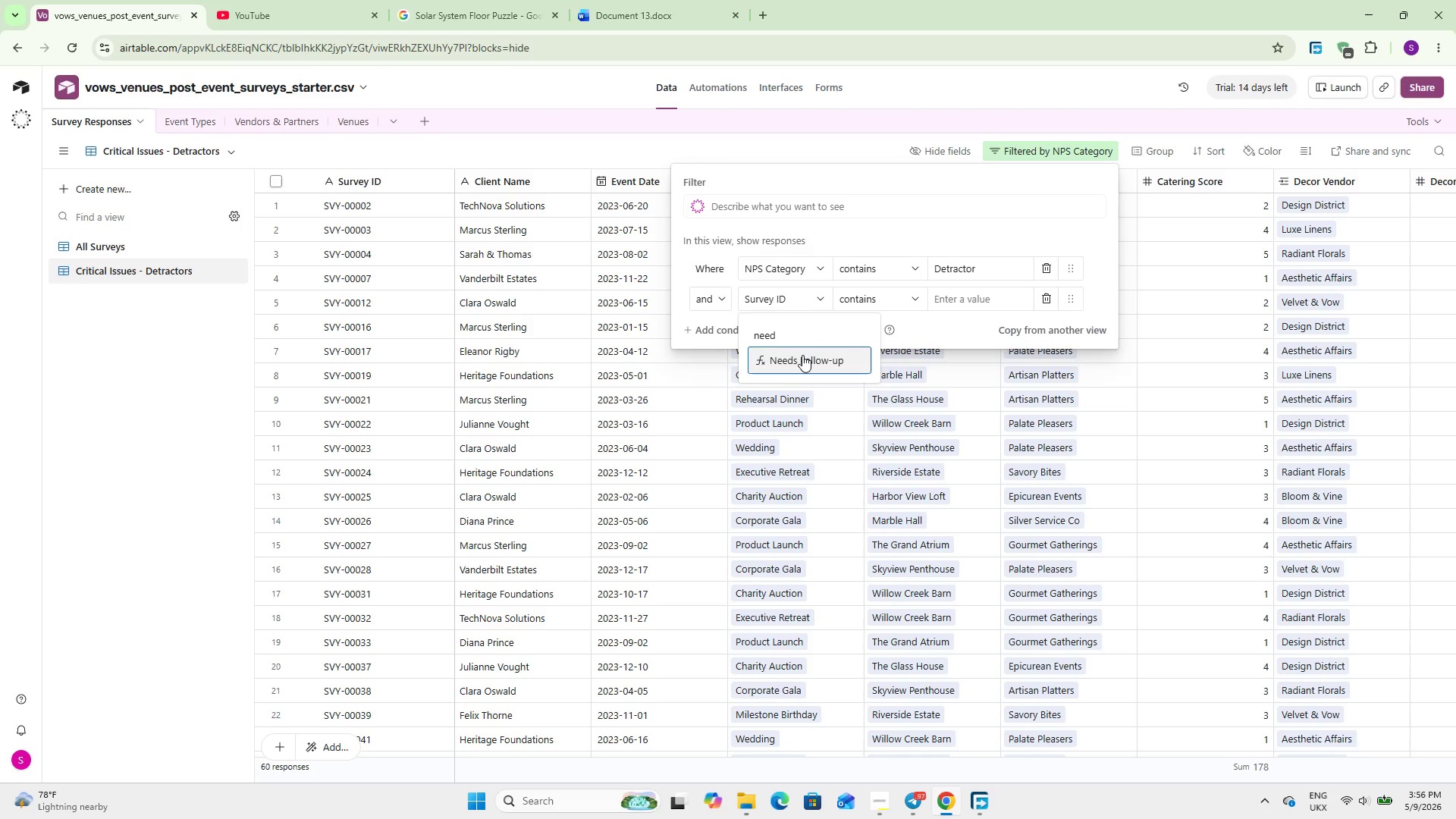 
left_click([802, 358])
 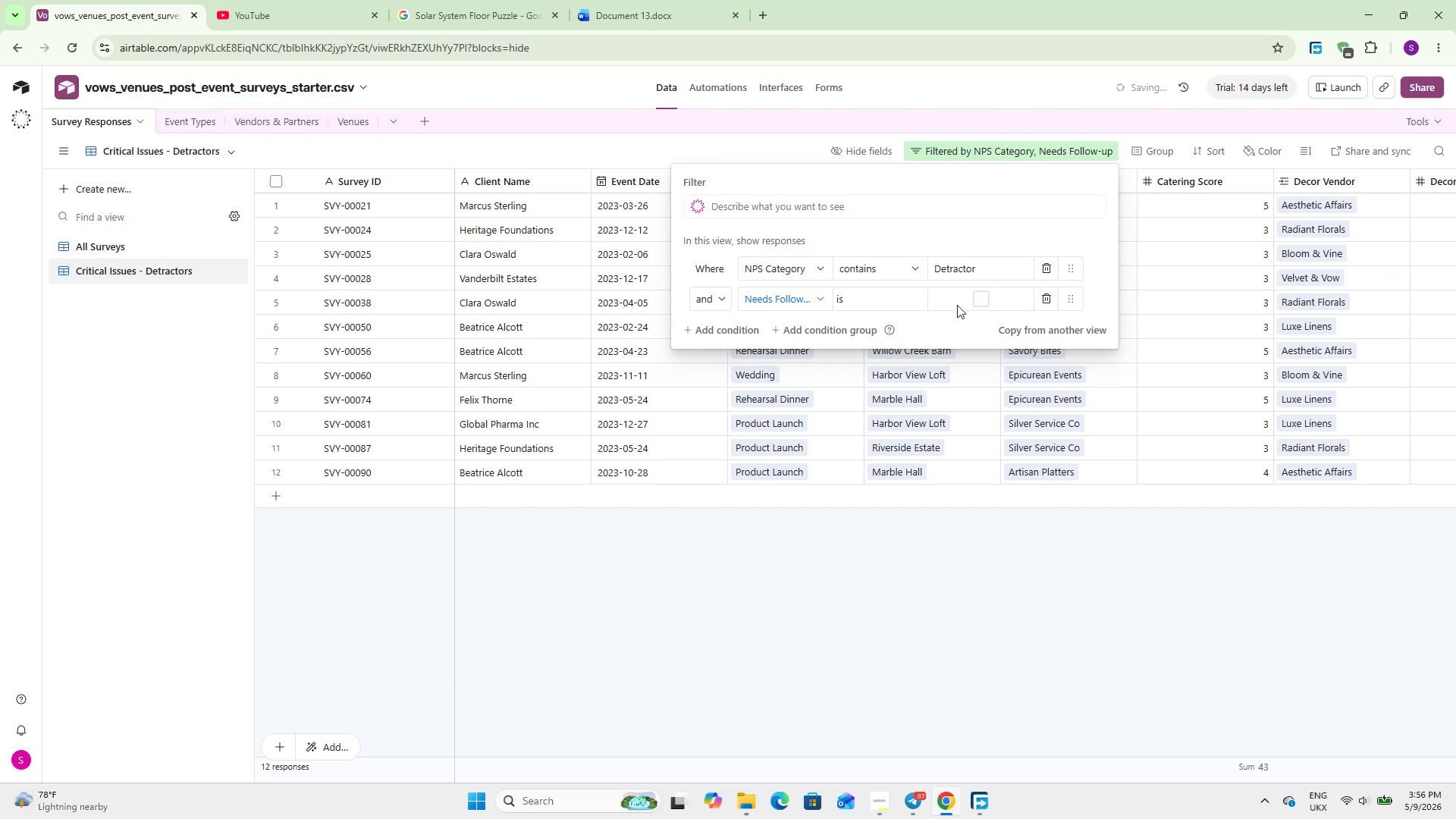 
left_click([975, 297])
 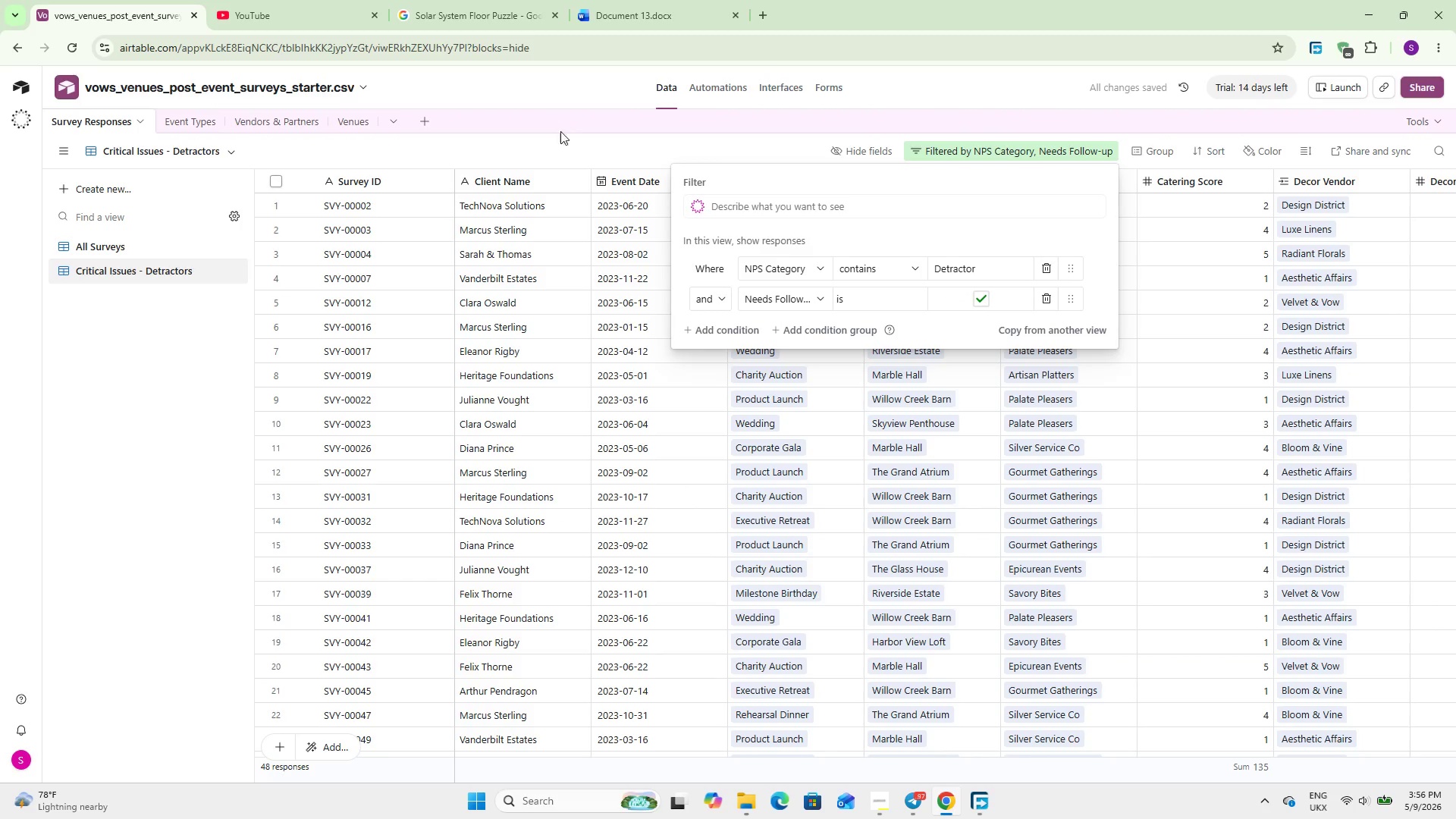 
left_click([560, 140])
 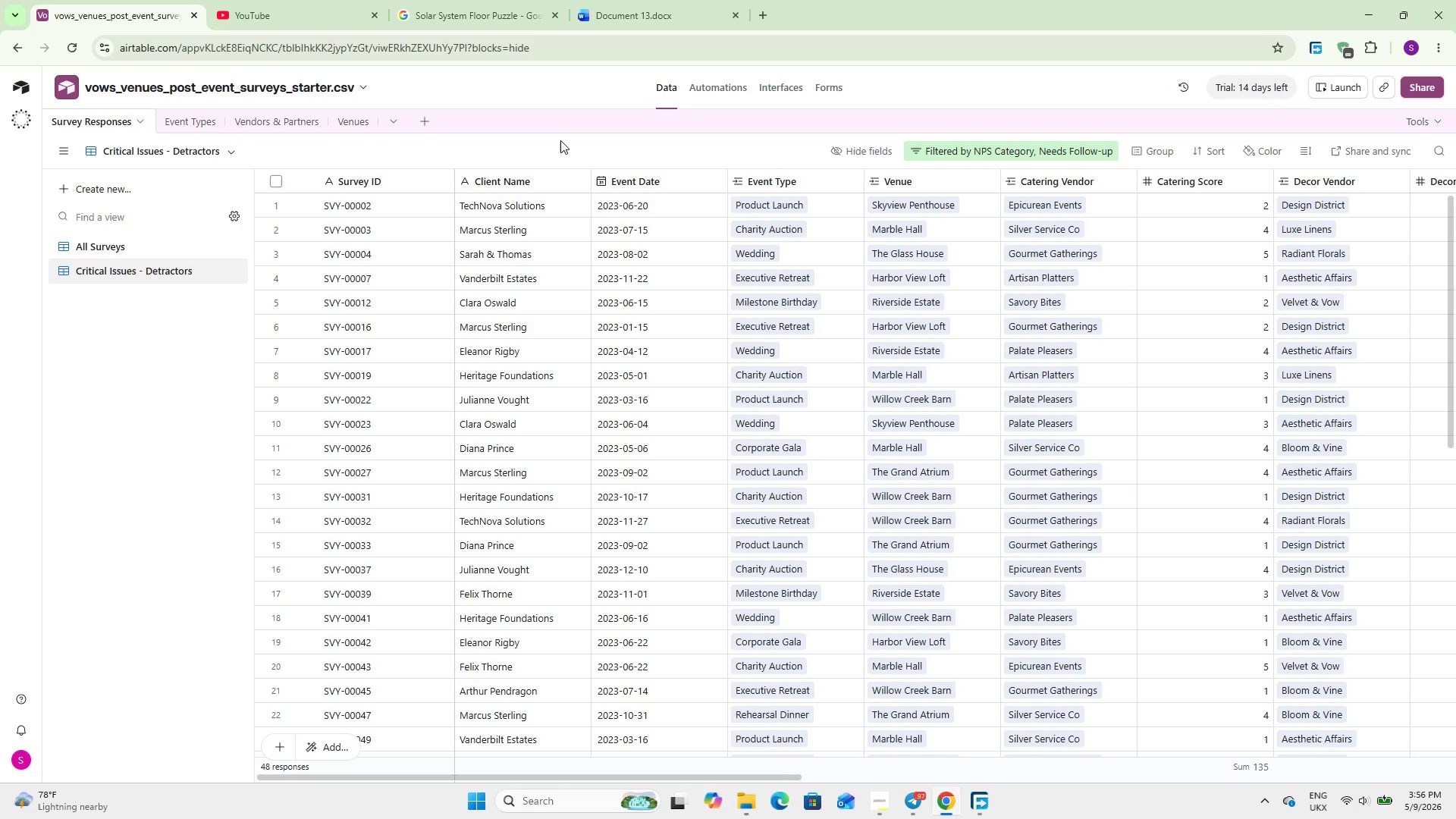 
wait(9.47)
 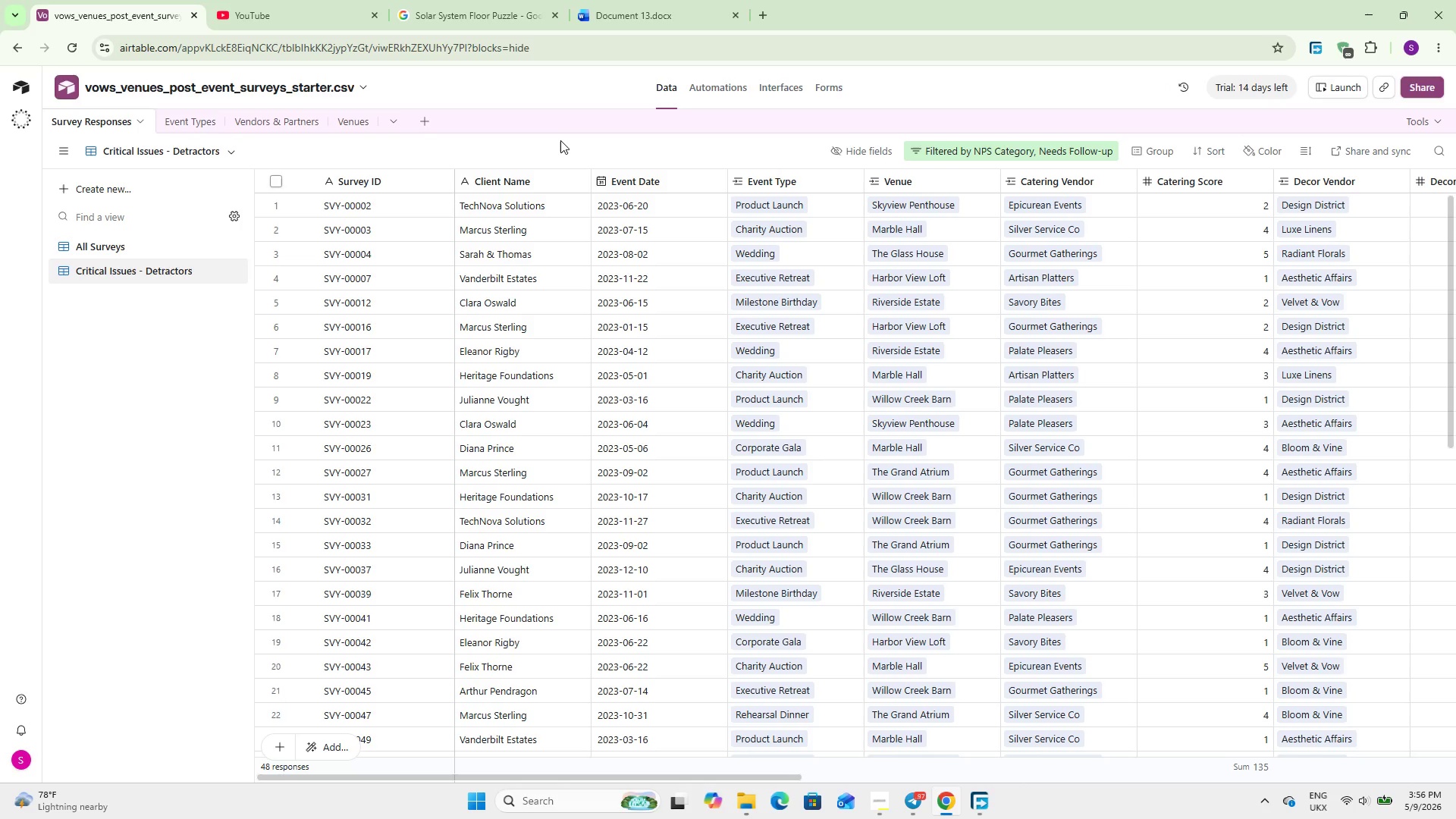 
left_click([1199, 146])
 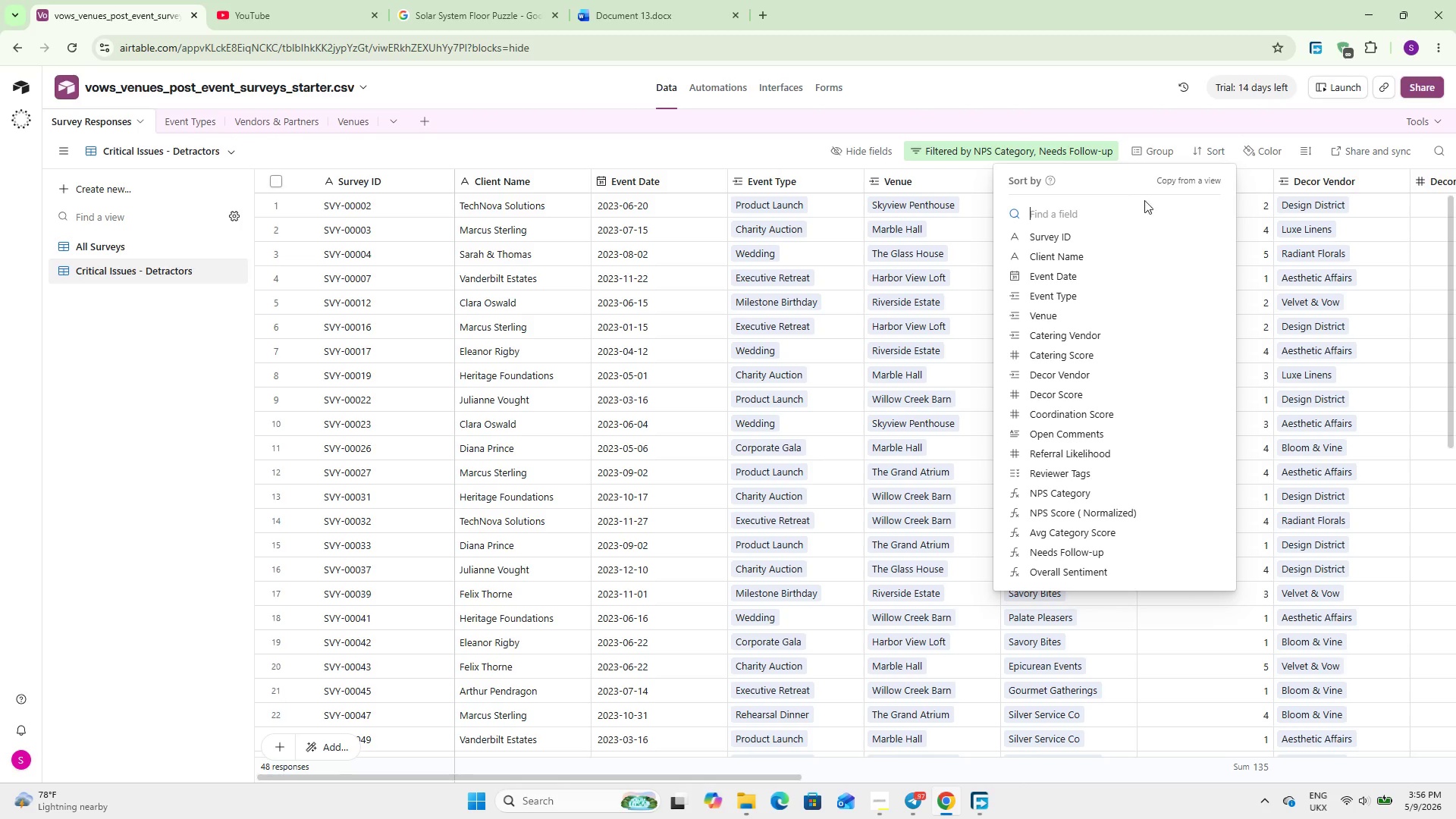 
left_click([1129, 446])
 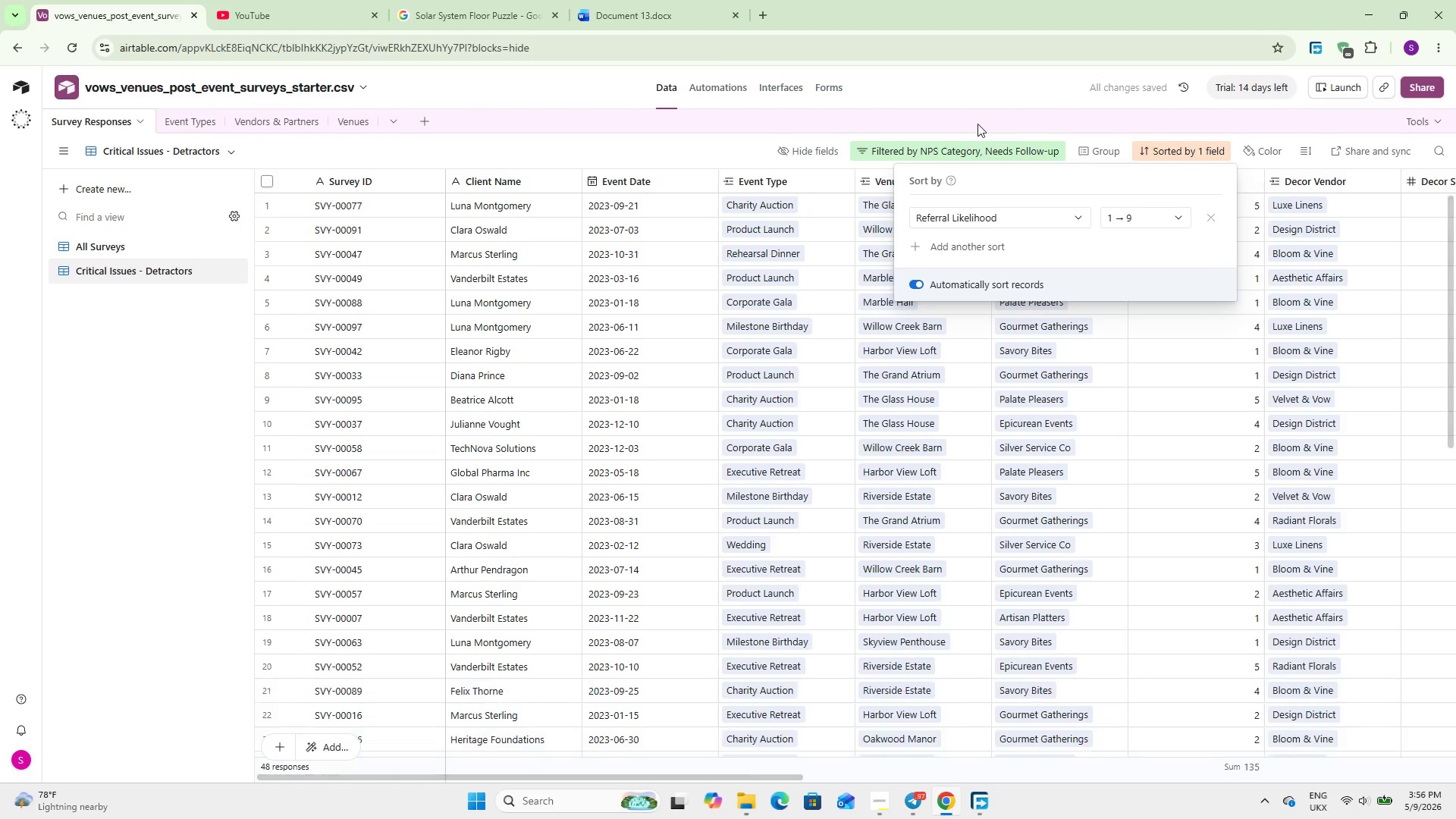 
left_click([981, 117])
 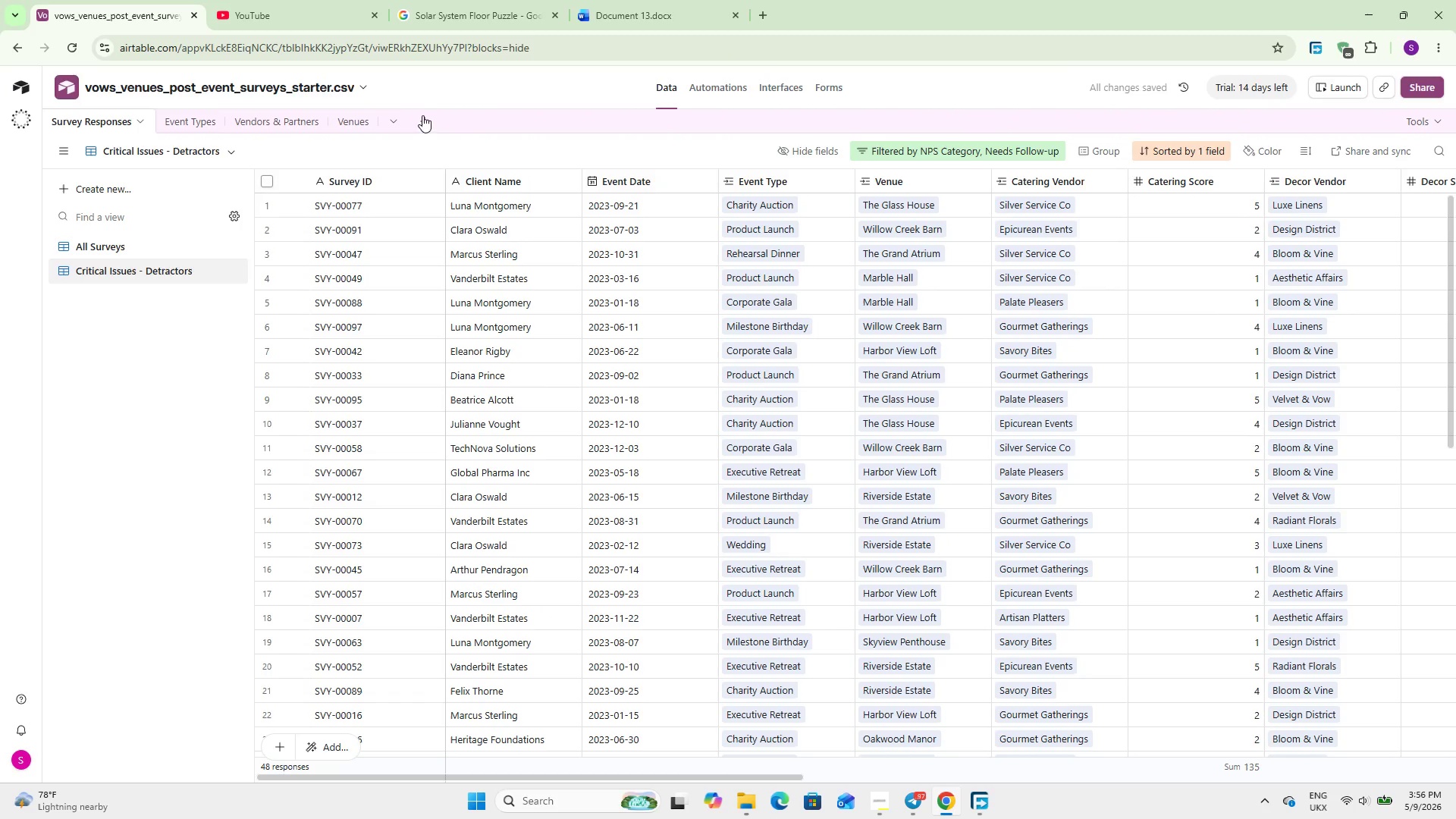 
wait(5.62)
 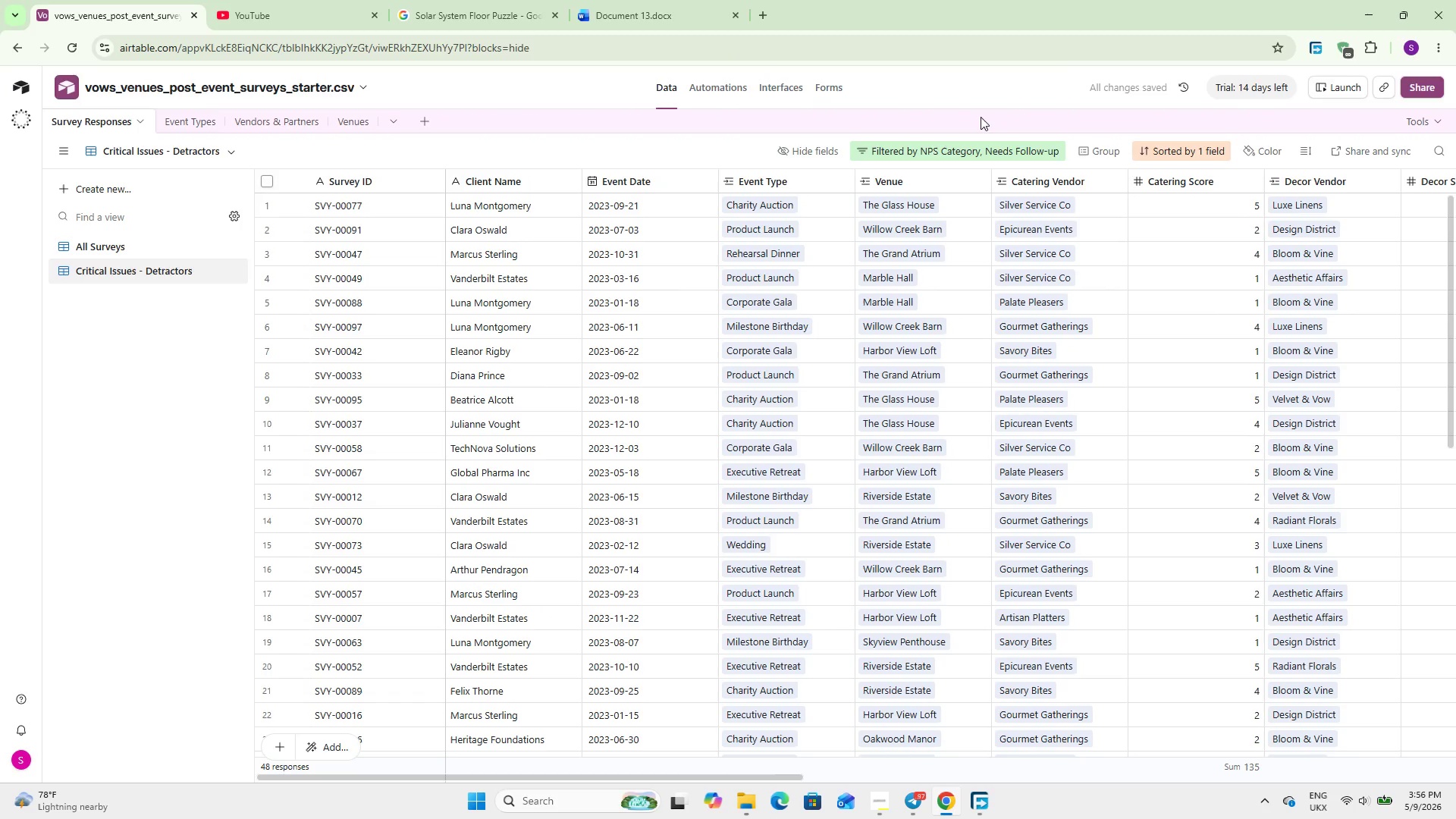 
left_click([149, 184])
 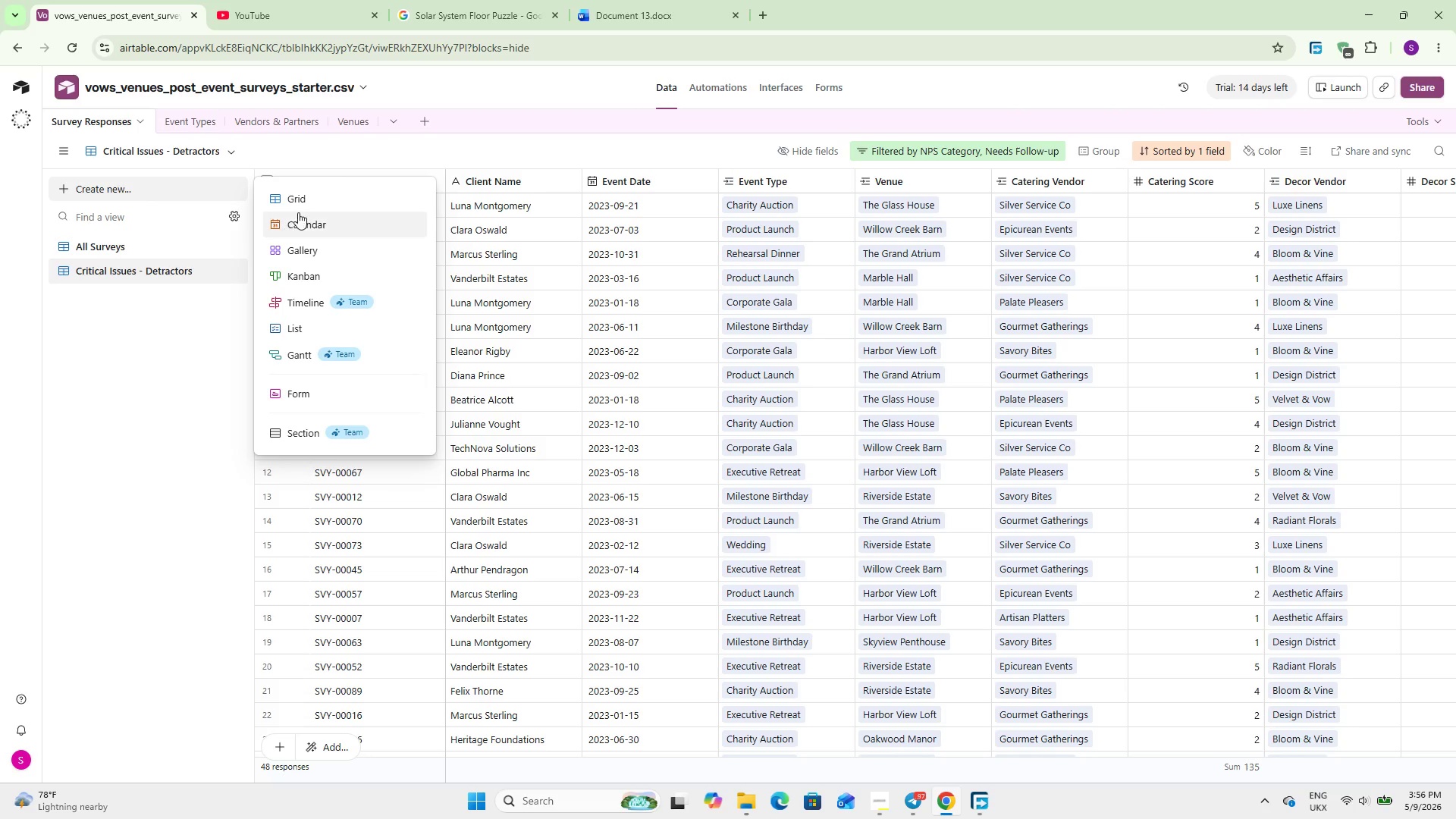 
left_click([300, 199])
 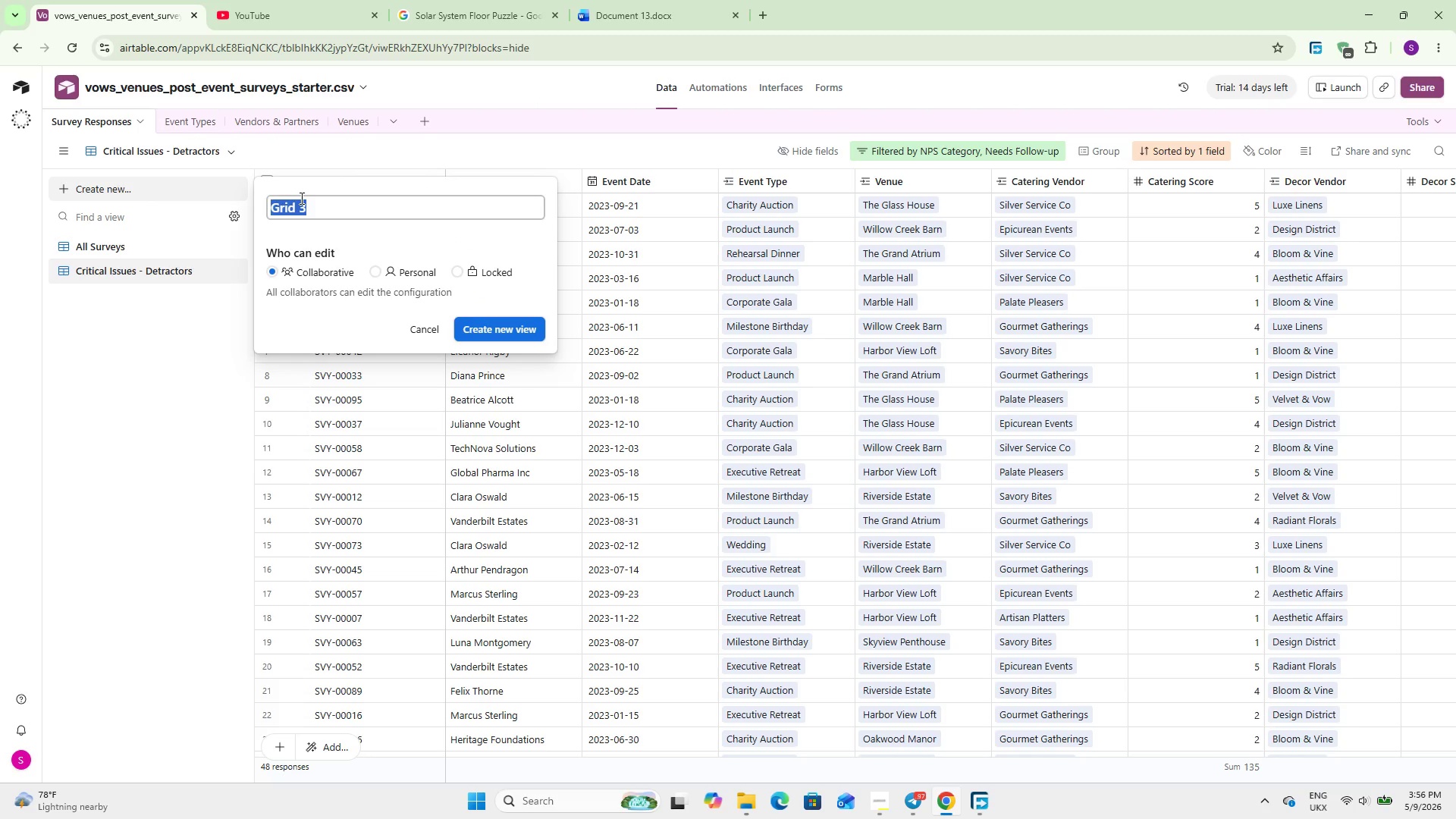 
type(Promoters - Testimonial Pipl)
key(Backspace)
type(eline)
 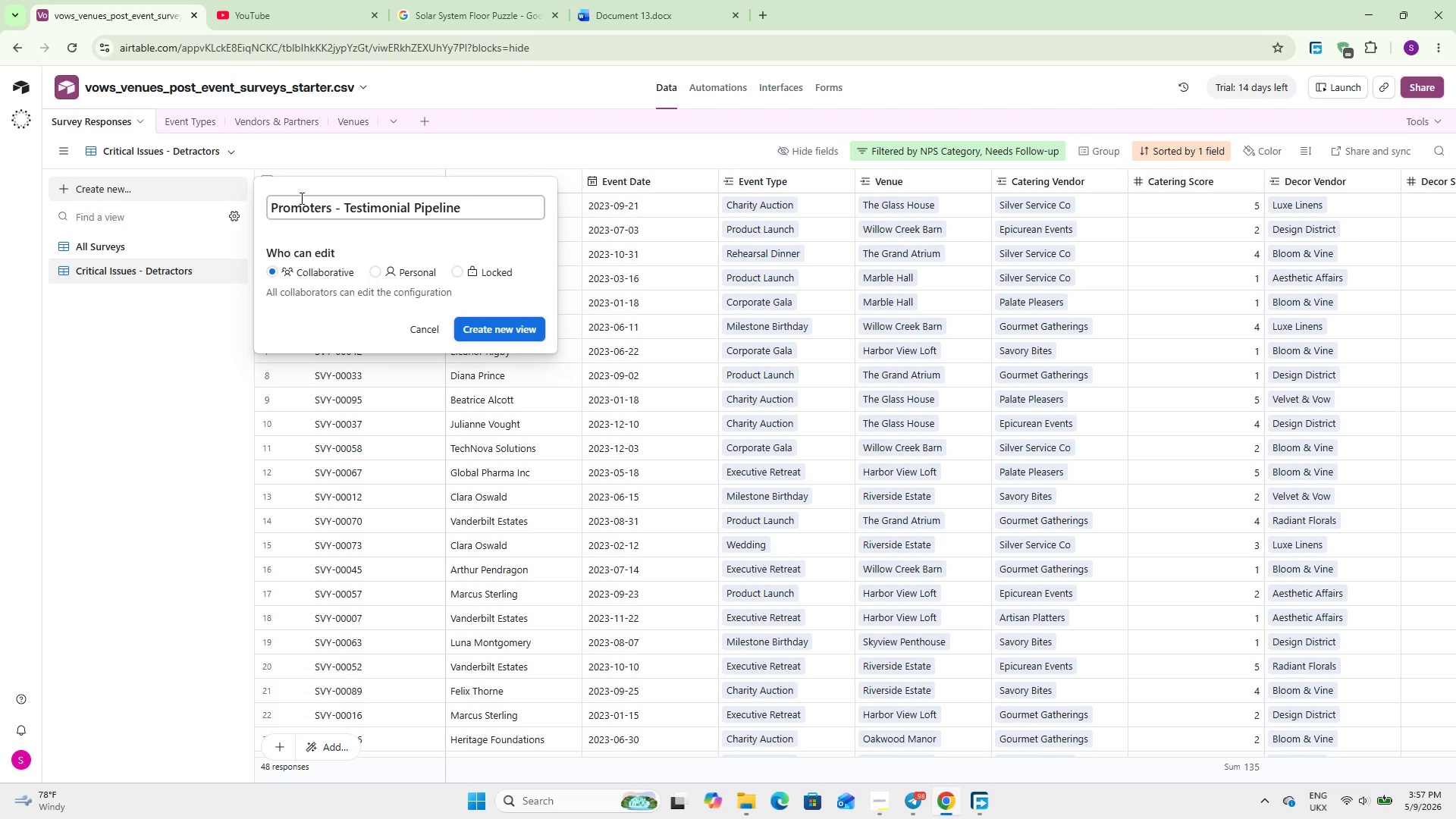 
wait(153.47)
 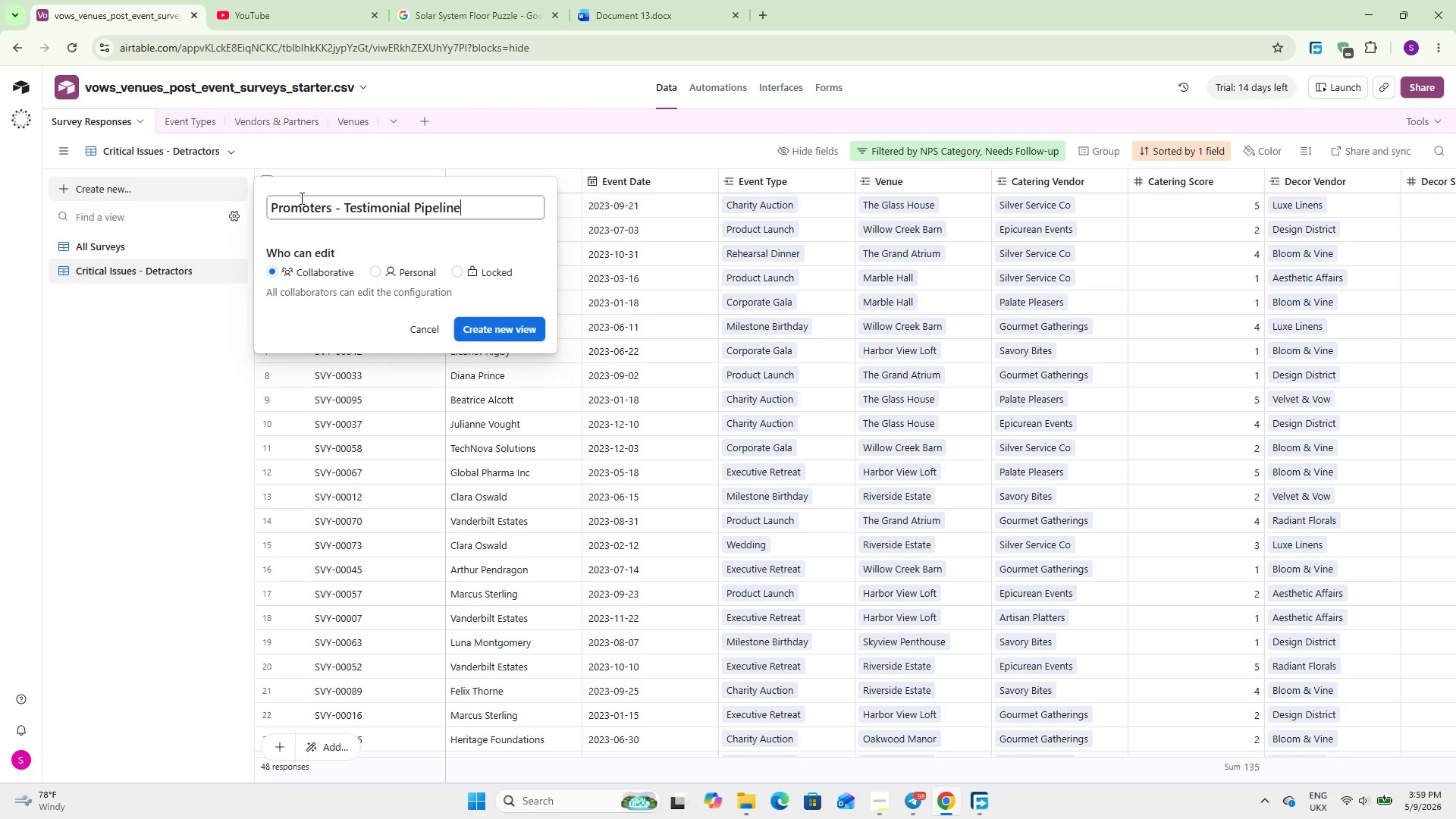 
left_click([475, 327])
 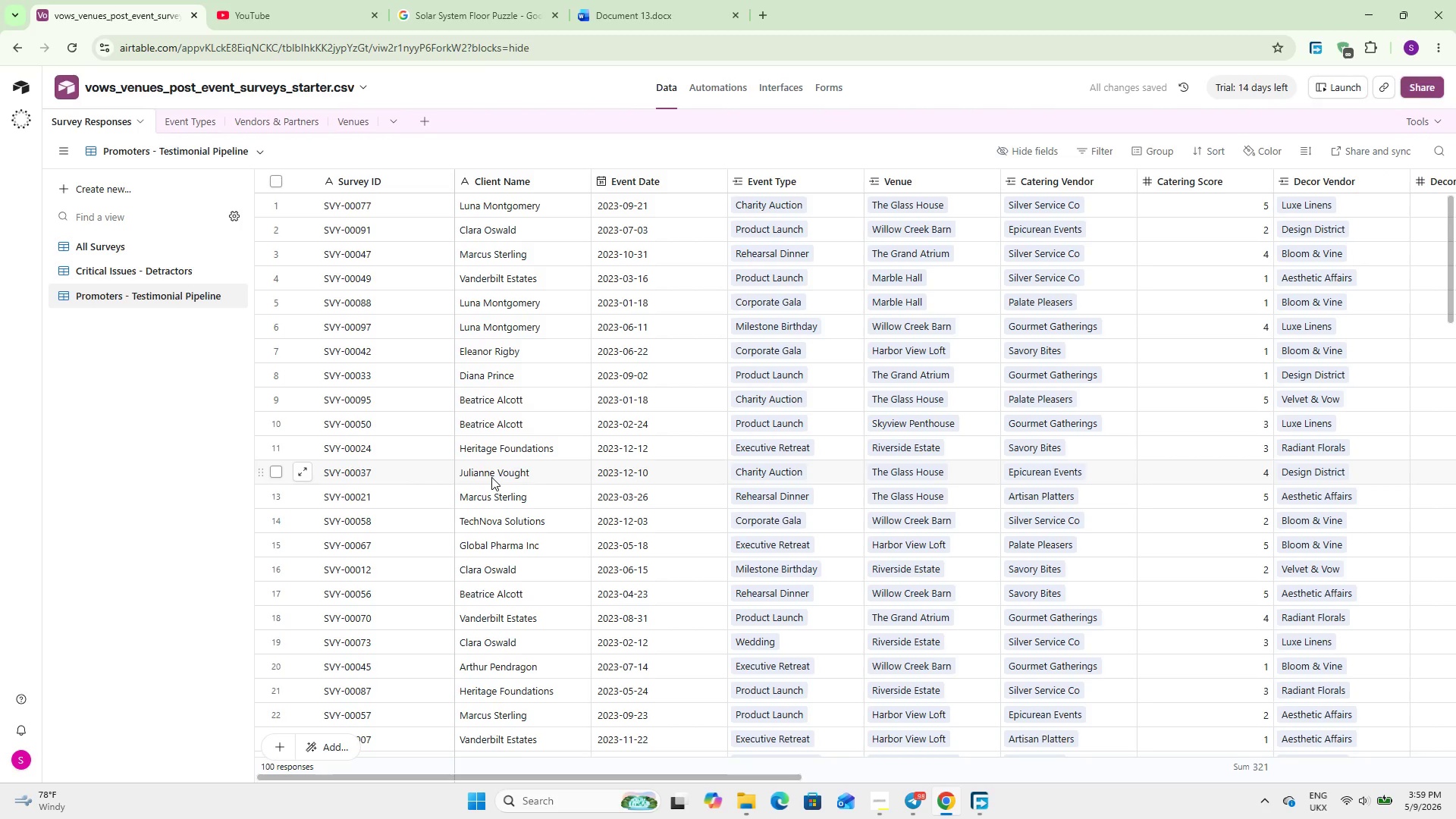 
wait(7.2)
 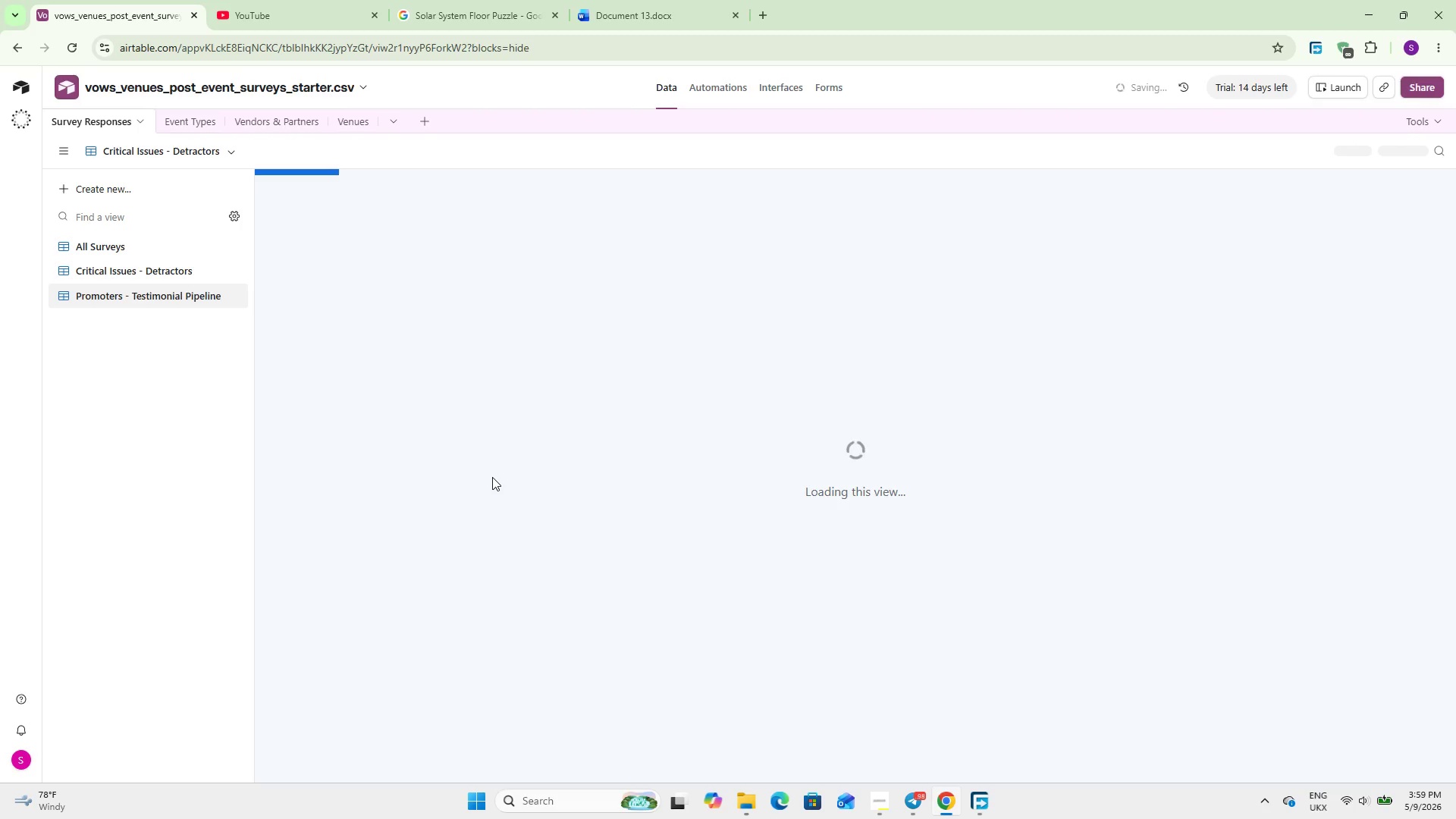 
left_click([1106, 151])
 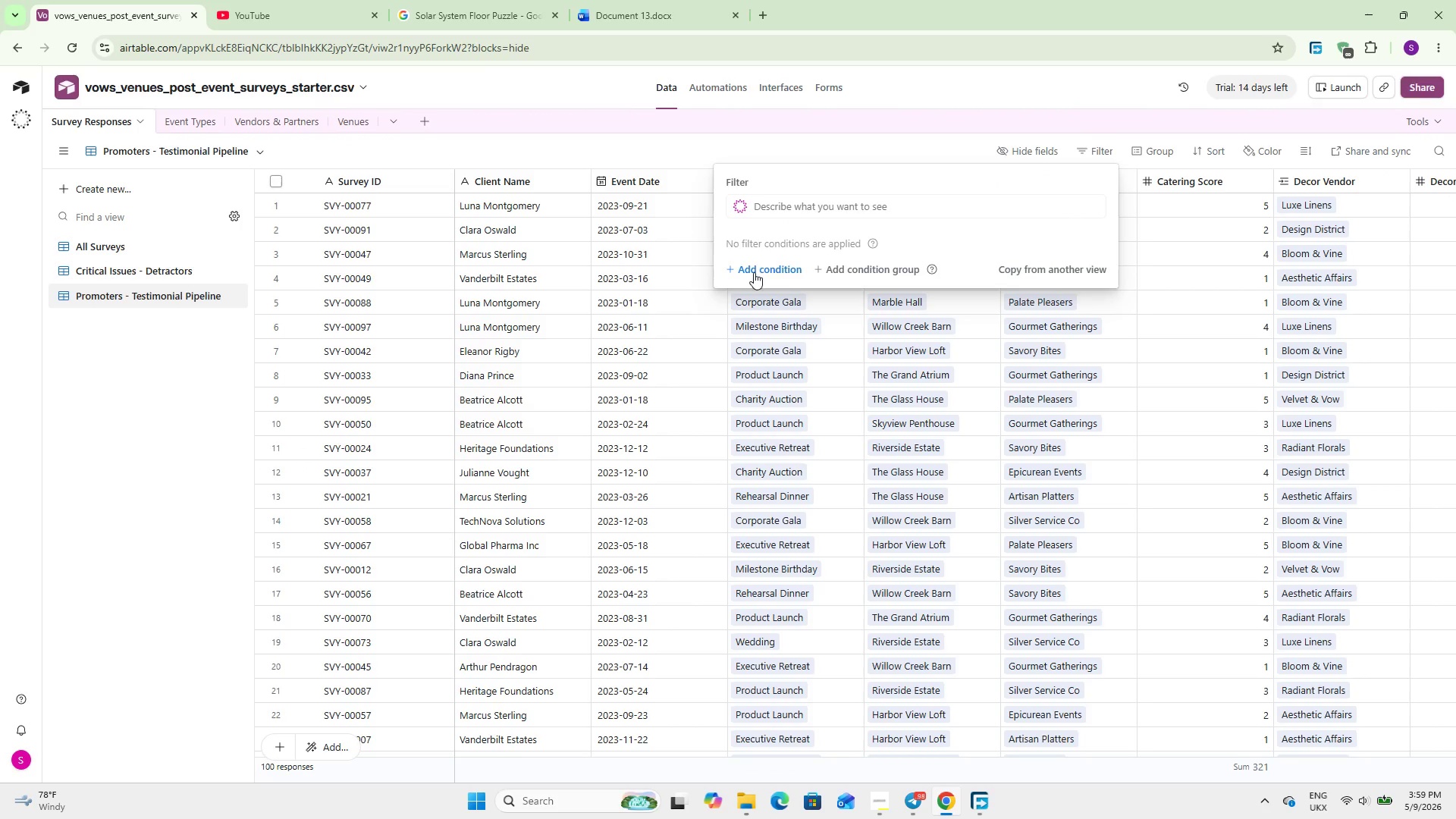 
left_click([758, 272])
 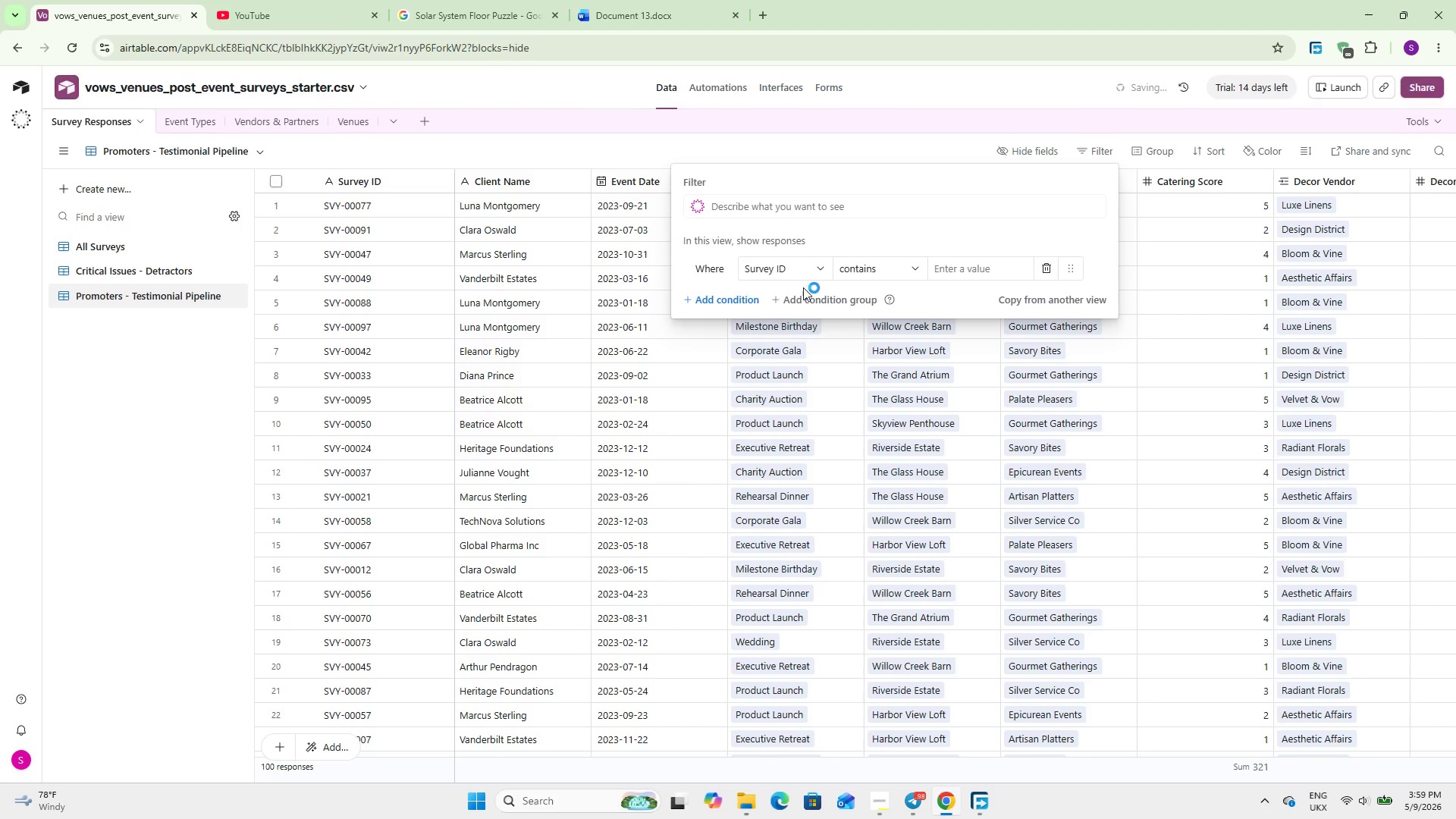 
left_click([807, 270])
 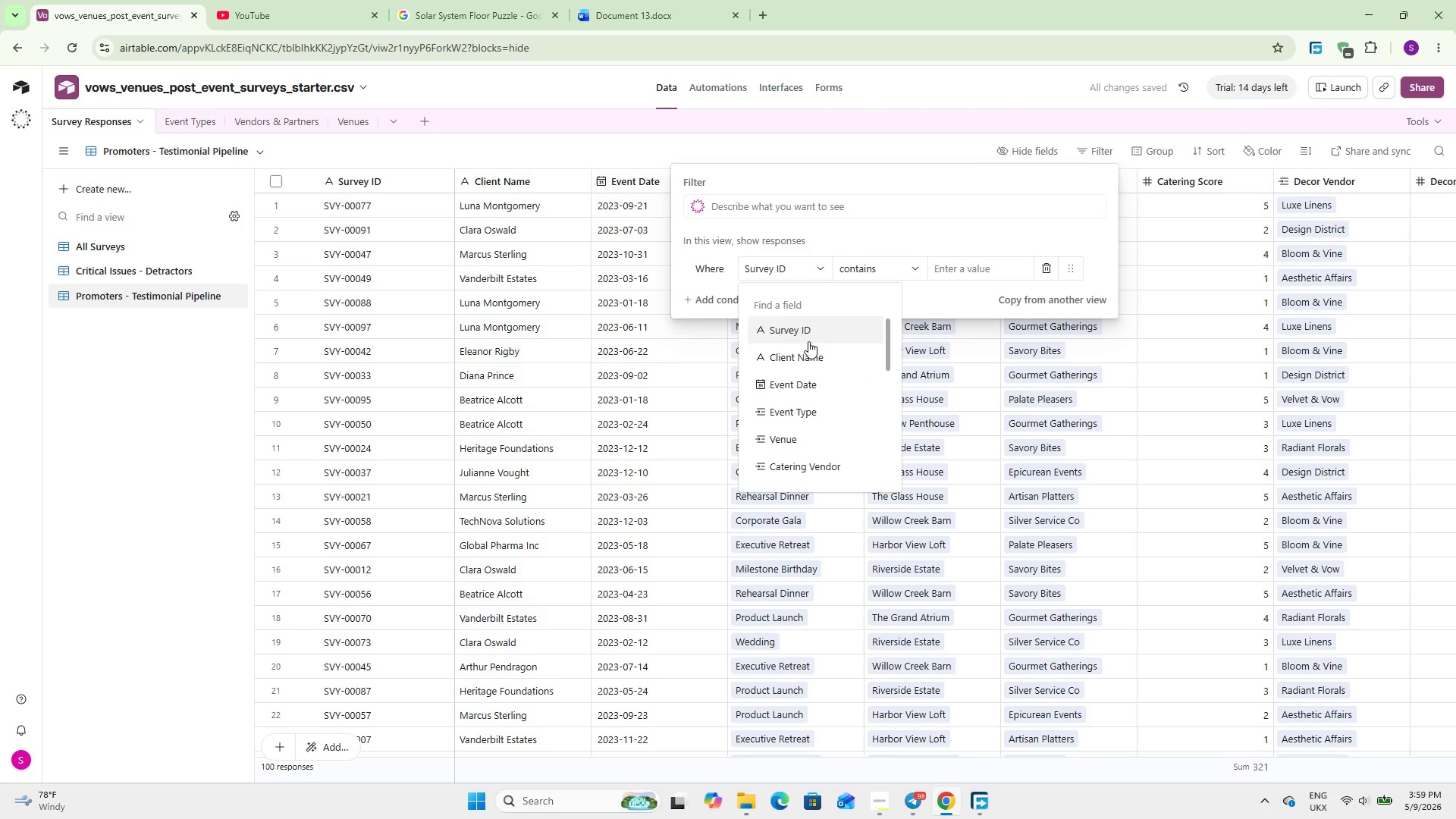 
scroll: coordinate [820, 387], scroll_direction: down, amount: 4.0
 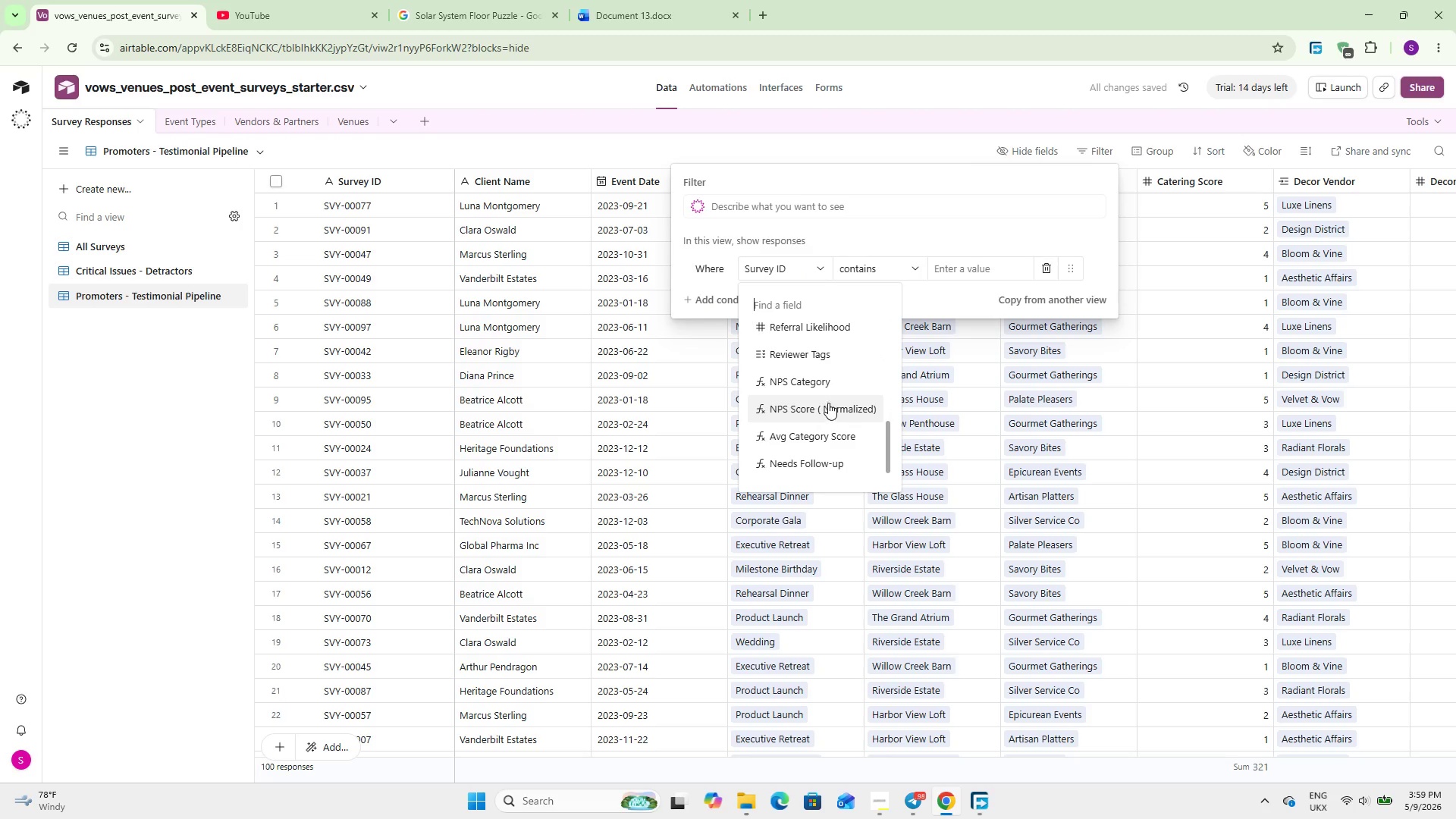 
left_click([826, 383])
 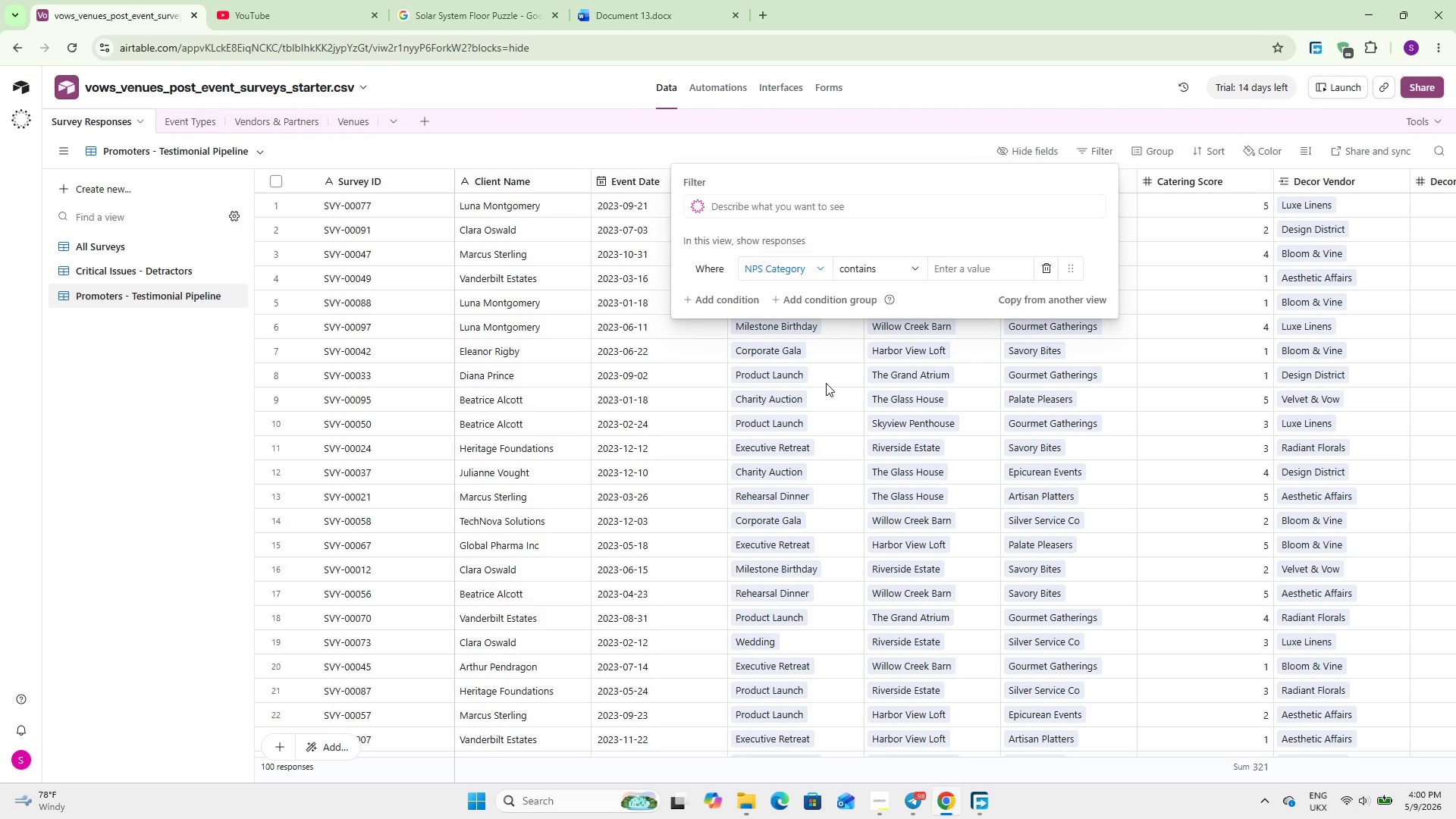 
wait(21.45)
 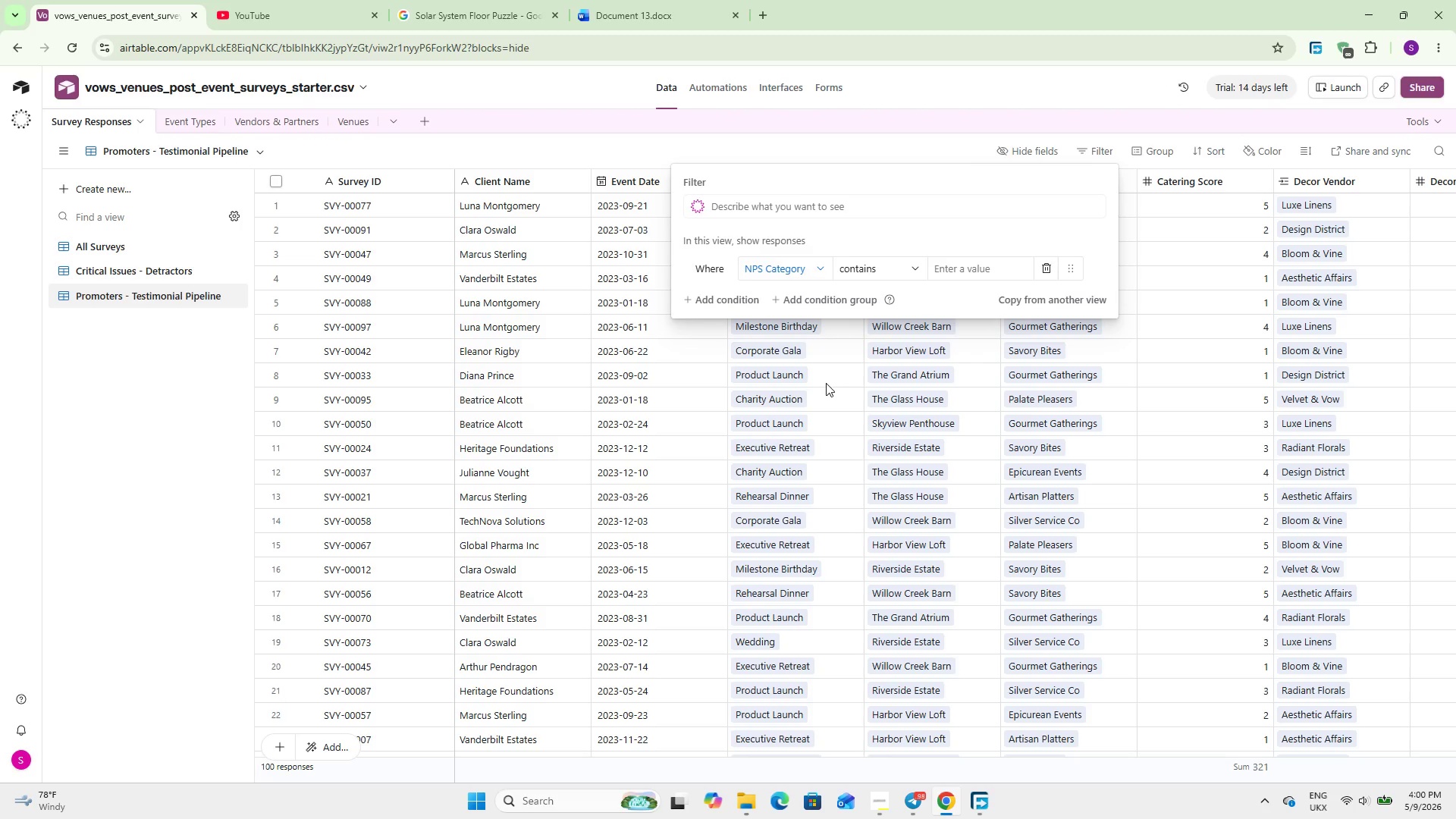 
left_click([983, 269])
 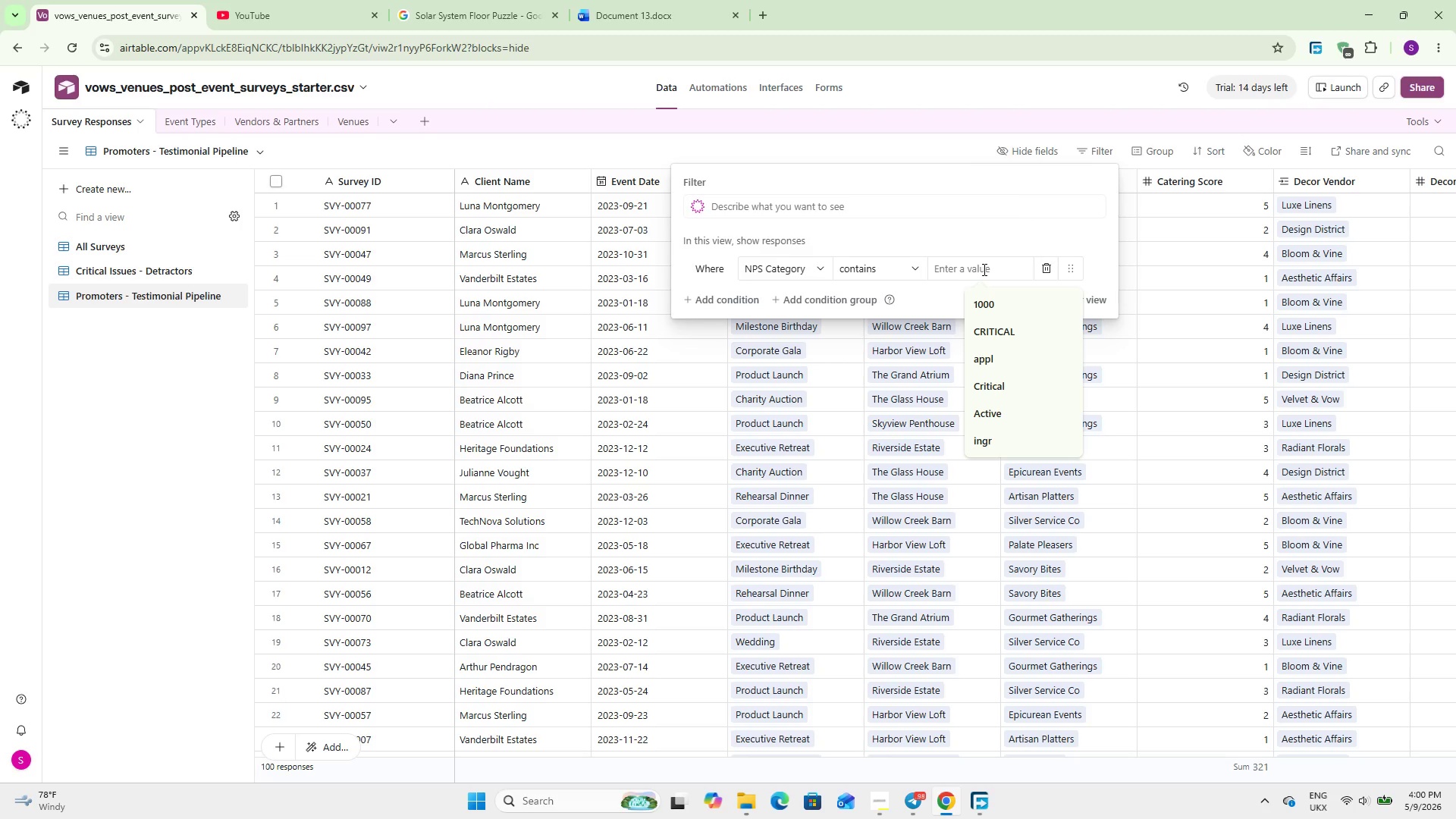 
type(Promoter)
 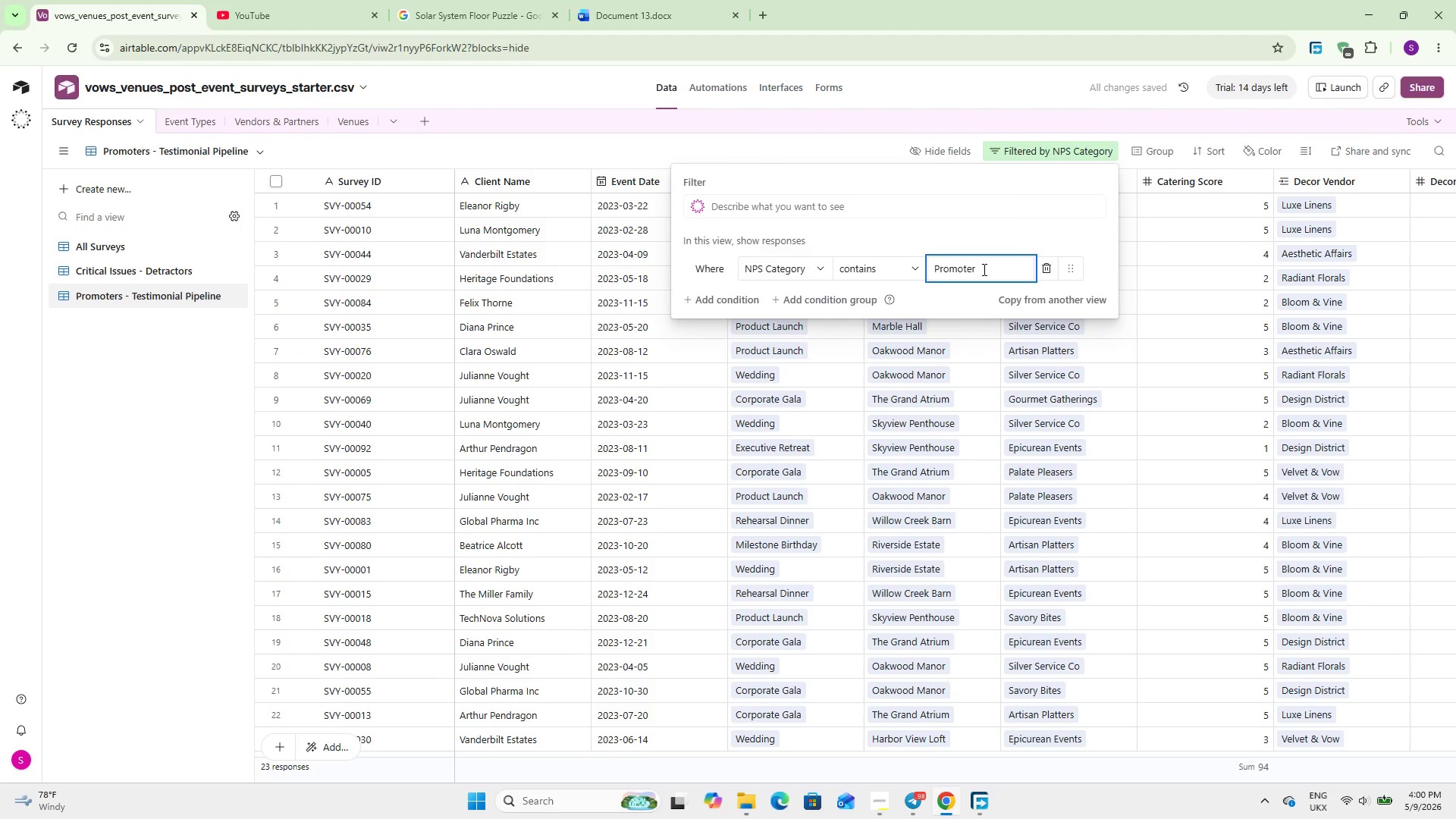 
scroll: coordinate [983, 269], scroll_direction: down, amount: 1.0
 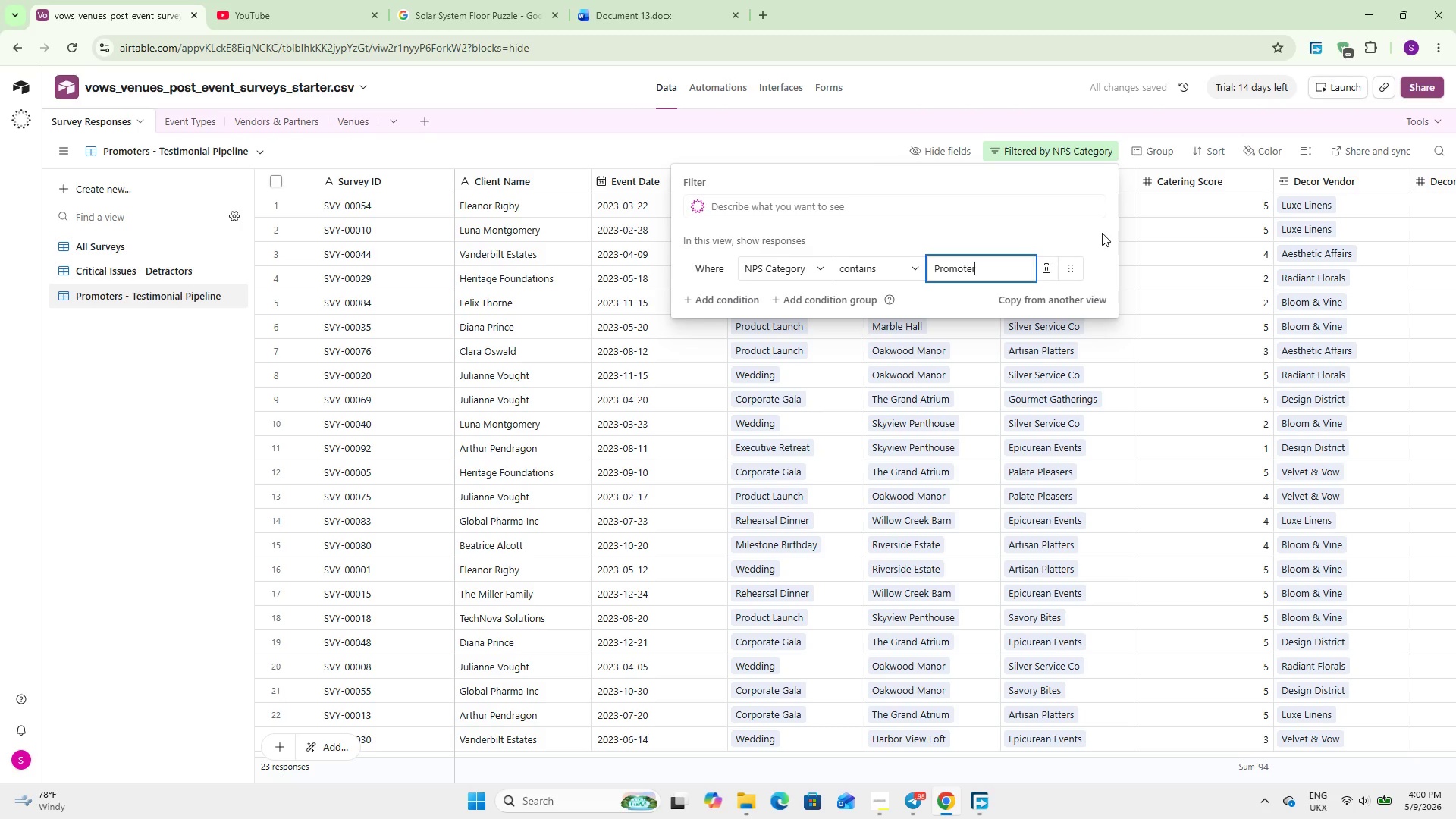 
left_click([1212, 152])
 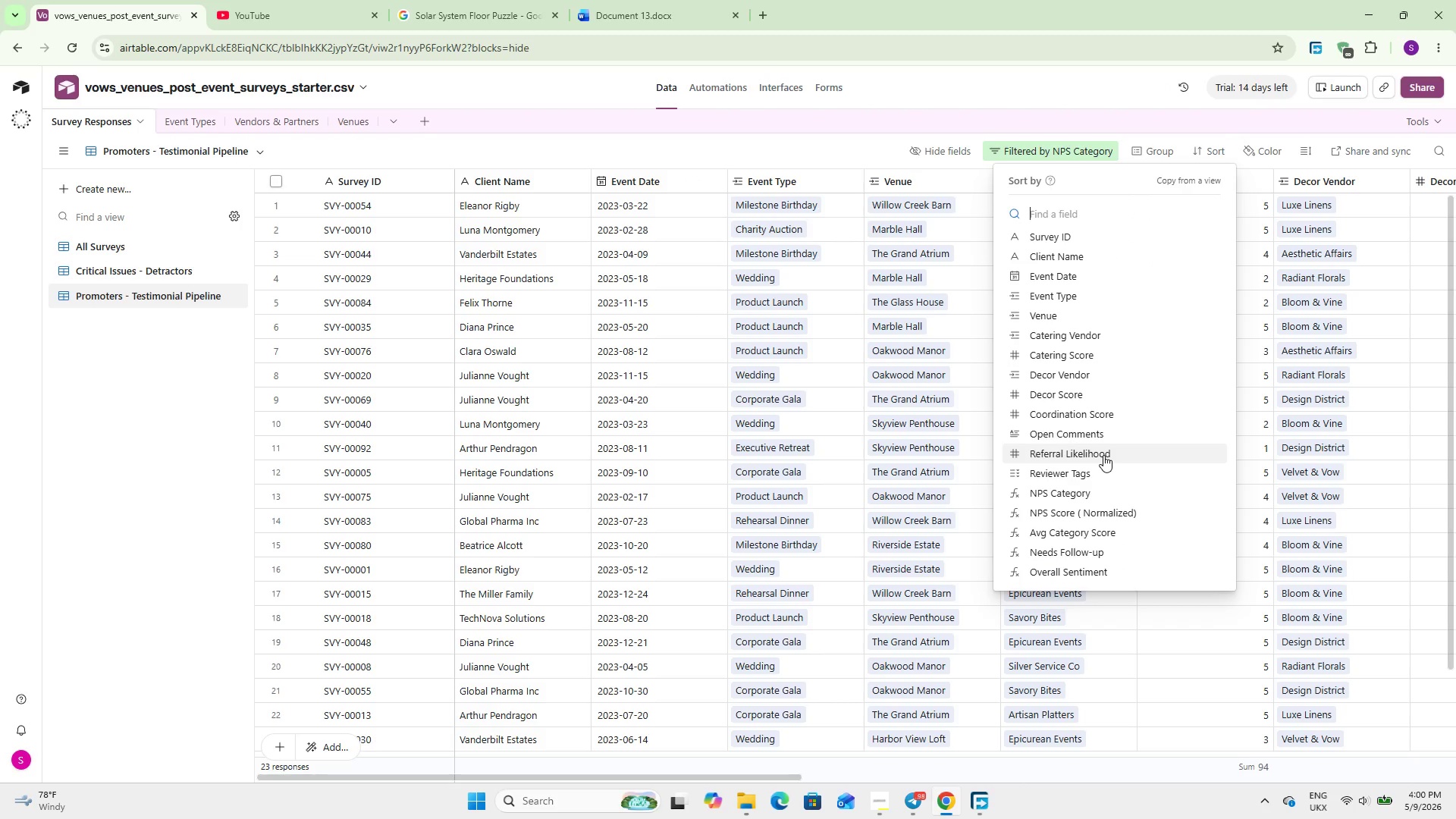 
left_click([1103, 455])
 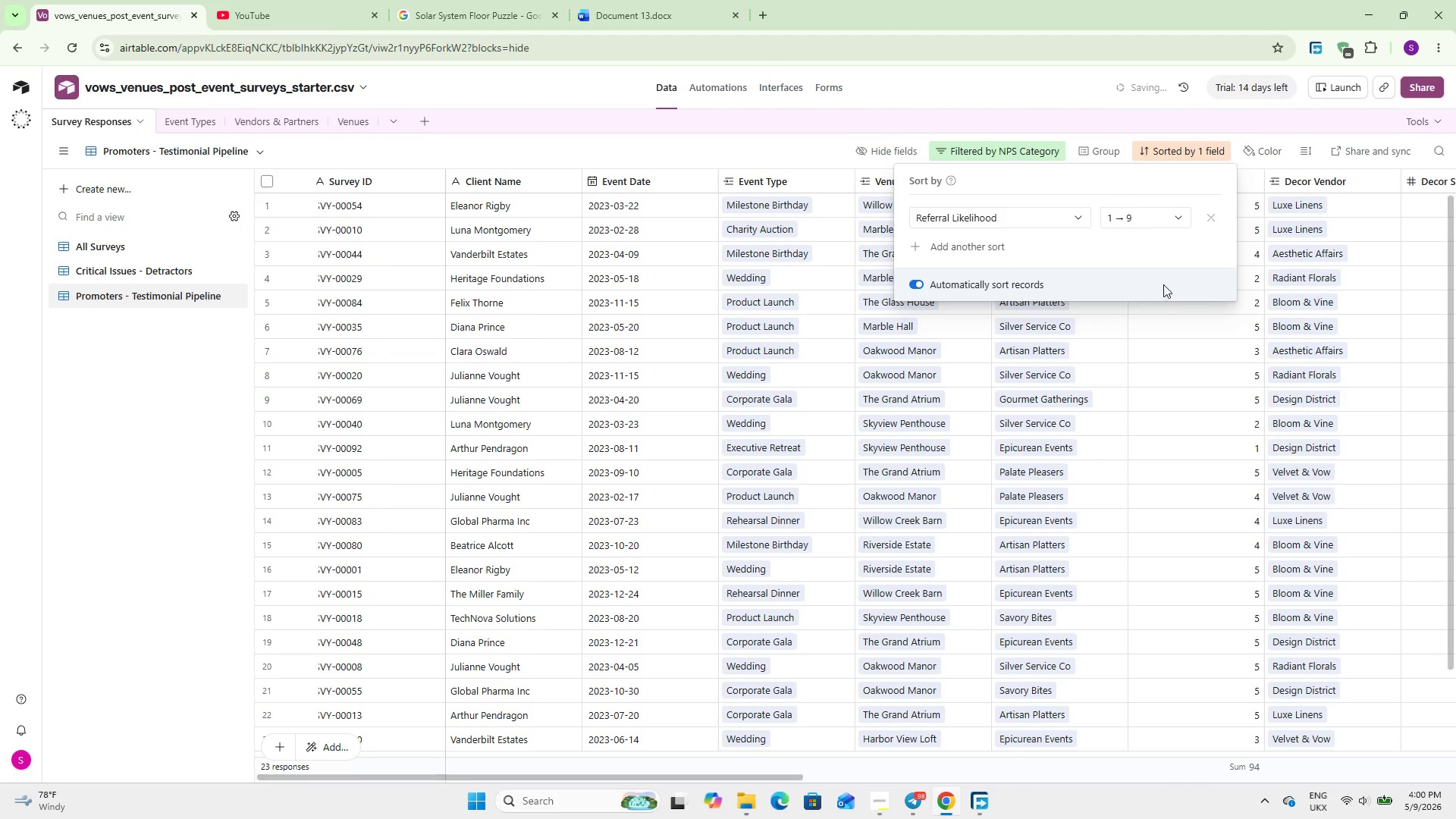 
left_click([1146, 218])
 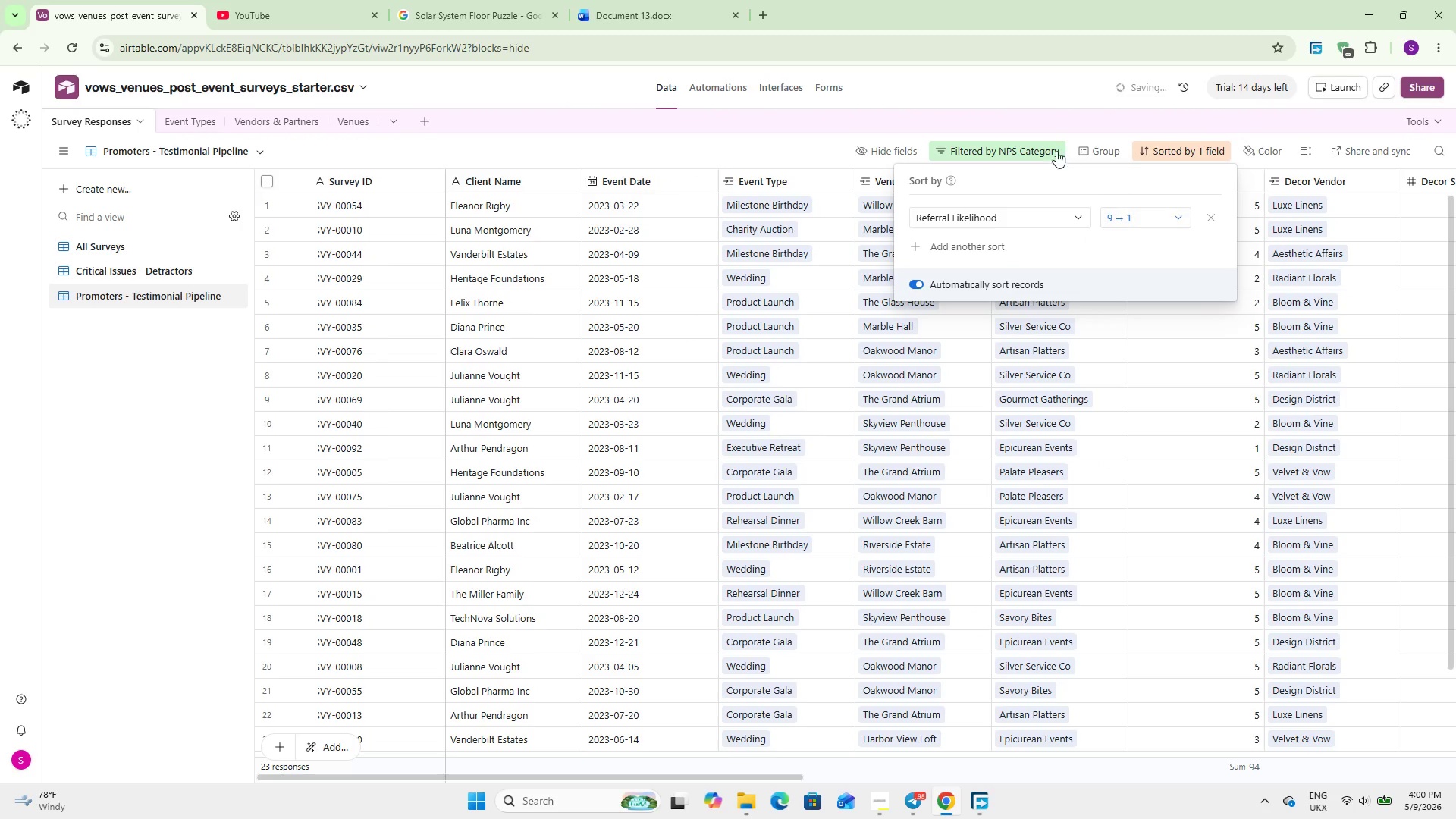 
left_click([1034, 111])
 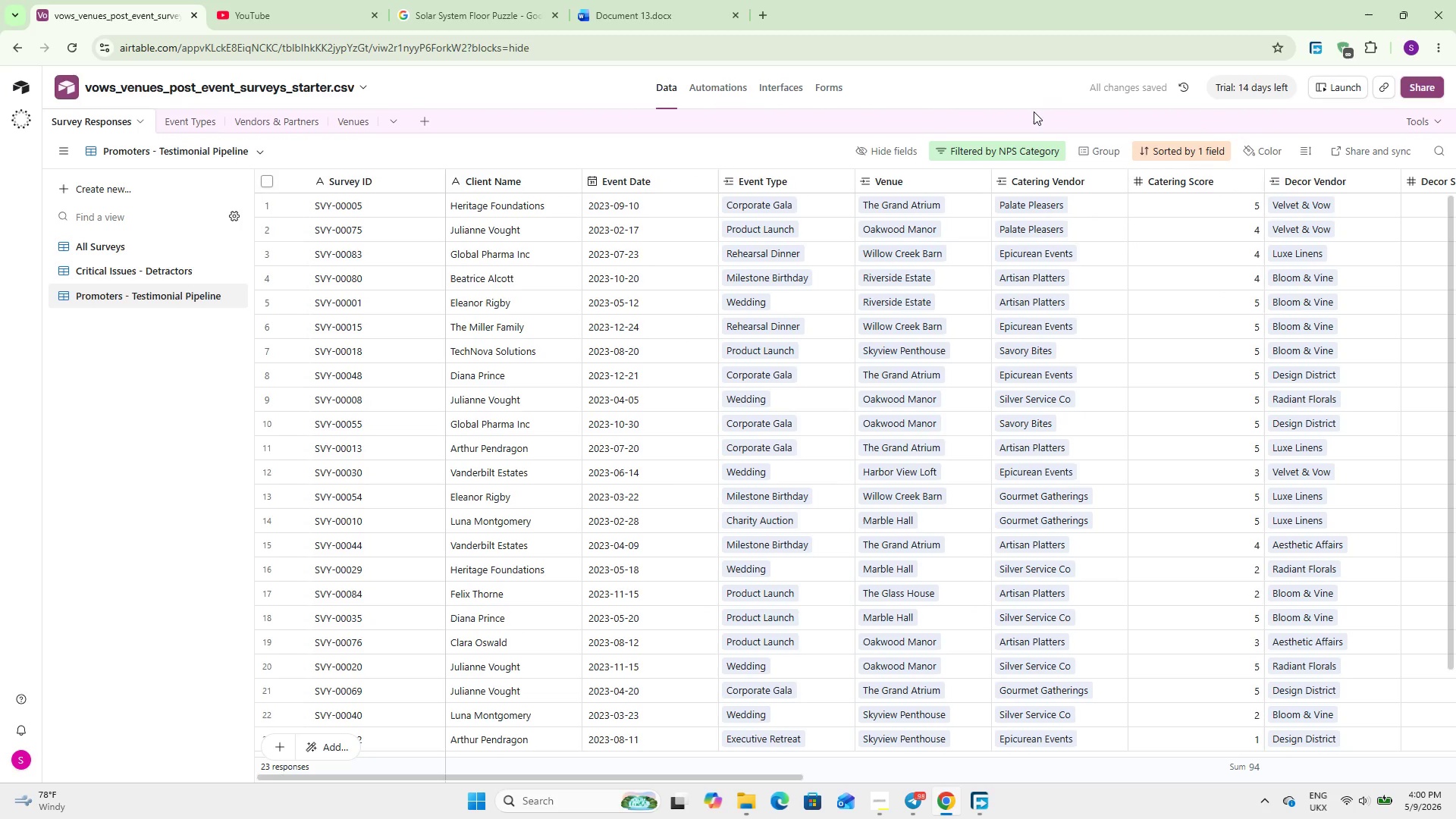 
wait(5.95)
 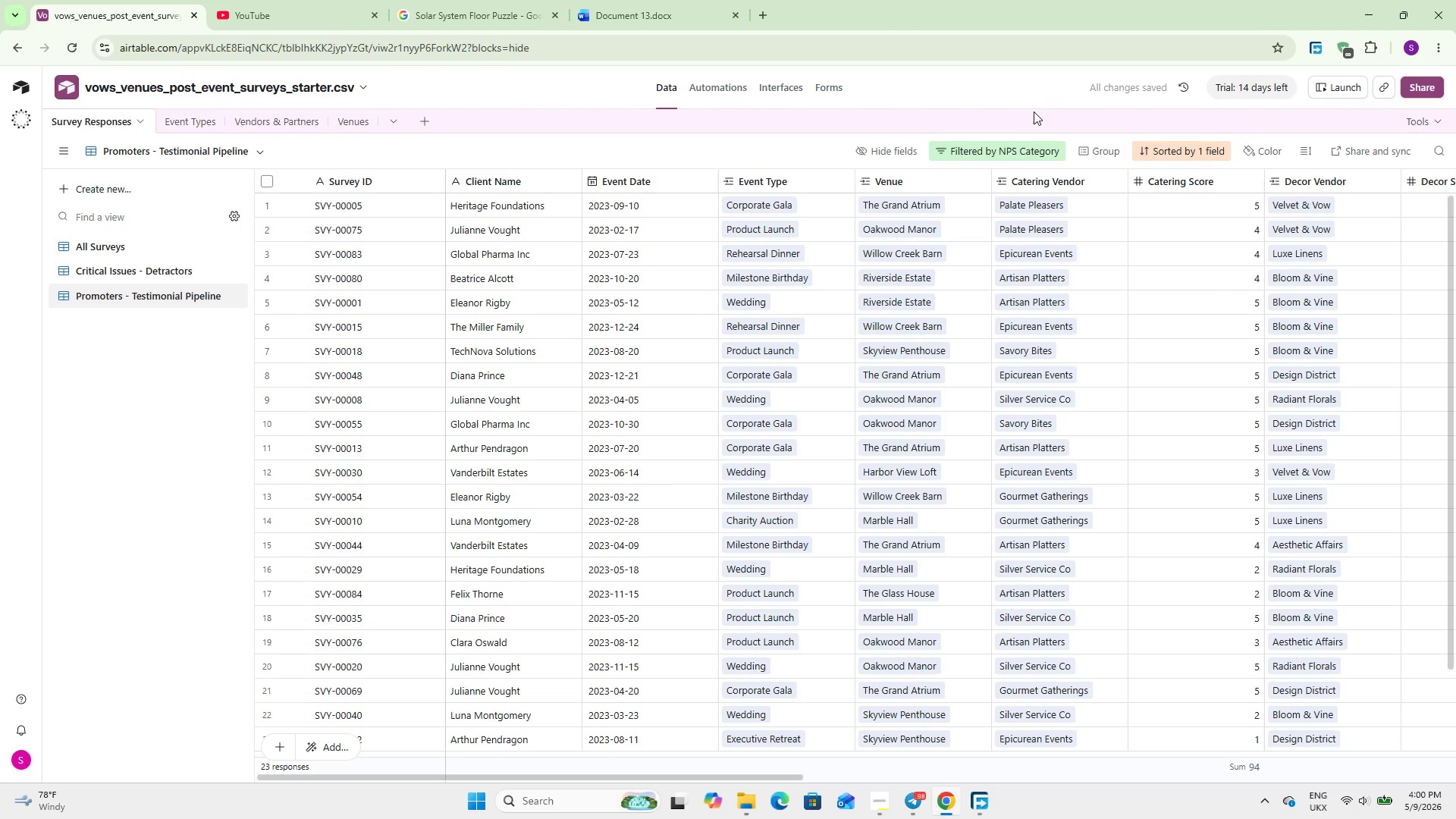 
left_click([142, 178])
 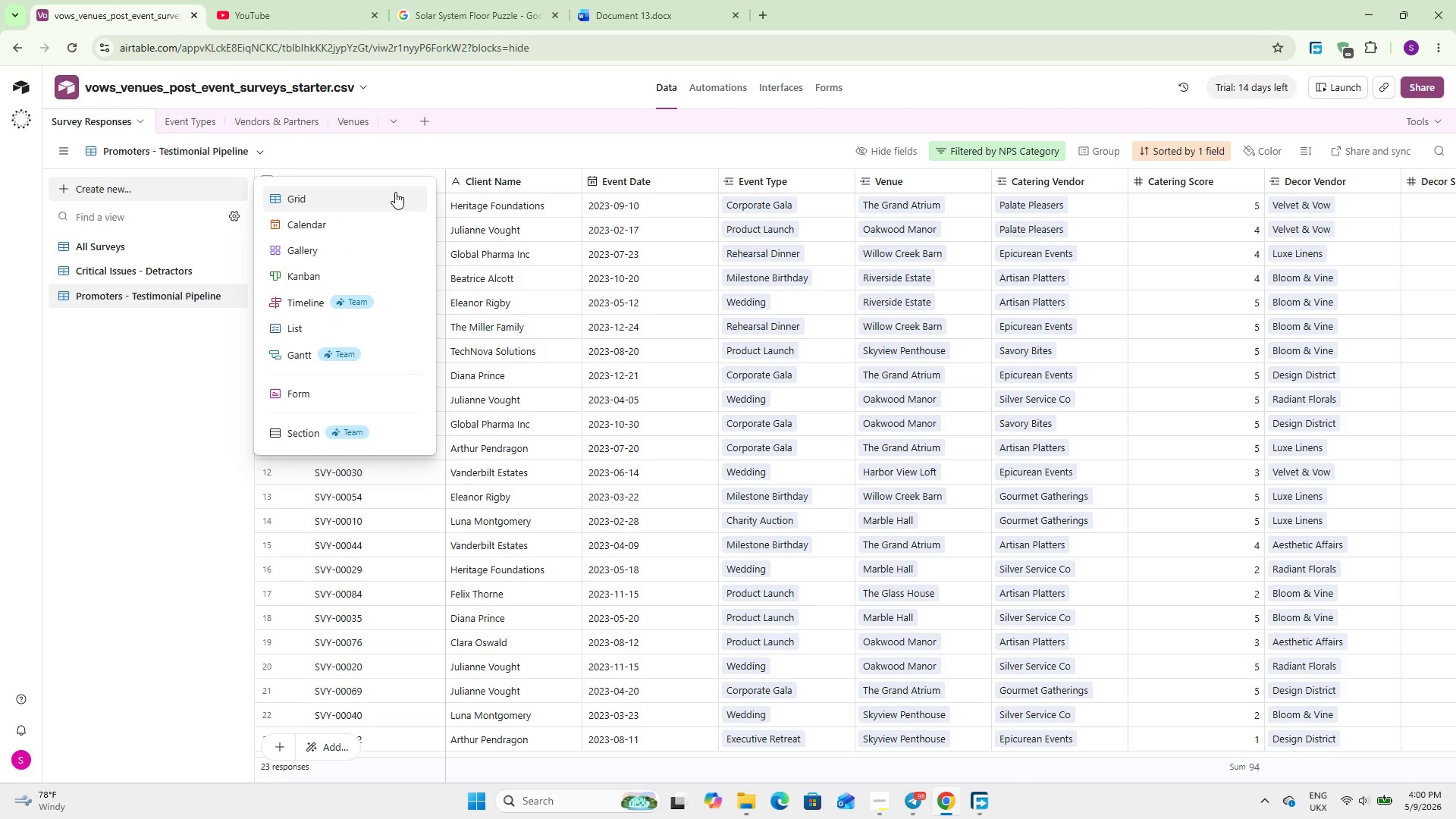 
wait(7.03)
 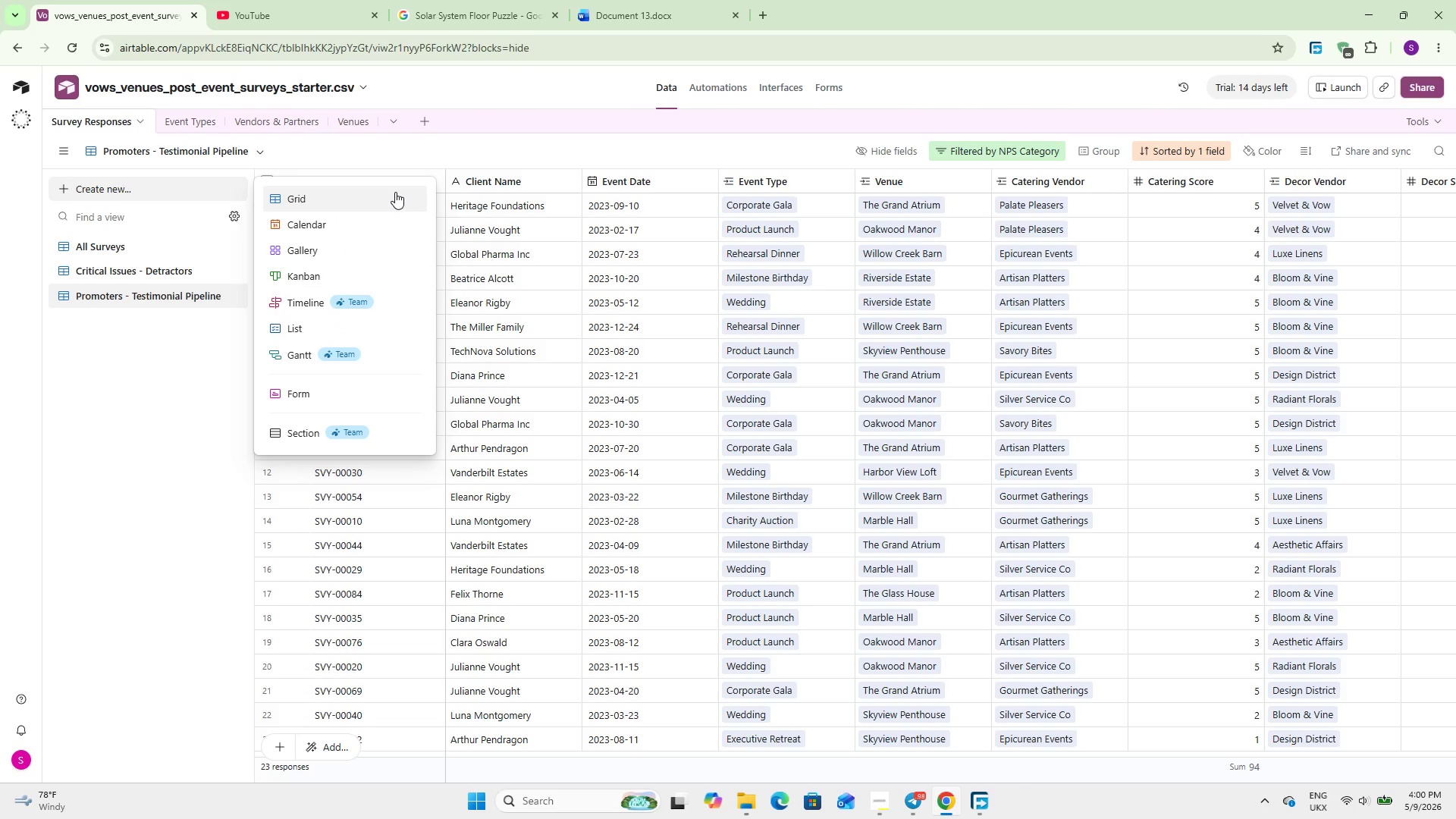 
left_click([395, 192])
 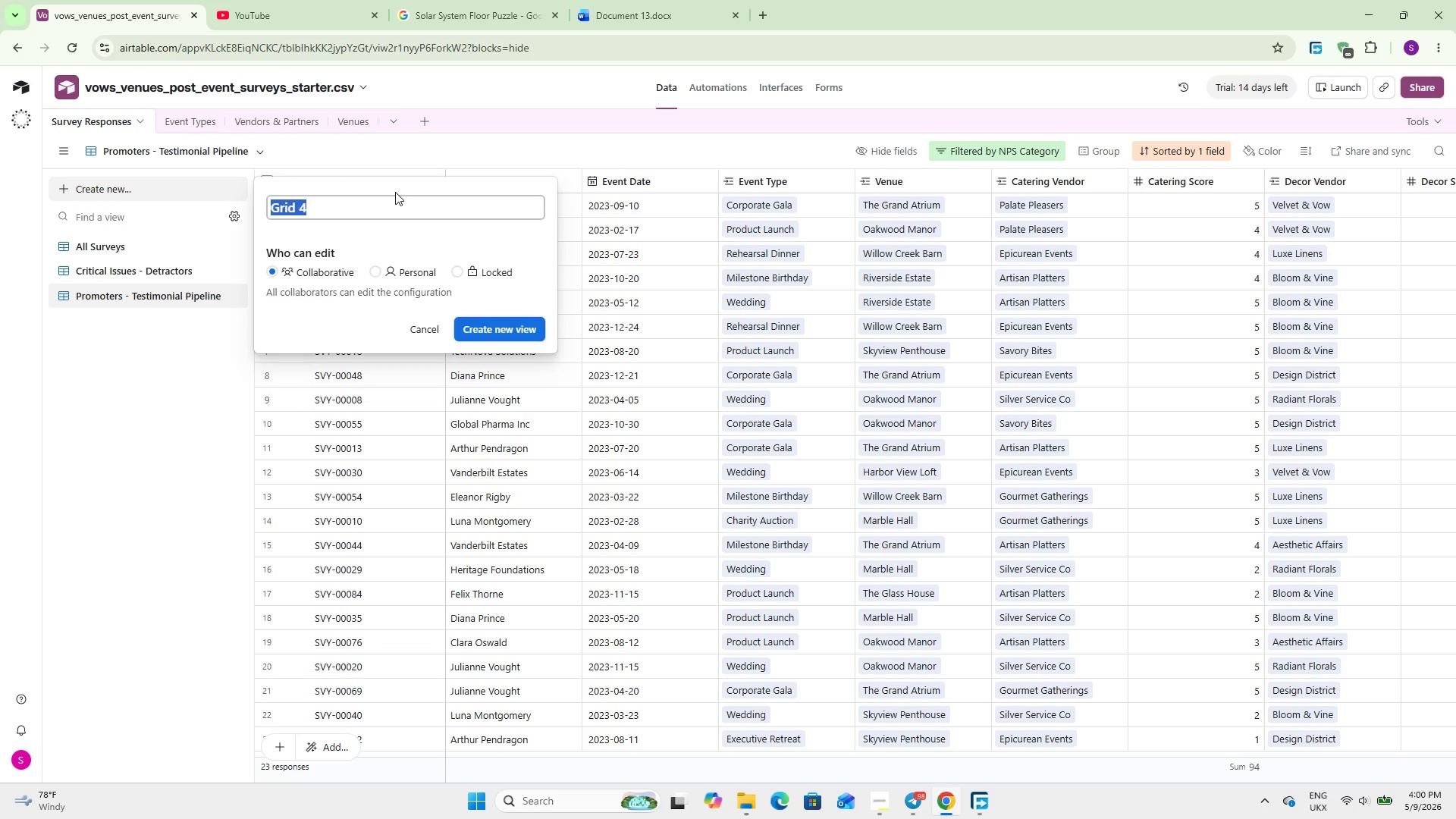 
type(Needs Follow-Up - Action Required)
 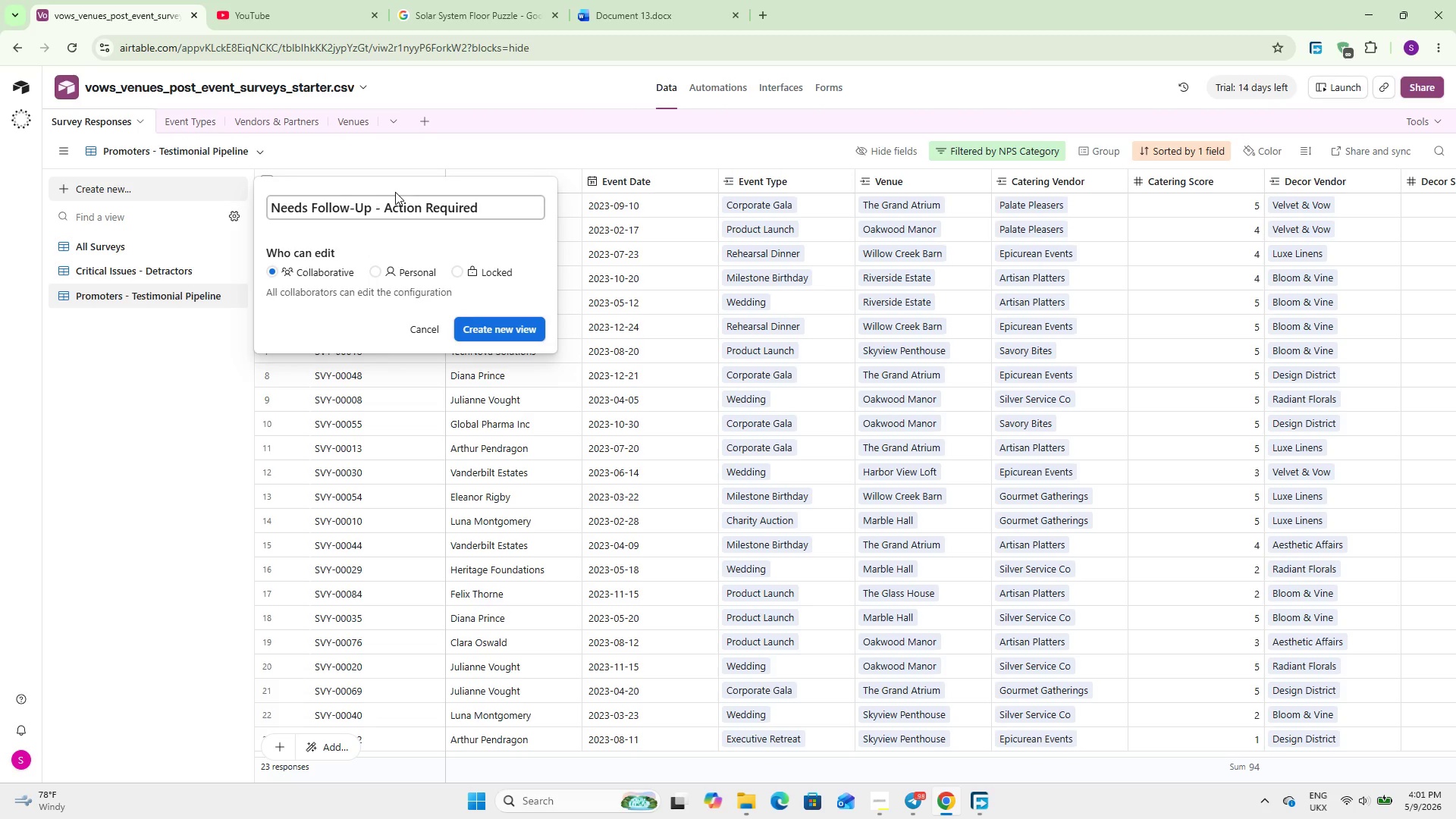 
left_click([507, 338])
 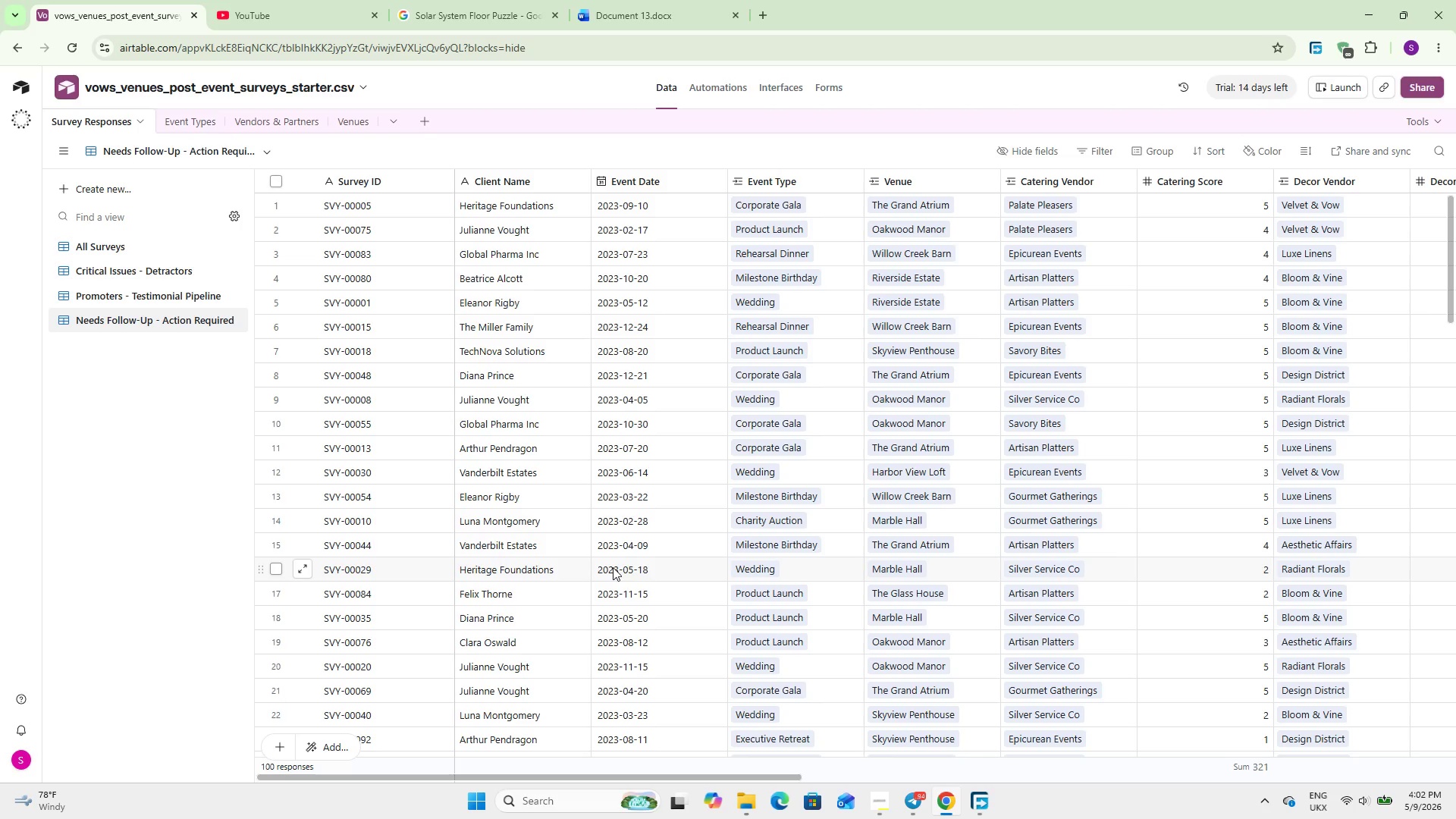 
wait(66.08)
 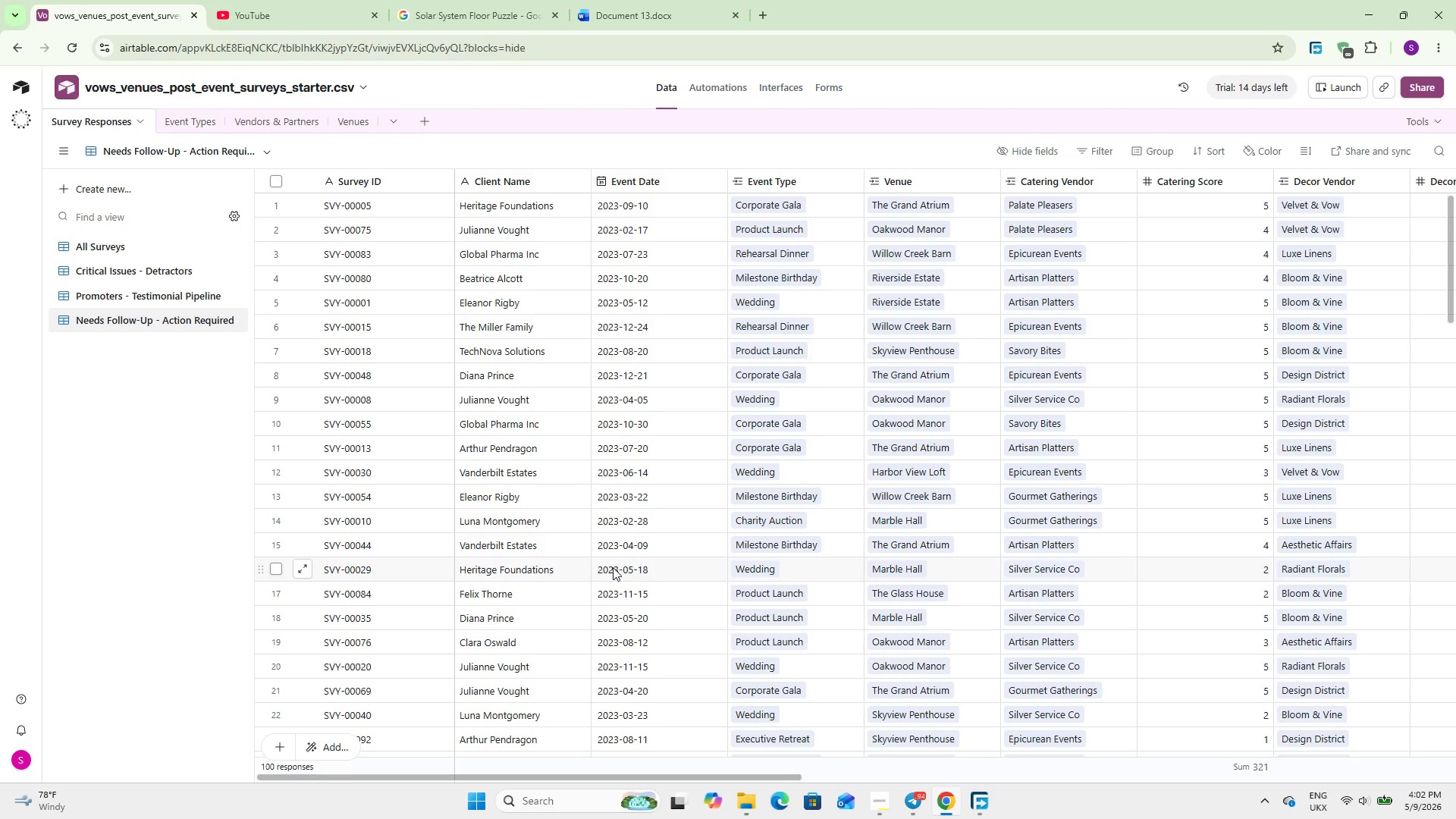 
left_click_drag(start_coordinate=[732, 772], to_coordinate=[859, 778])
 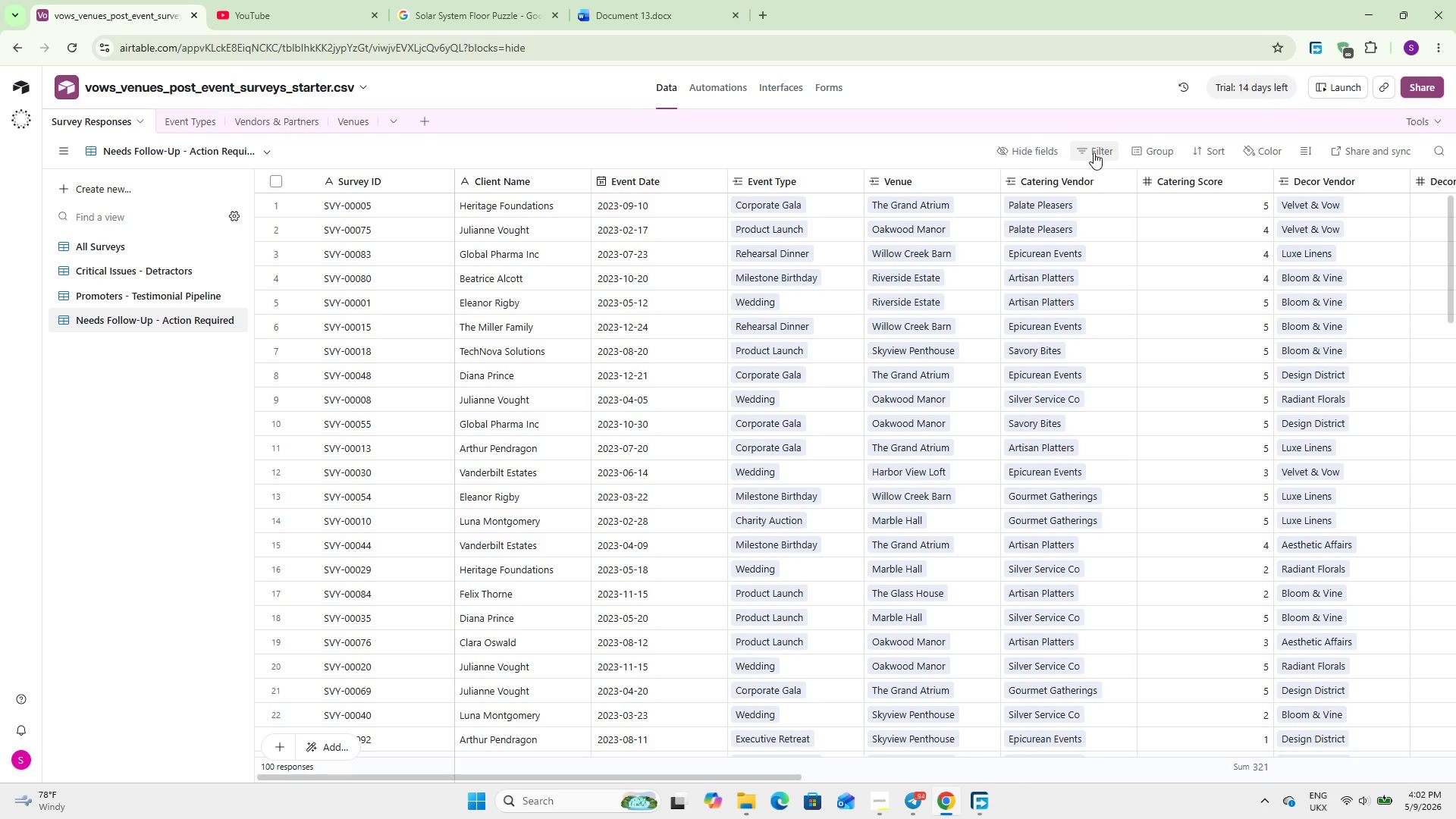 
wait(7.16)
 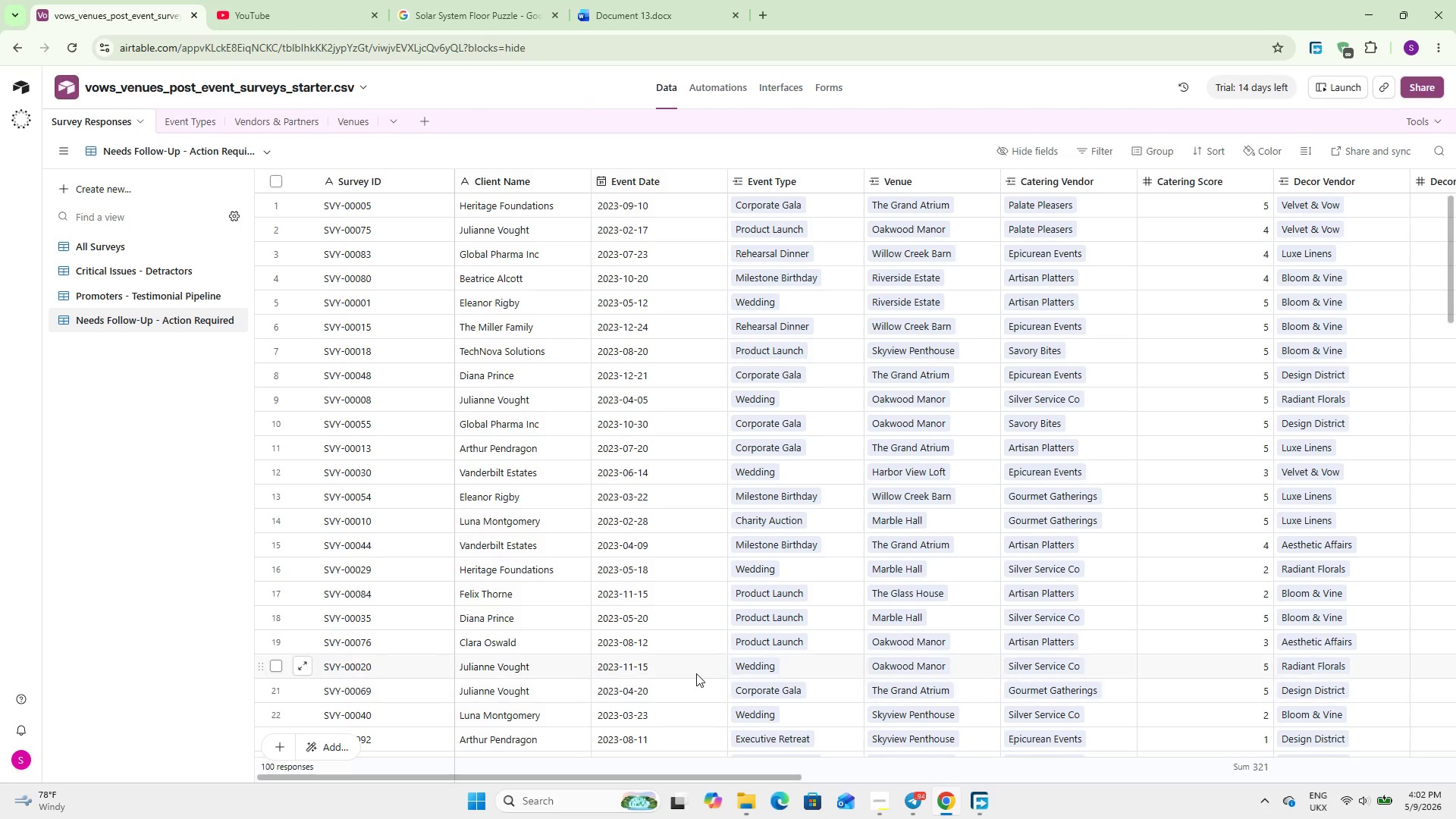 
left_click([1094, 152])
 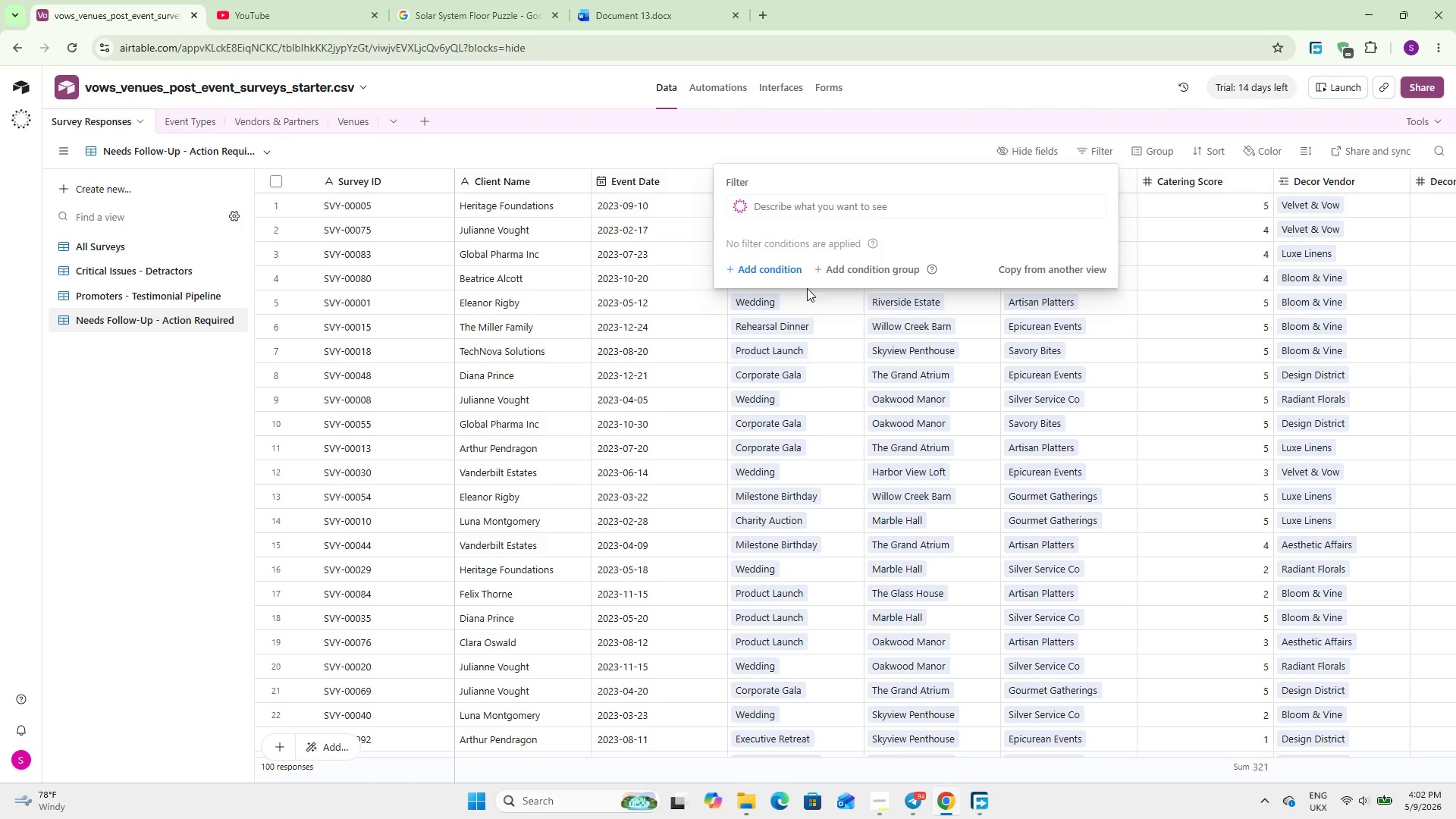 
left_click([767, 275])
 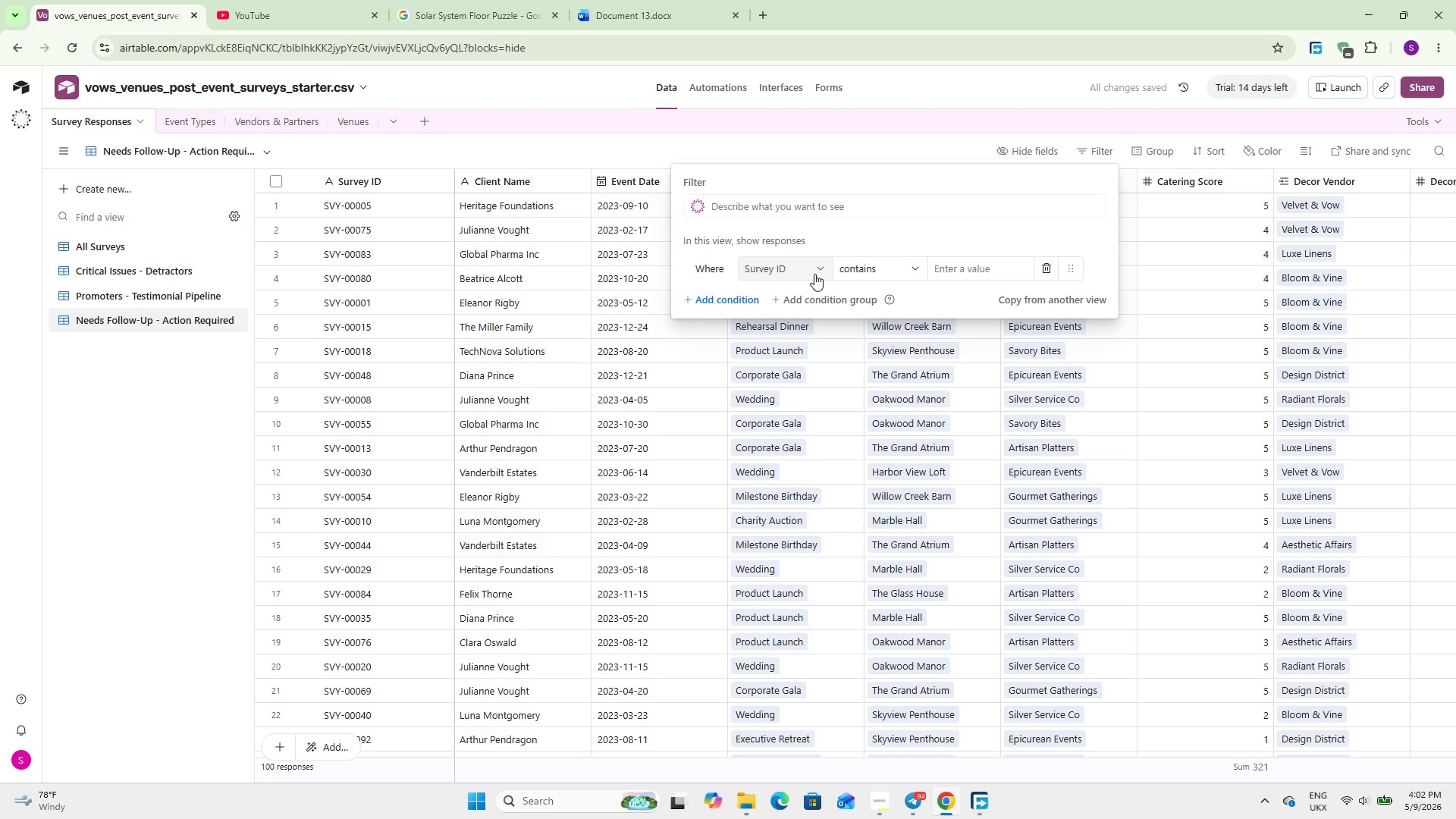 
left_click([814, 274])
 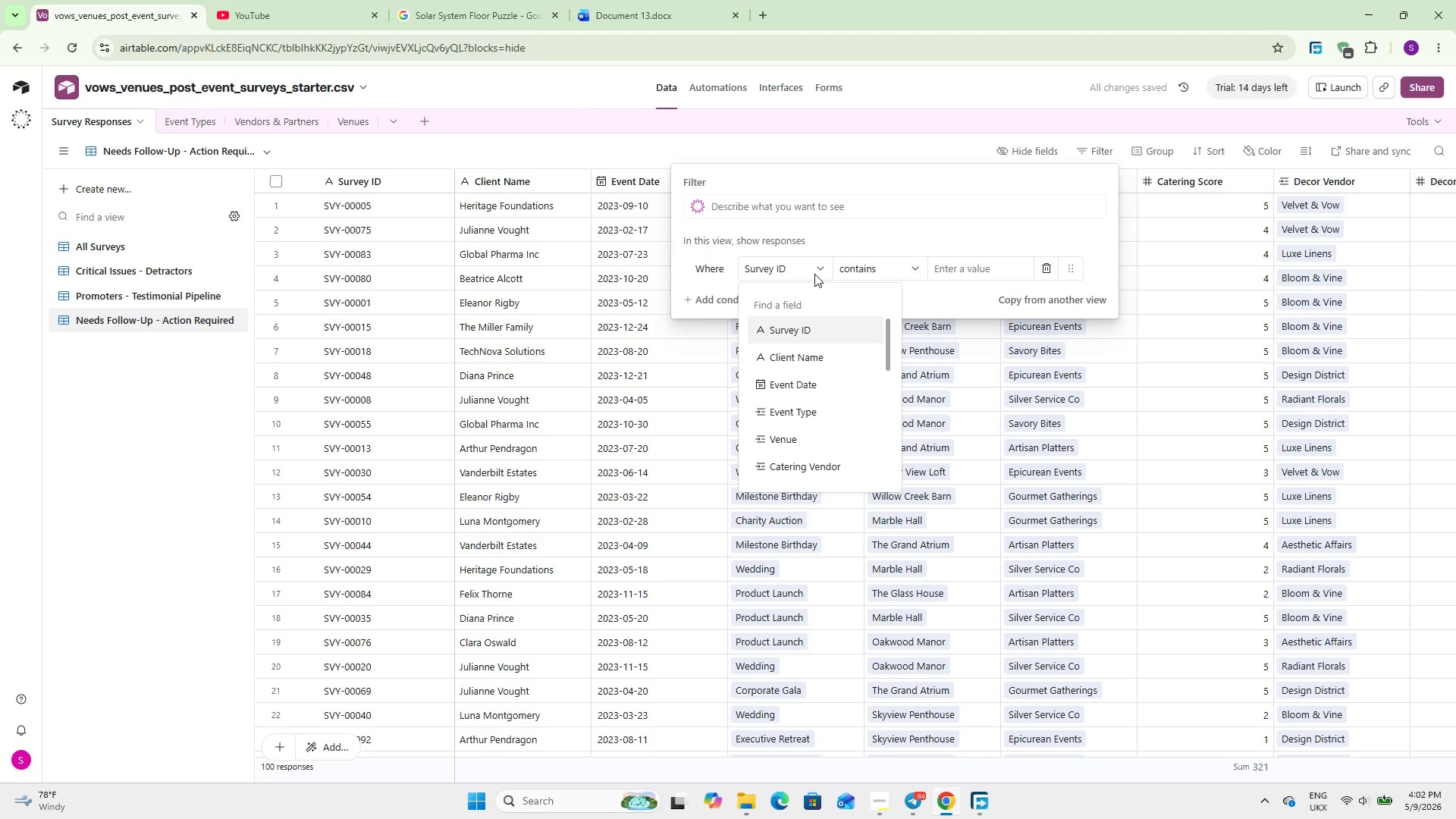 
type(need)
 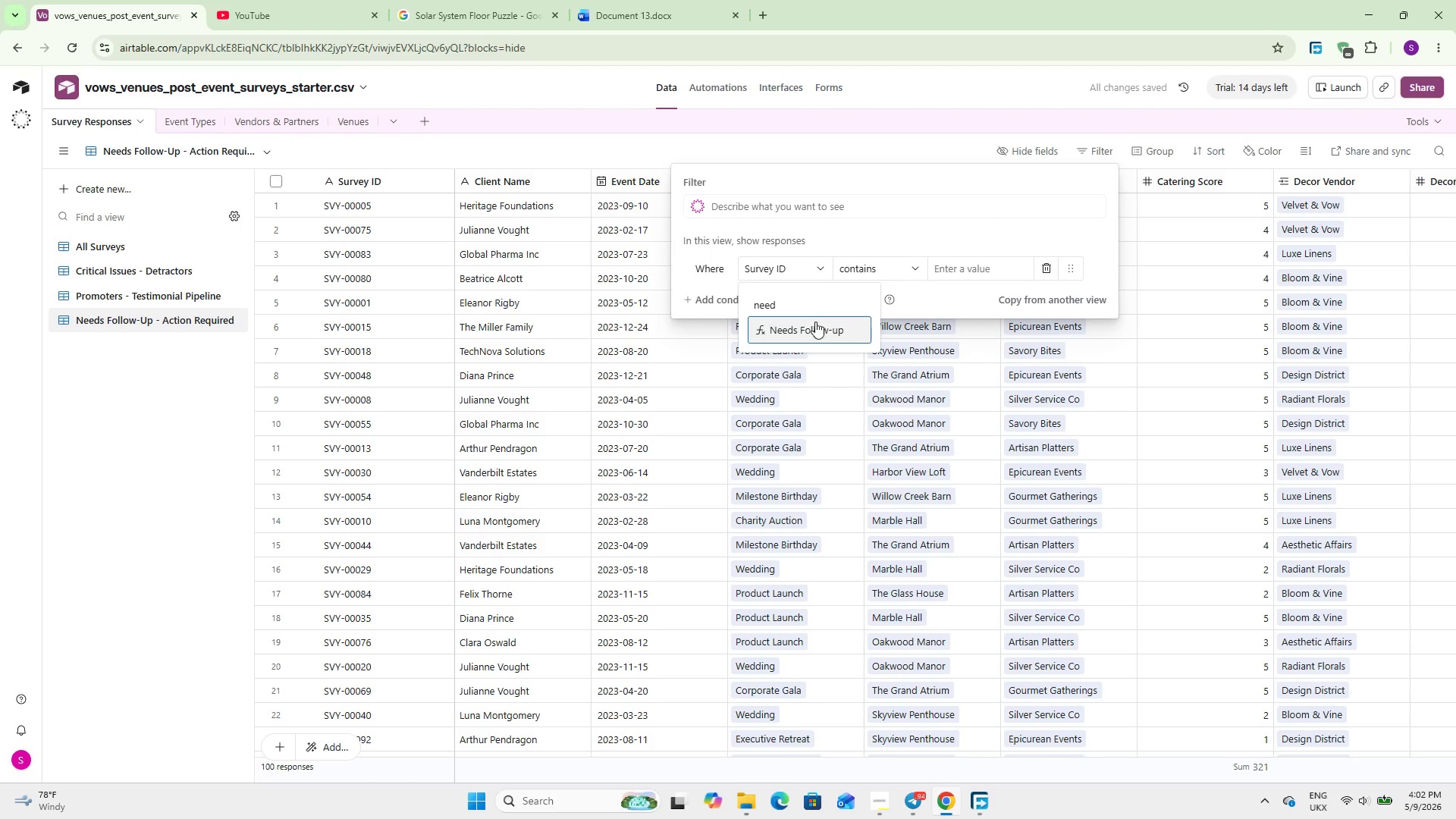 
left_click([817, 324])
 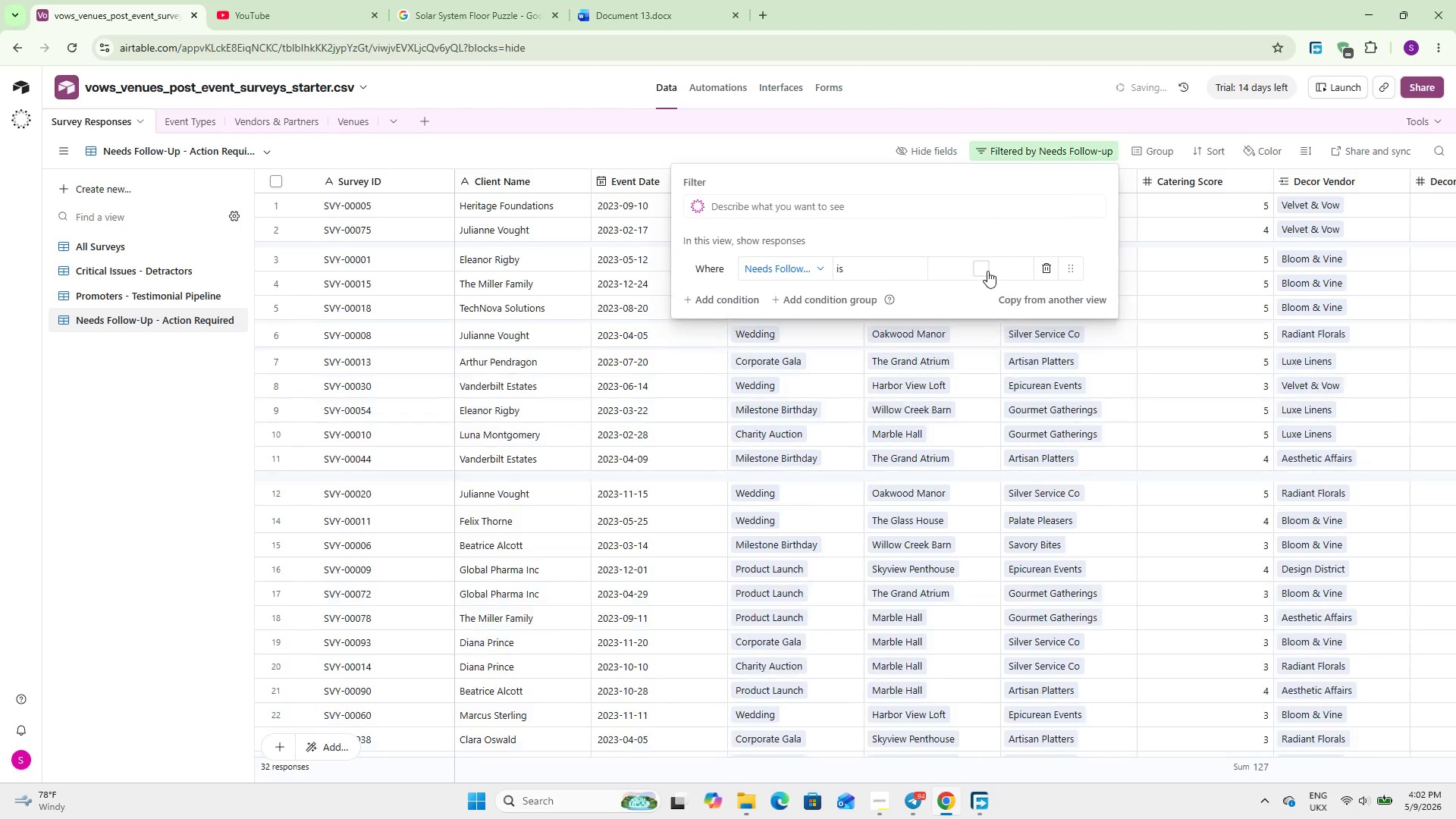 
left_click([988, 270])
 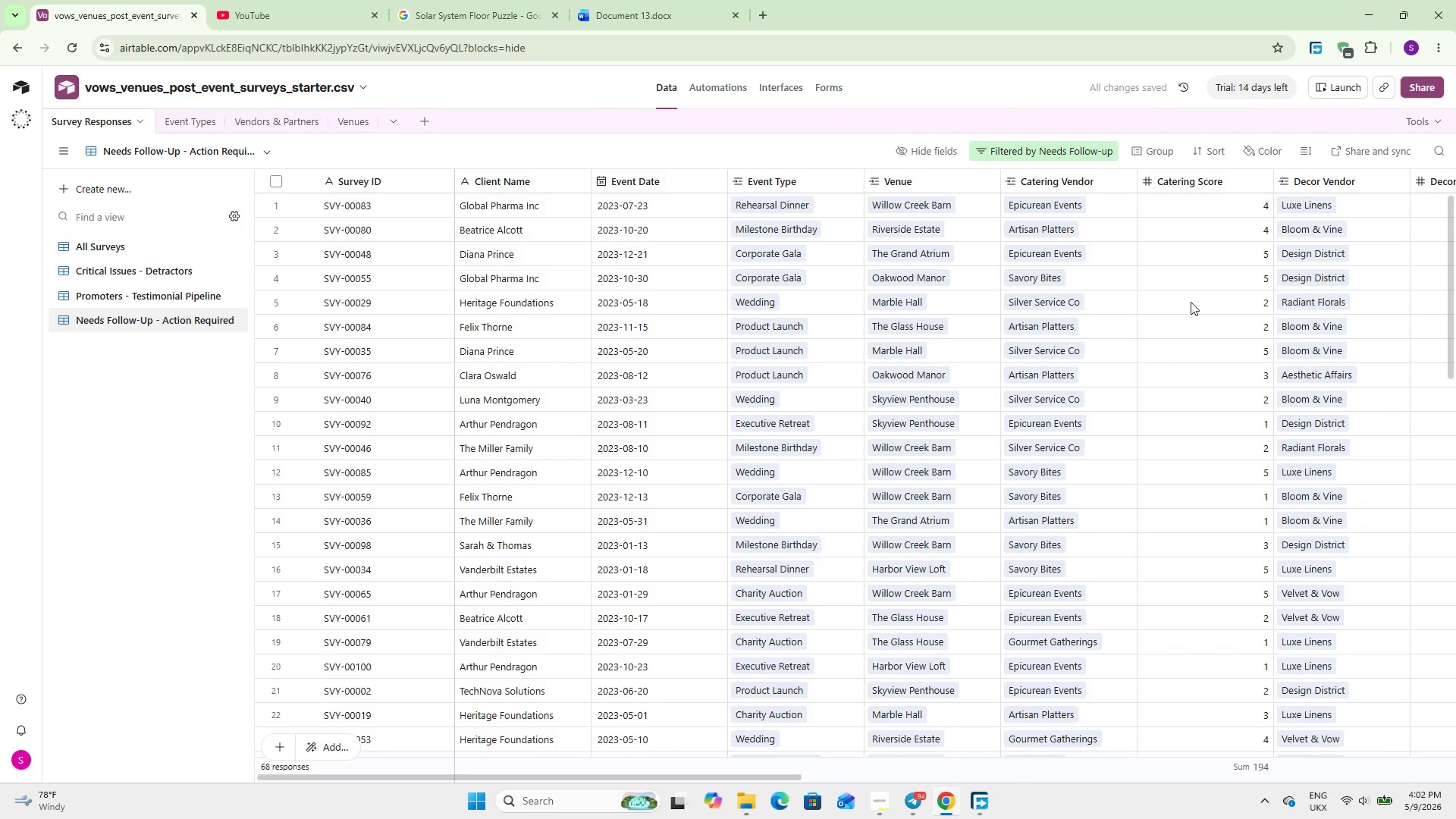 
left_click([1210, 149])
 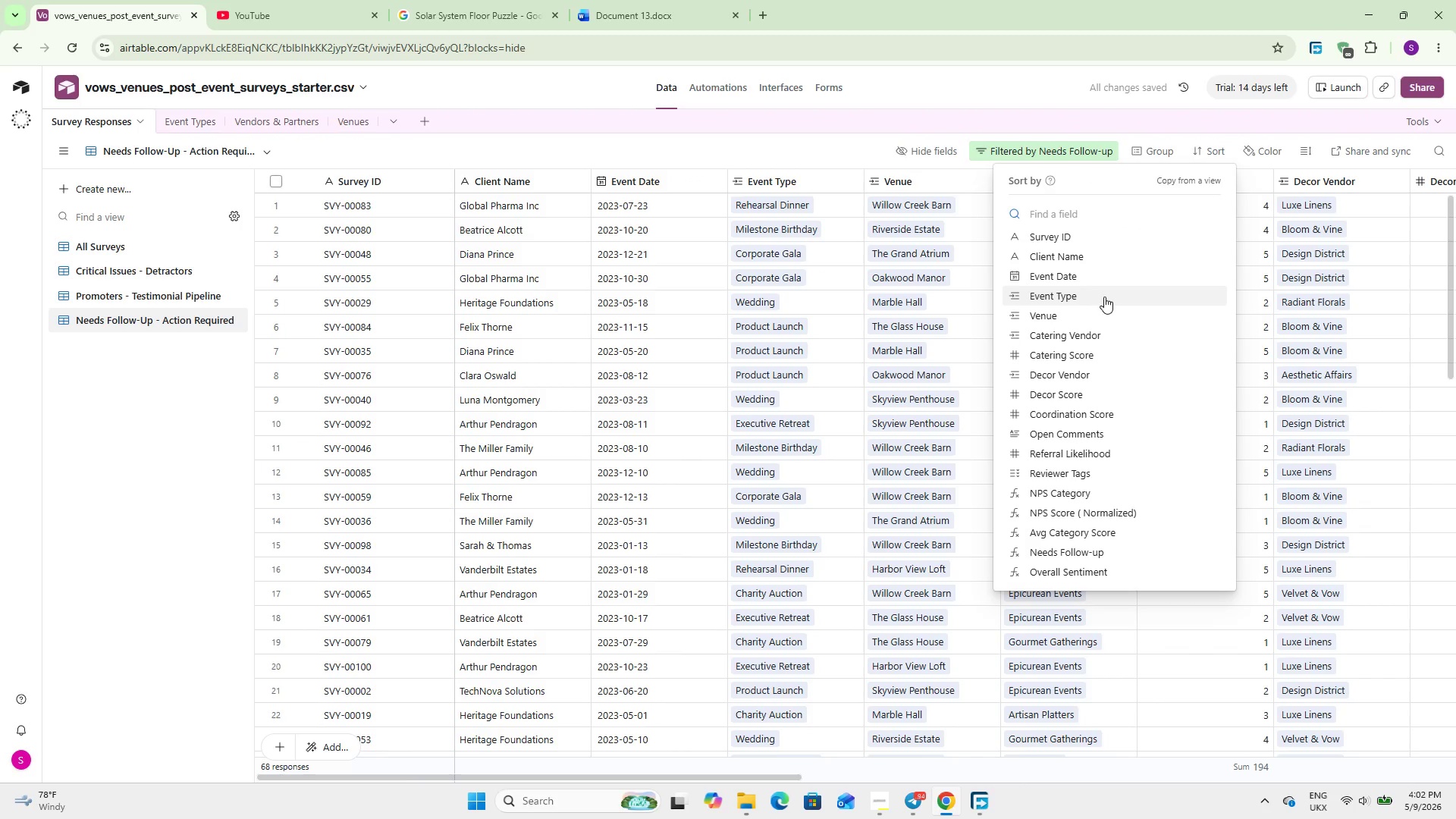 
left_click_drag(start_coordinate=[1103, 293], to_coordinate=[1123, 279])
 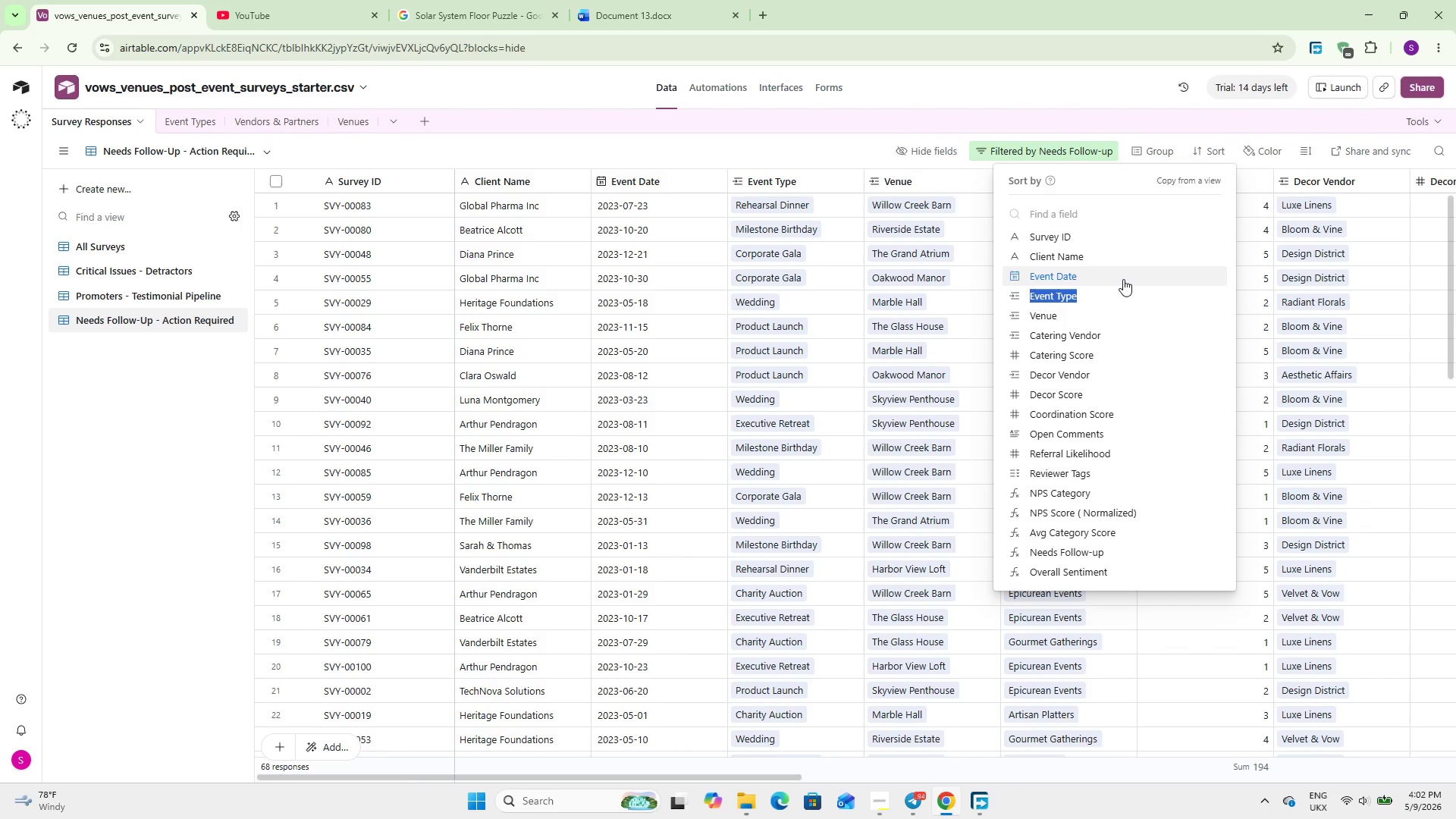 
left_click([1123, 279])
 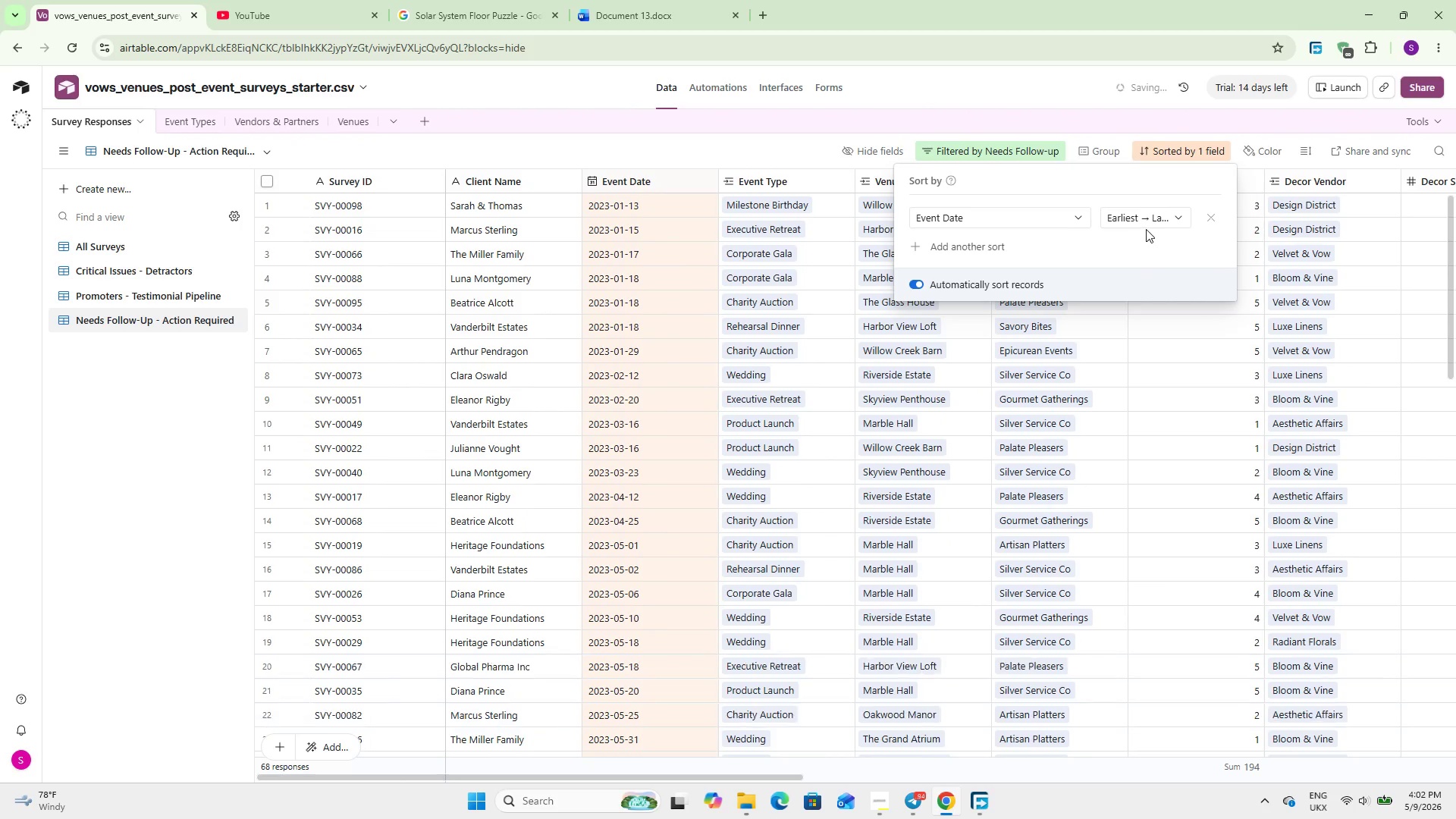 
double_click([1158, 222])
 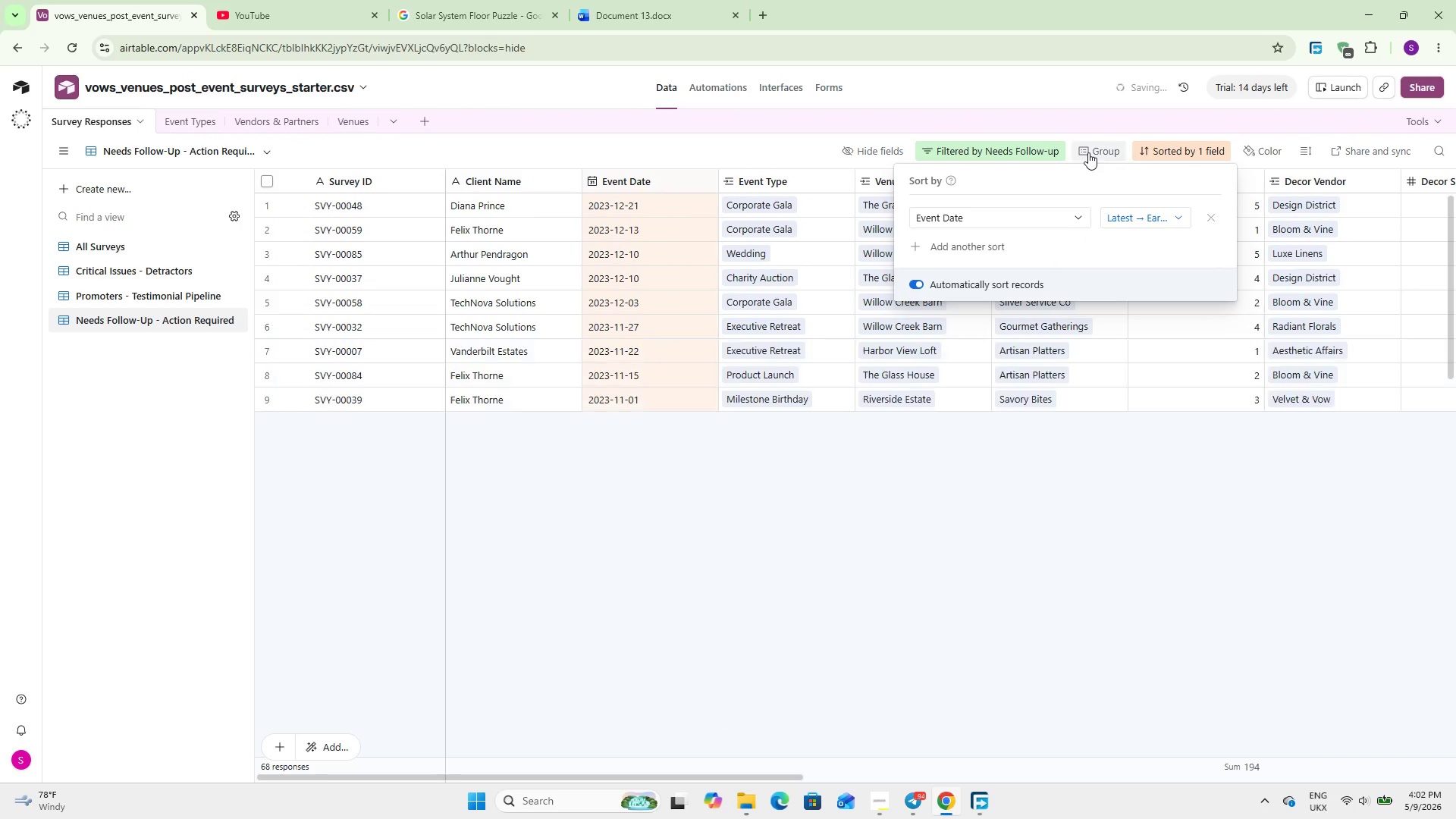 
left_click([1128, 215])
 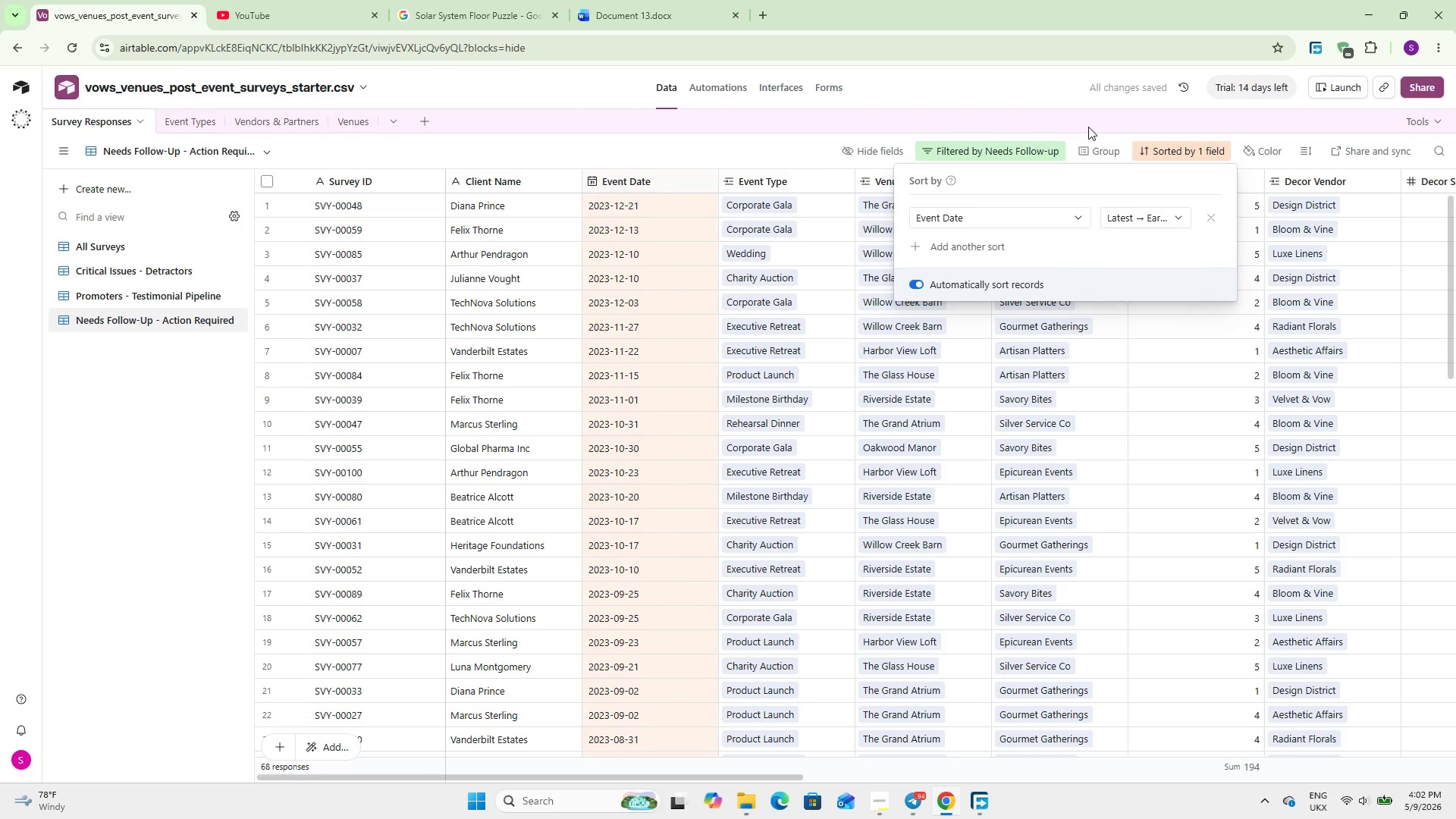 
double_click([1088, 127])
 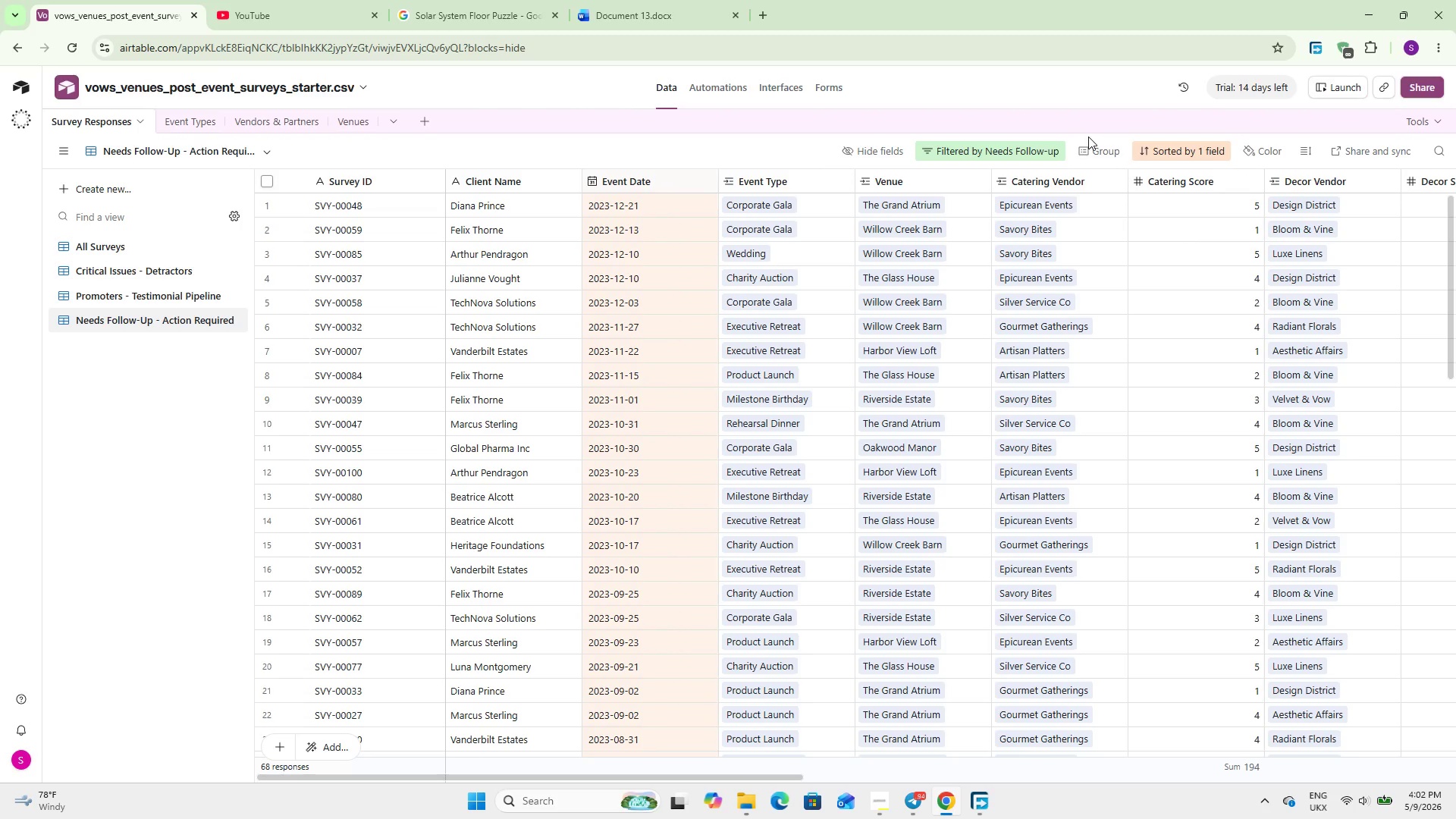 
wait(8.22)
 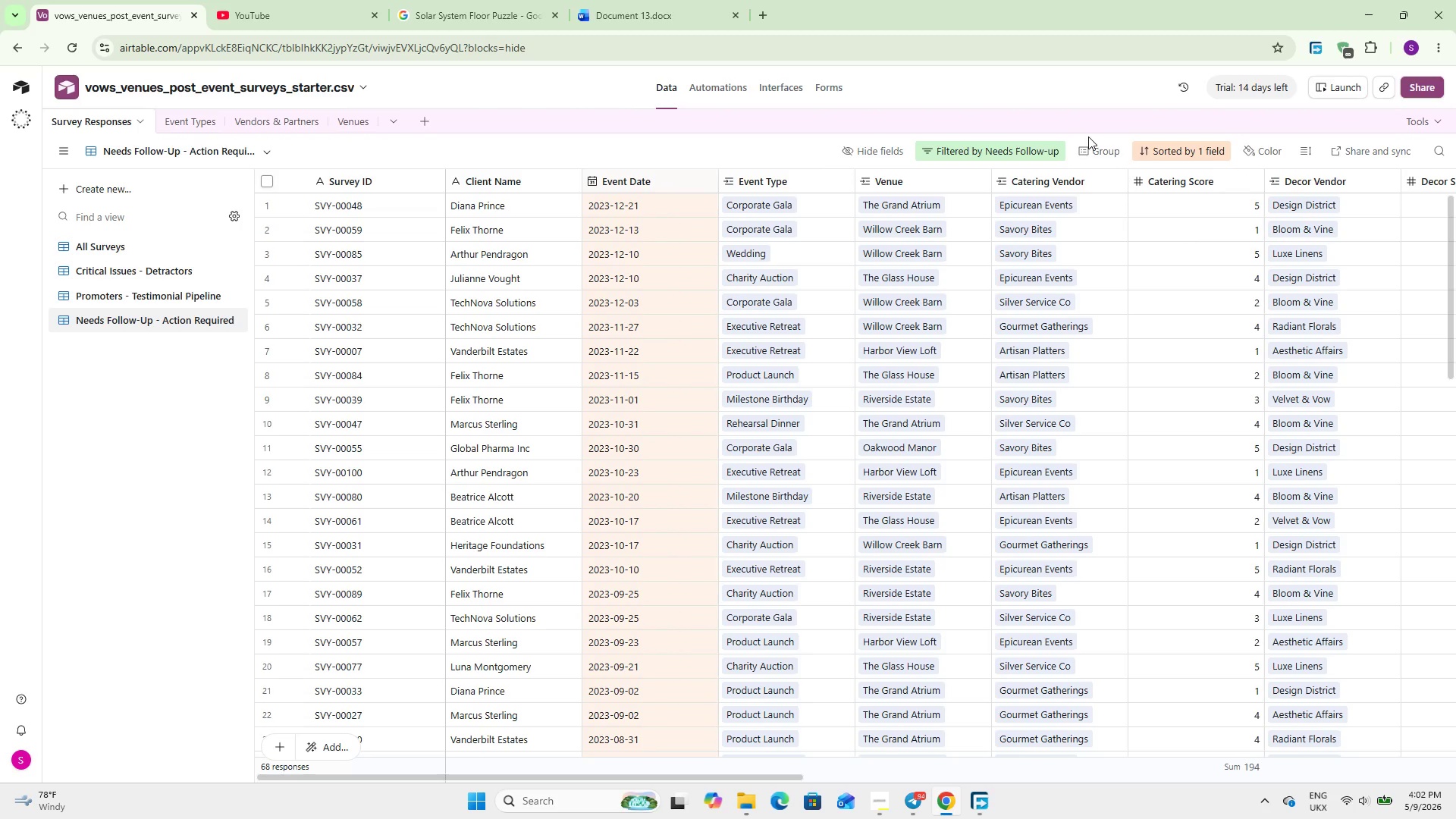 
left_click([140, 185])
 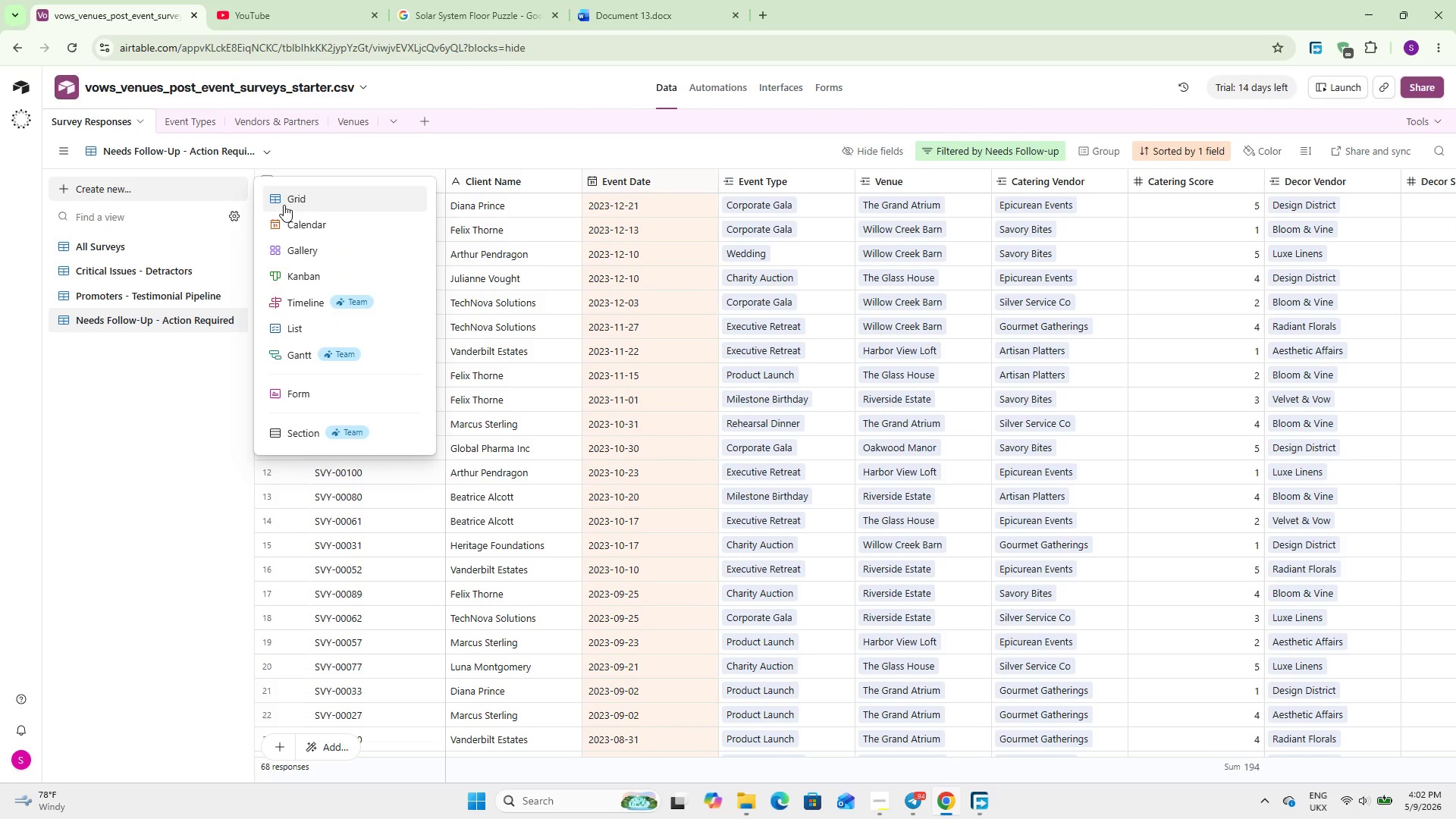 
left_click([319, 251])
 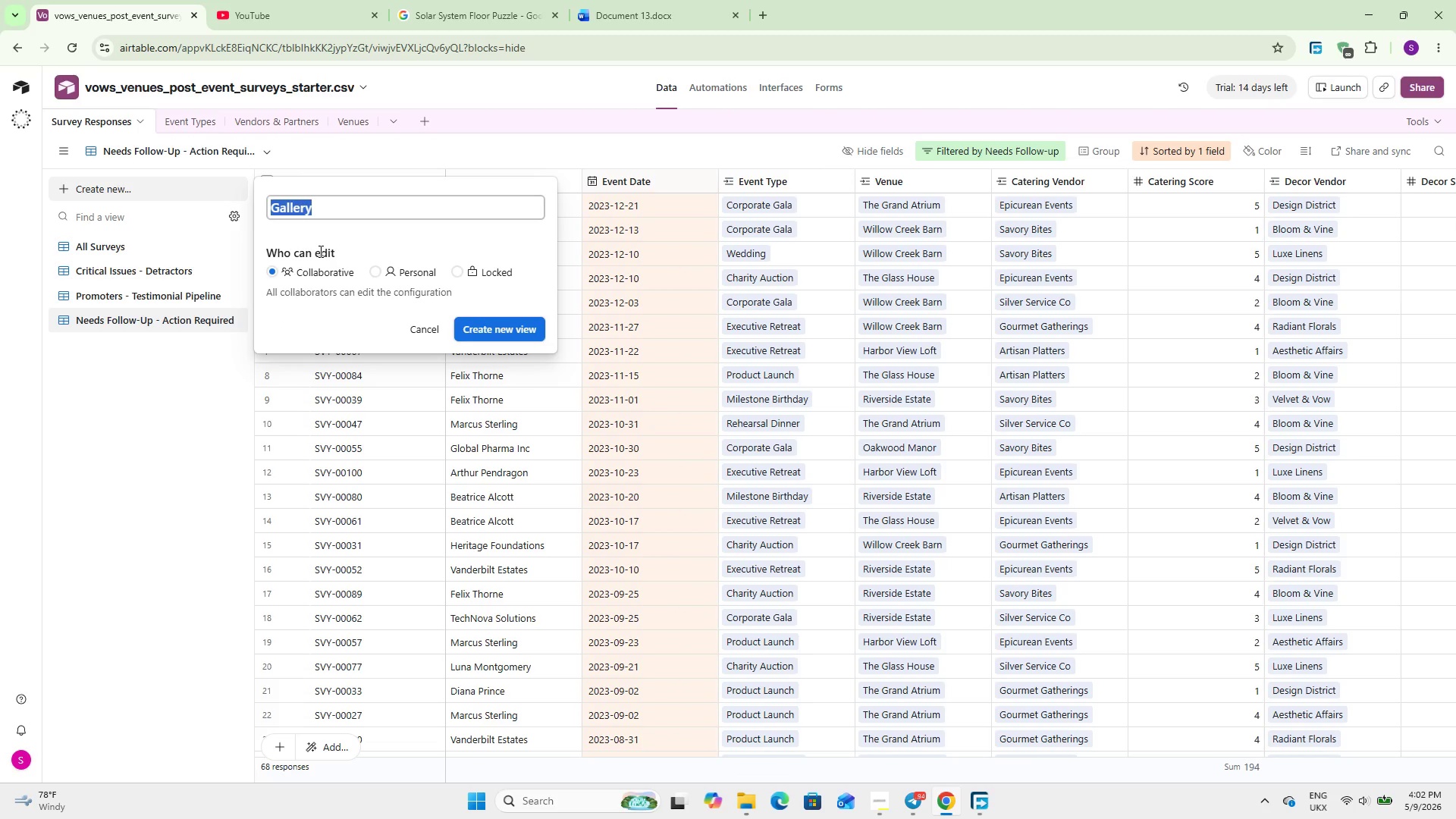 
type(Comments Gallery)
 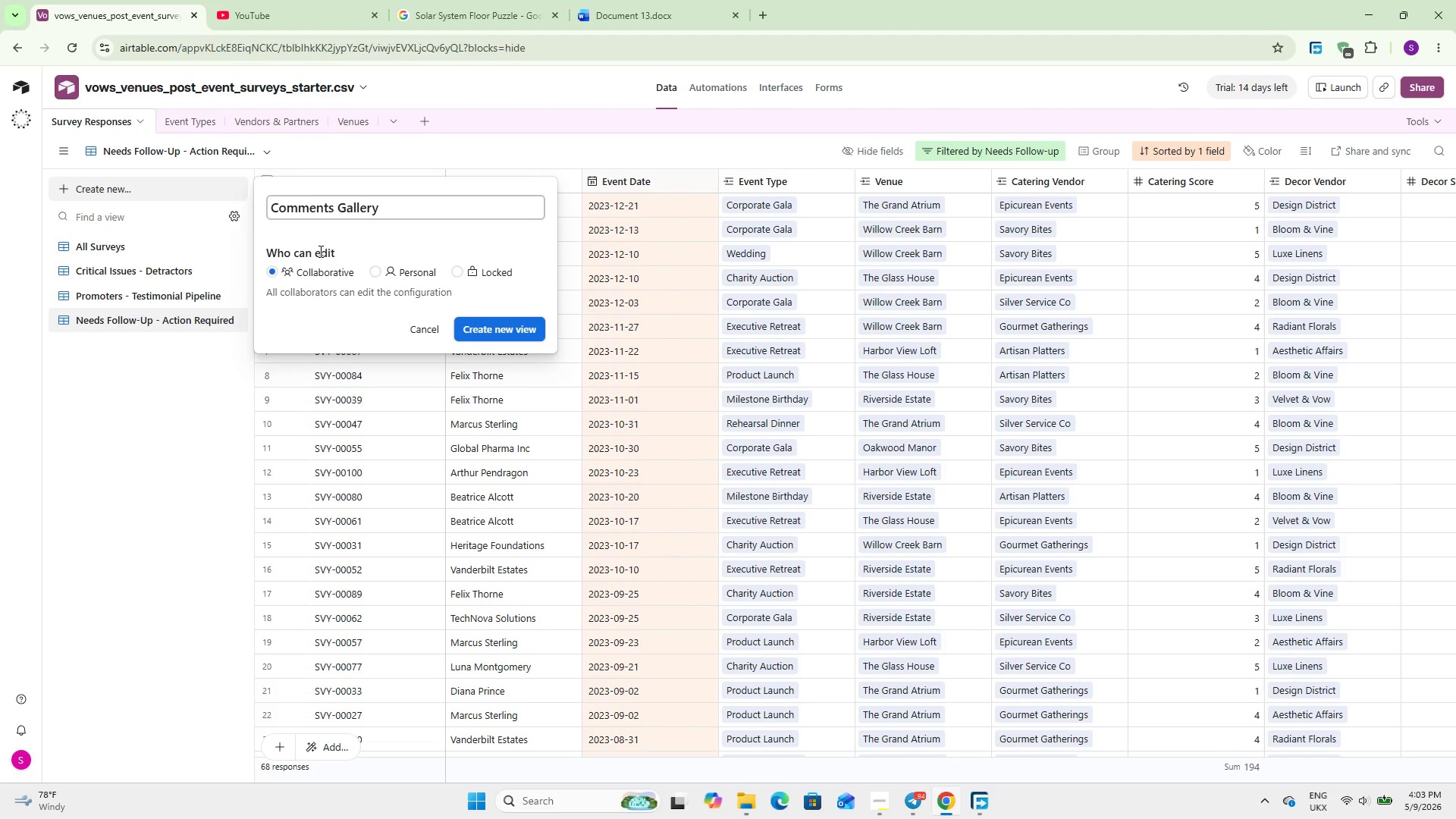 
key(Enter)
 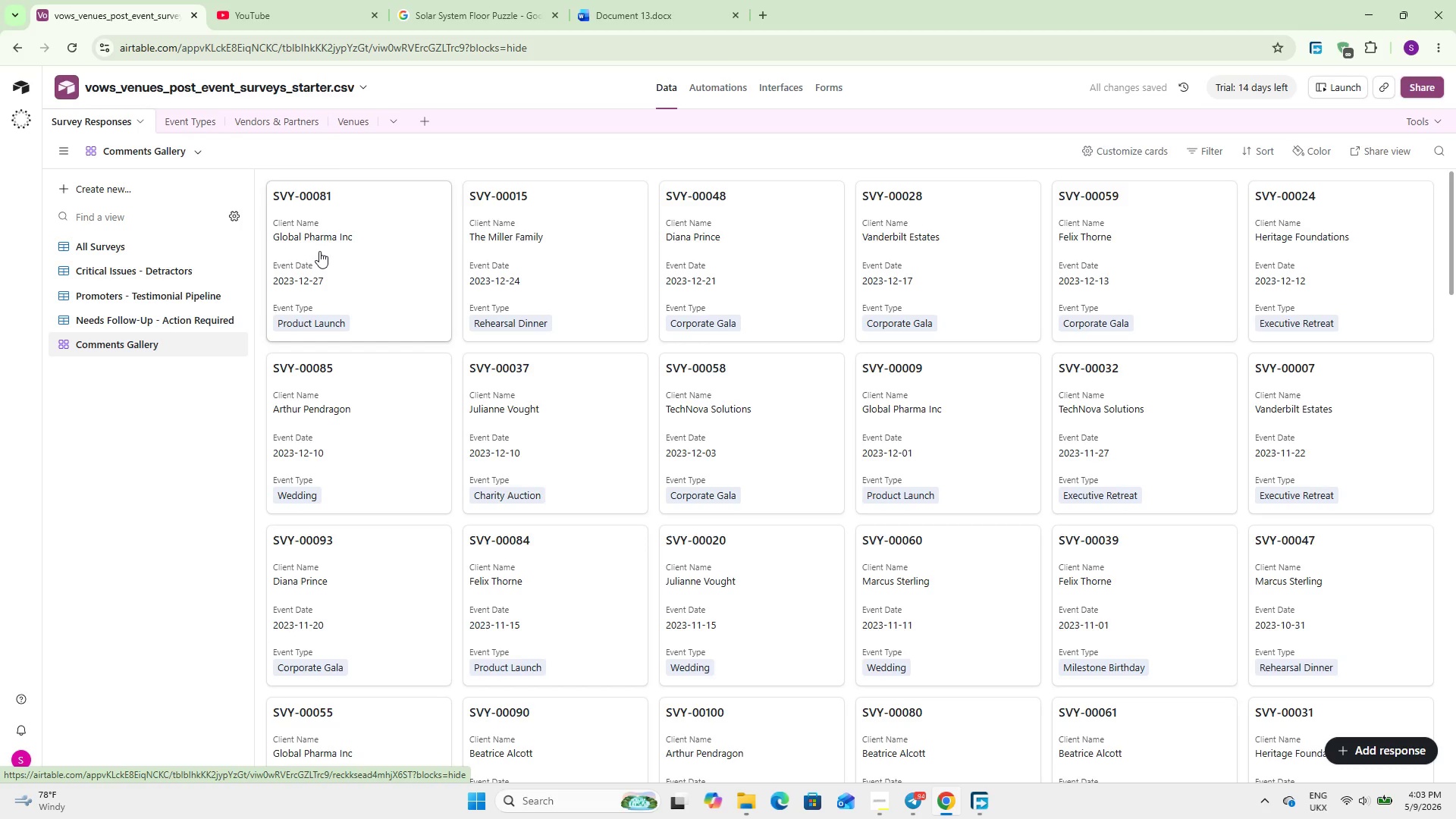 
wait(7.06)
 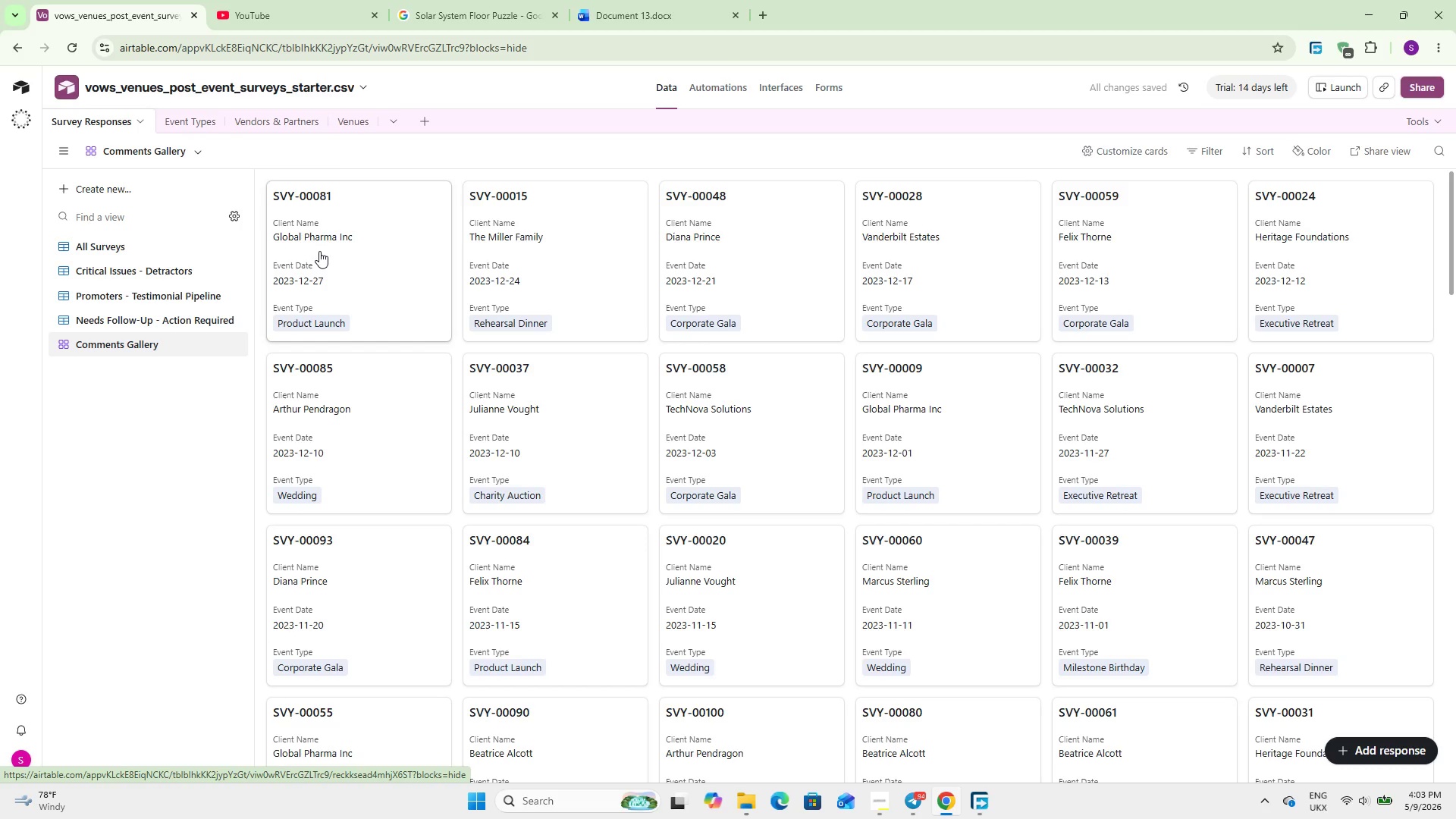 
left_click([1084, 152])
 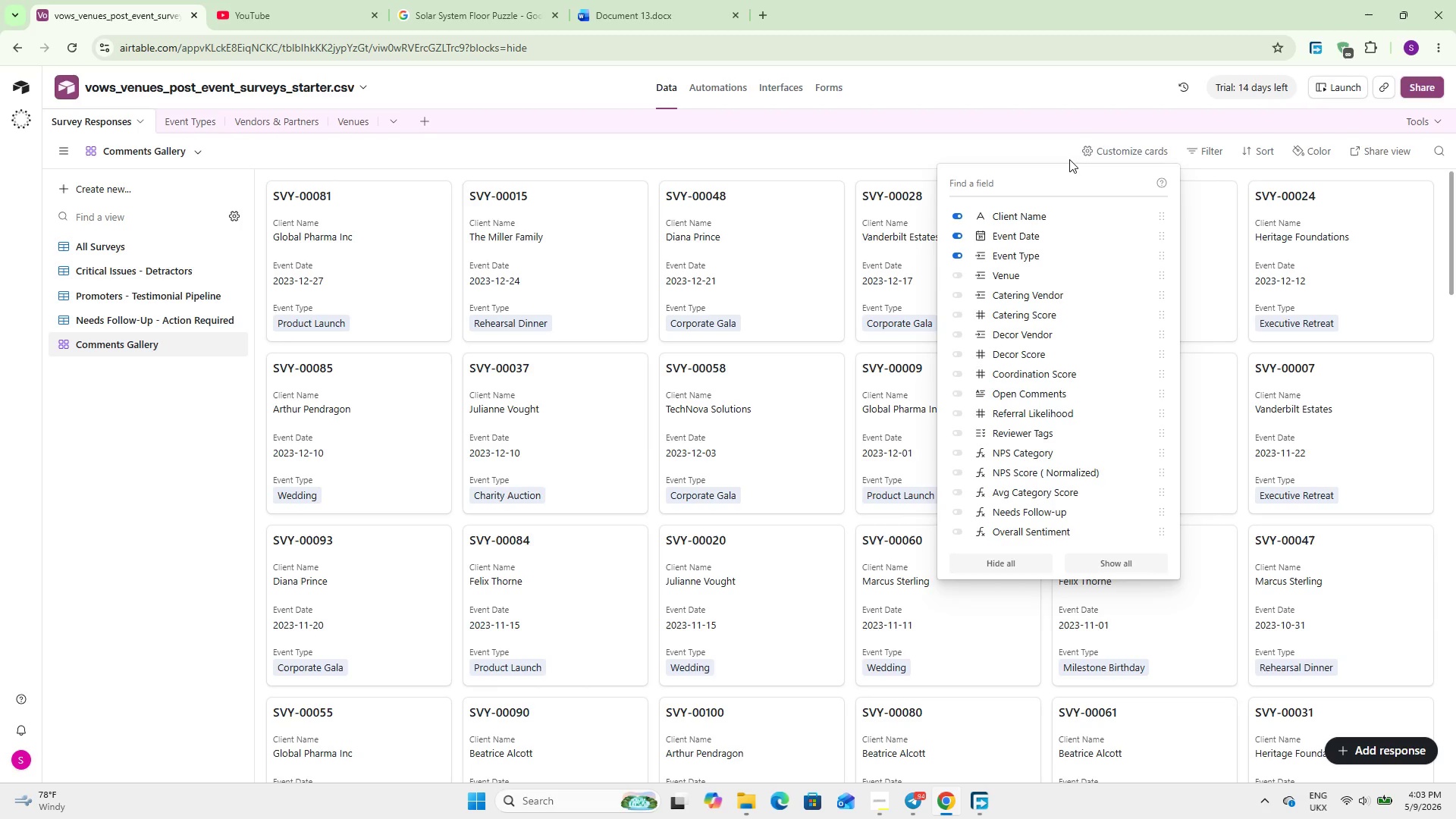 
wait(7.19)
 